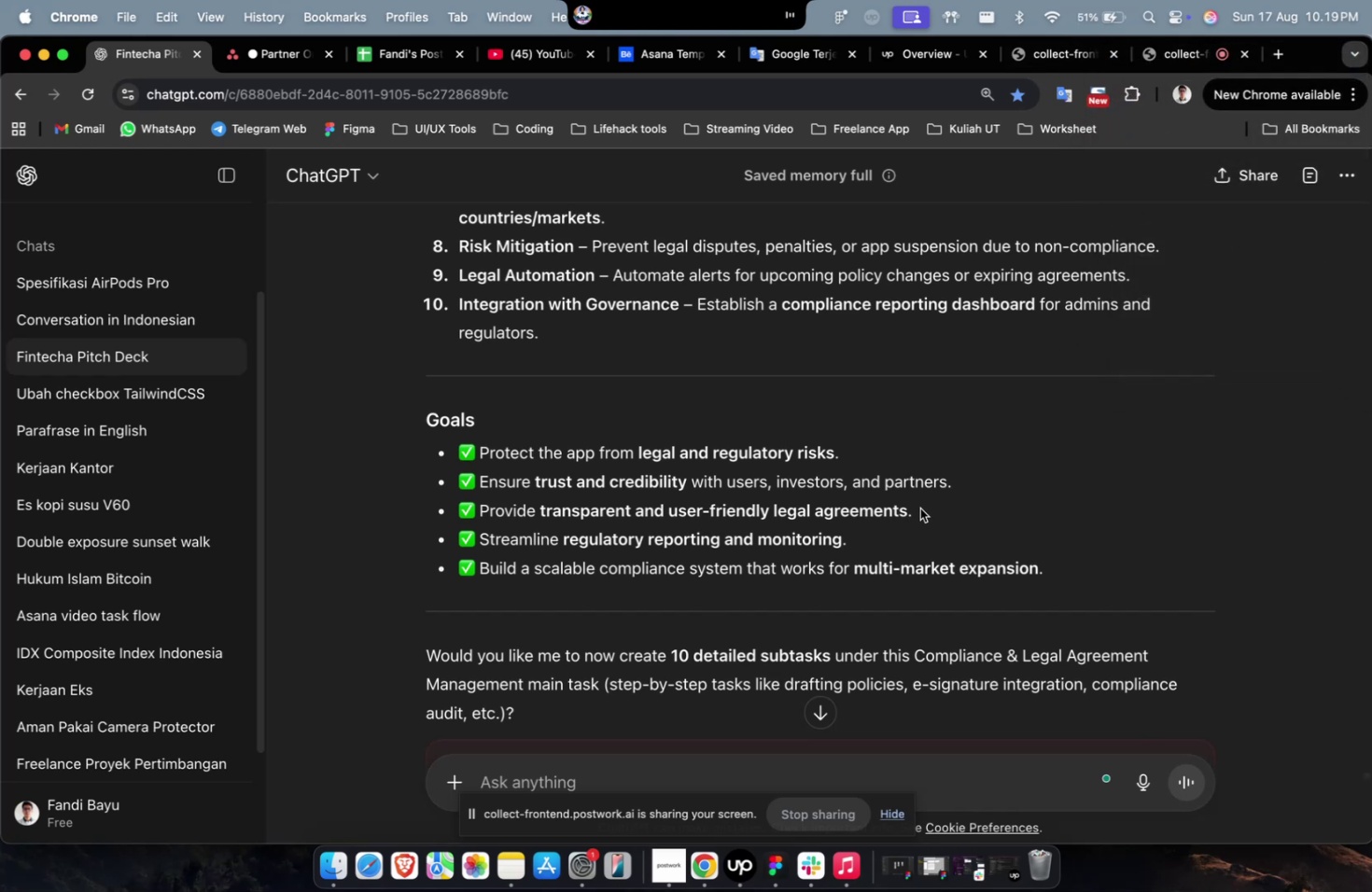 
scroll: coordinate [912, 498], scroll_direction: up, amount: 5.0
 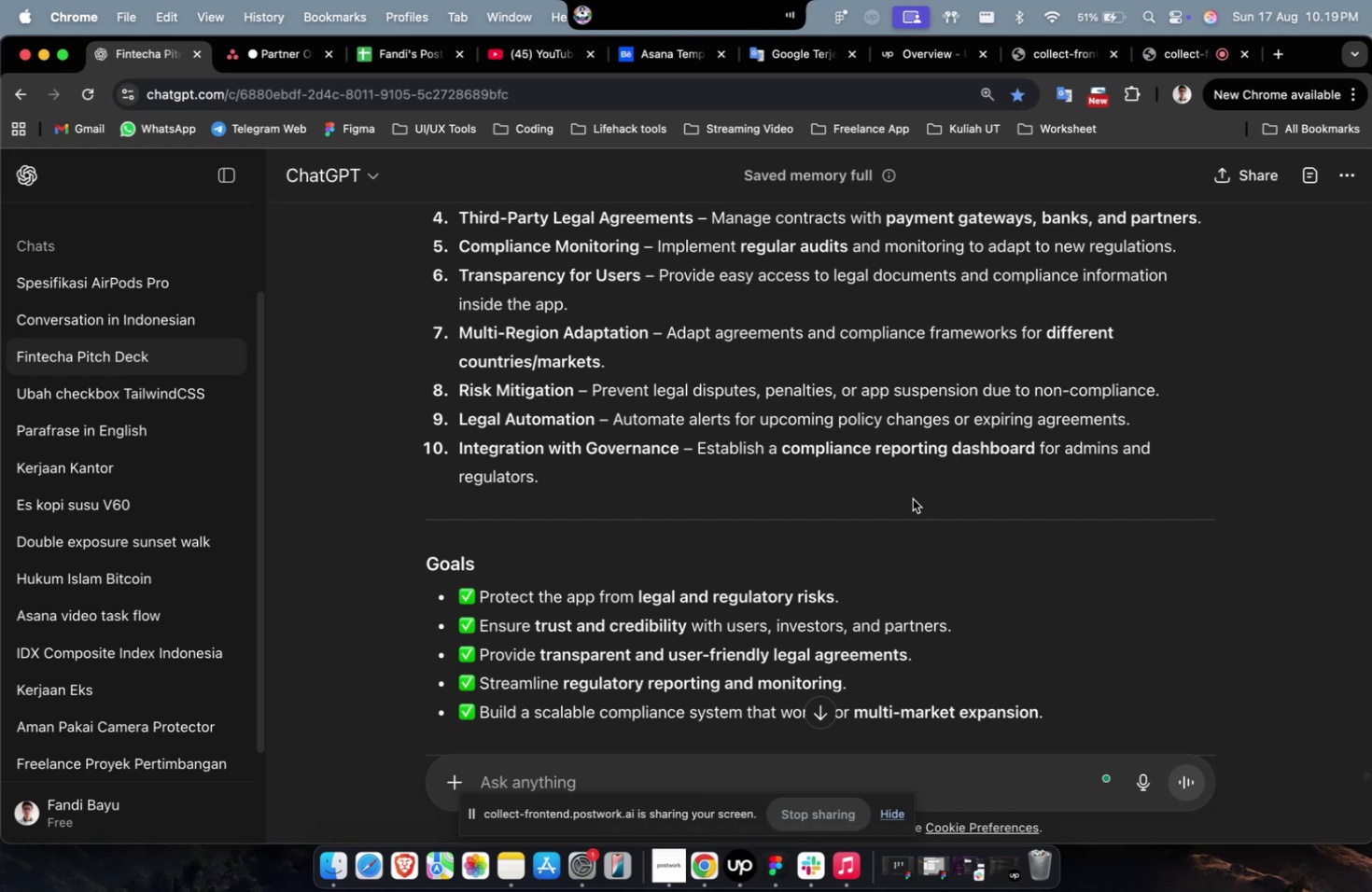 
wait(10.27)
 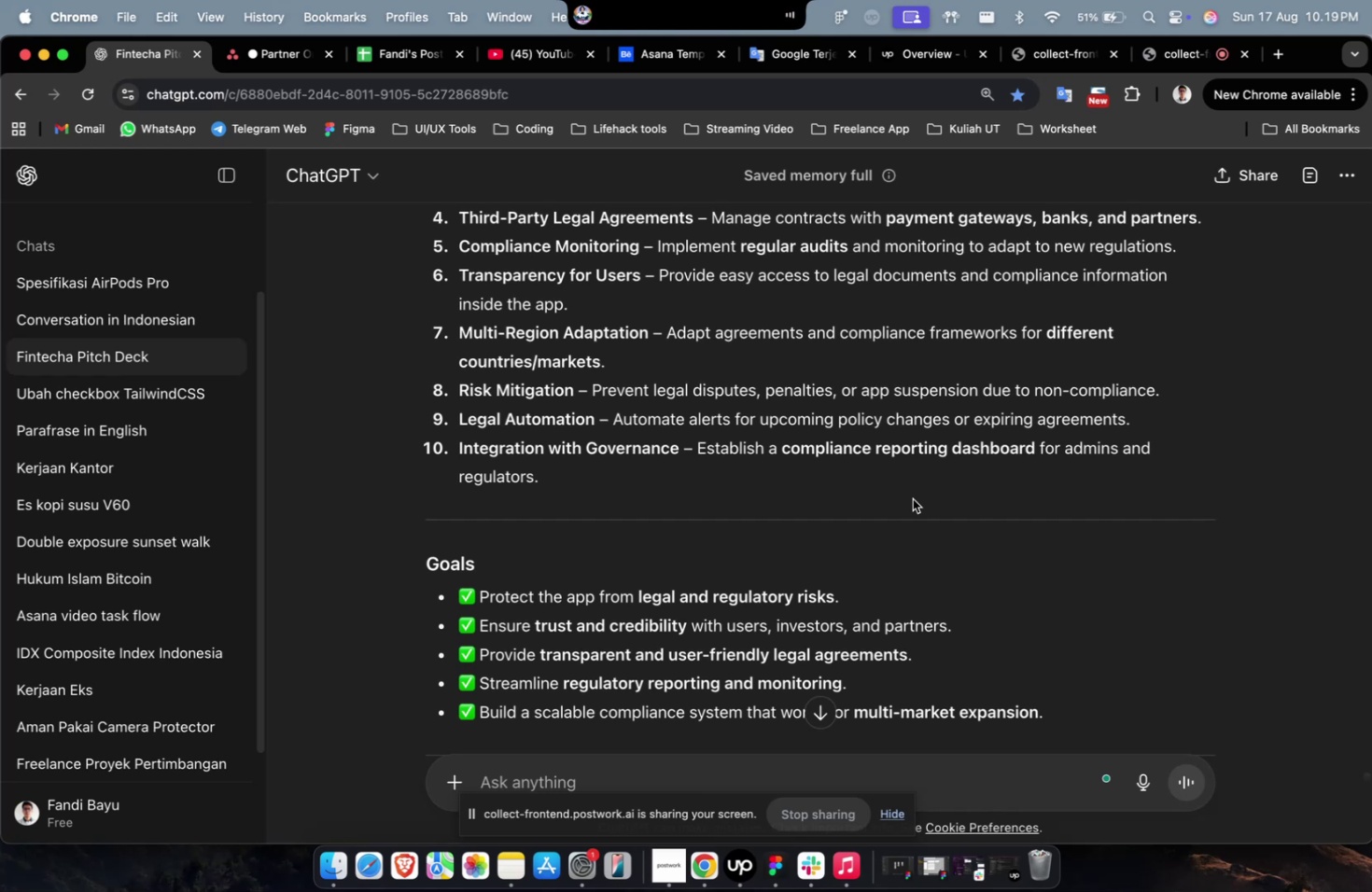 
scroll: coordinate [945, 456], scroll_direction: down, amount: 4.0
 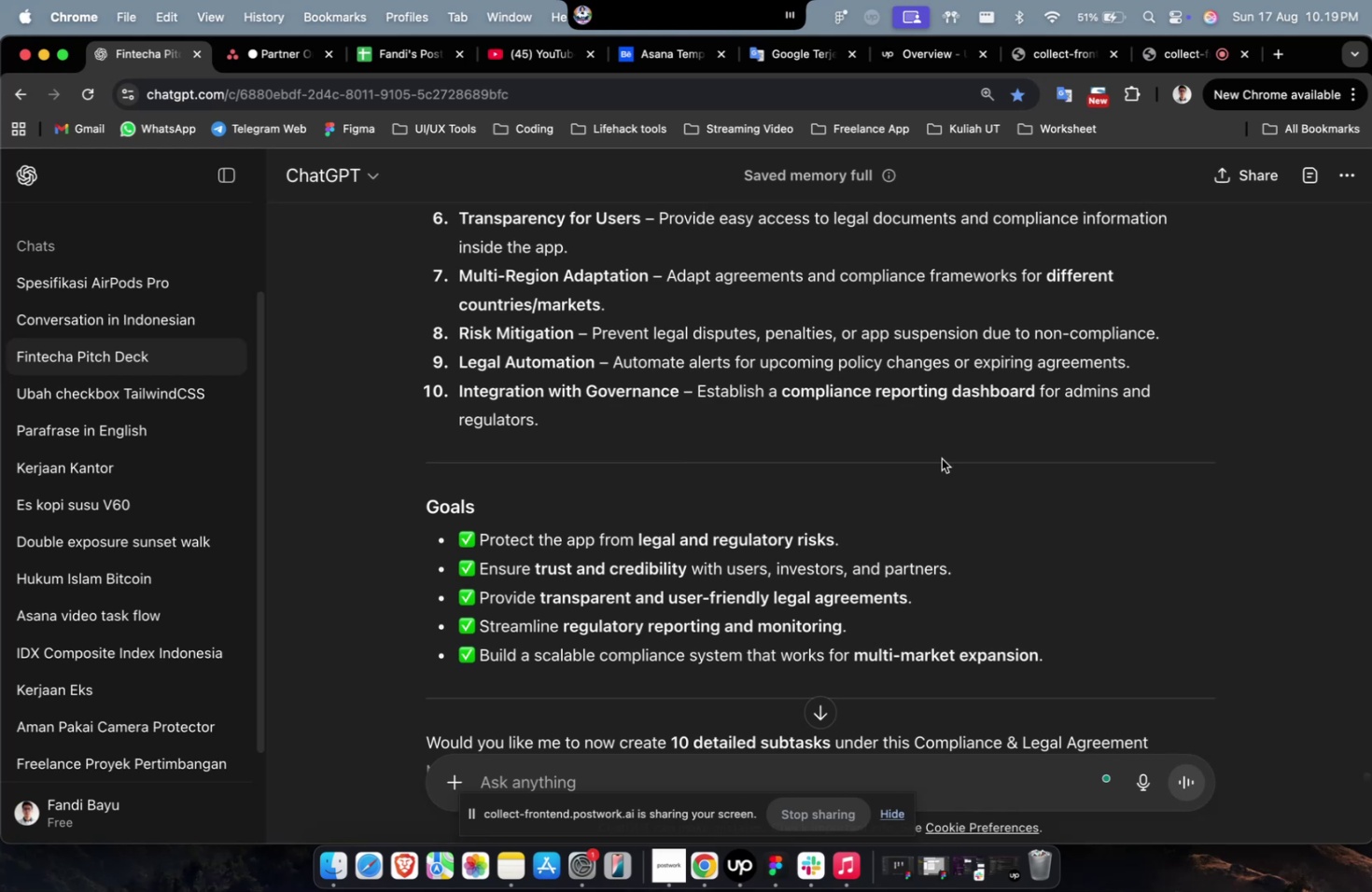 
key(VolumeUp)
 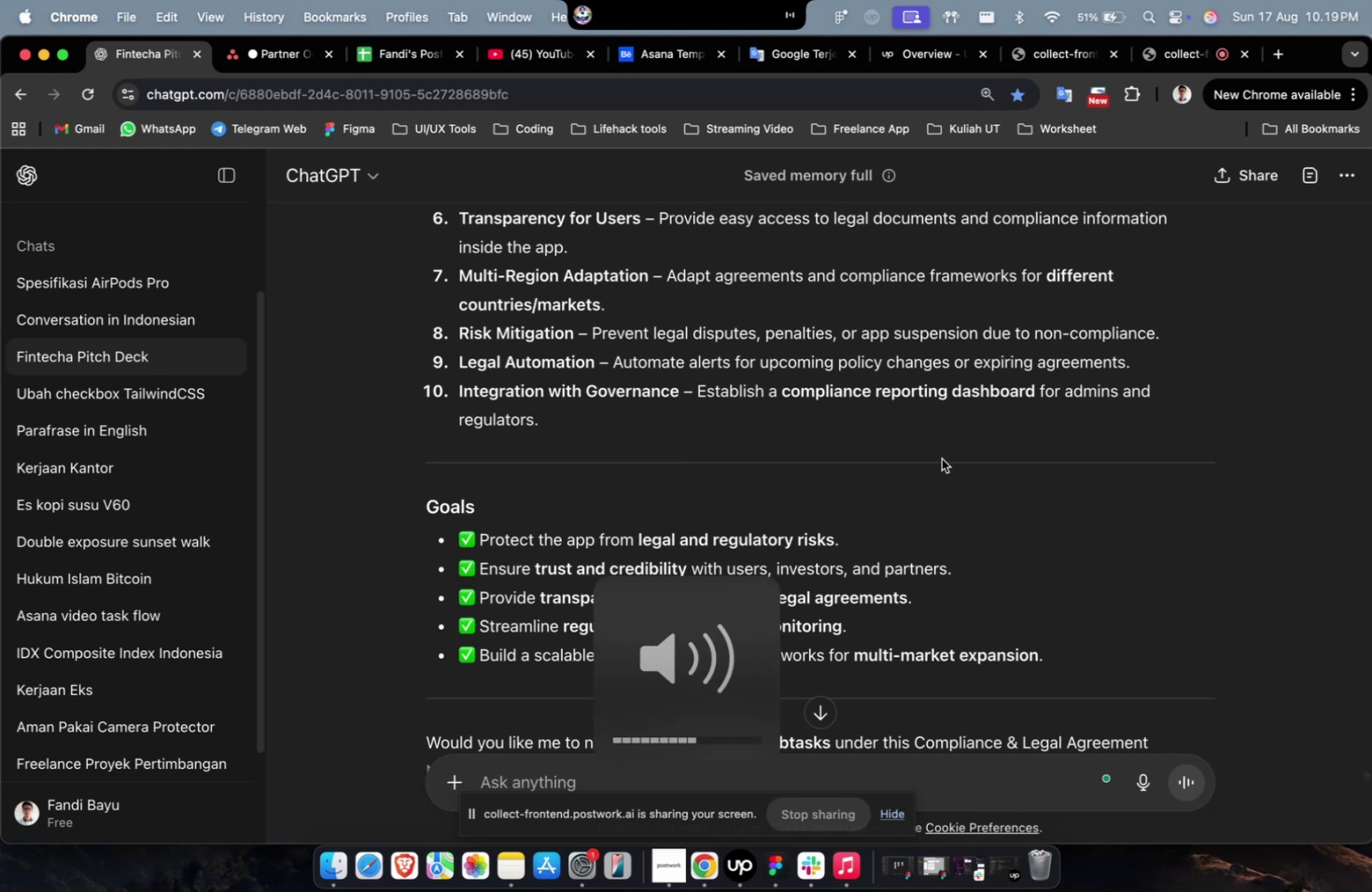 
key(VolumeUp)
 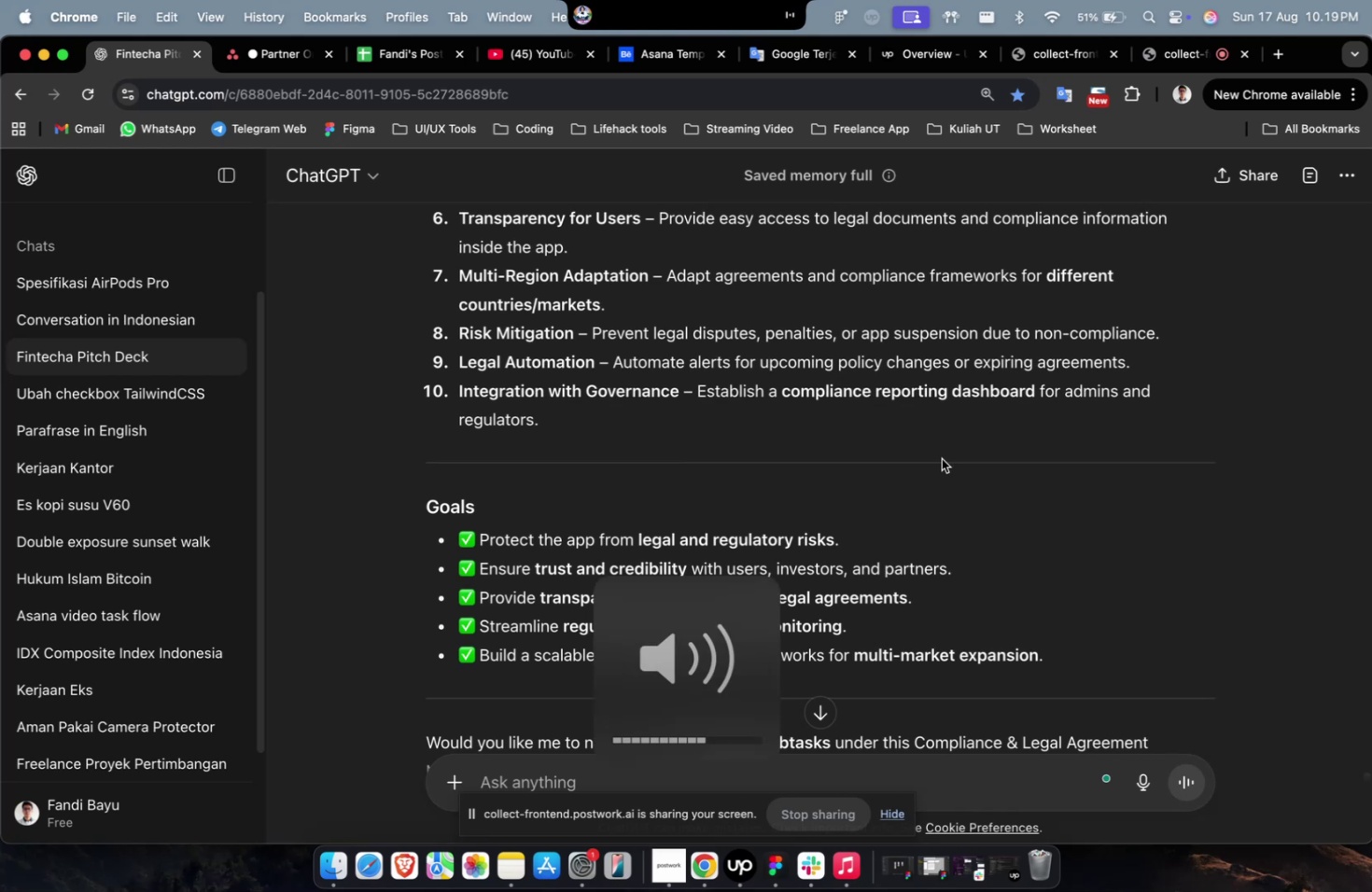 
key(VolumeUp)
 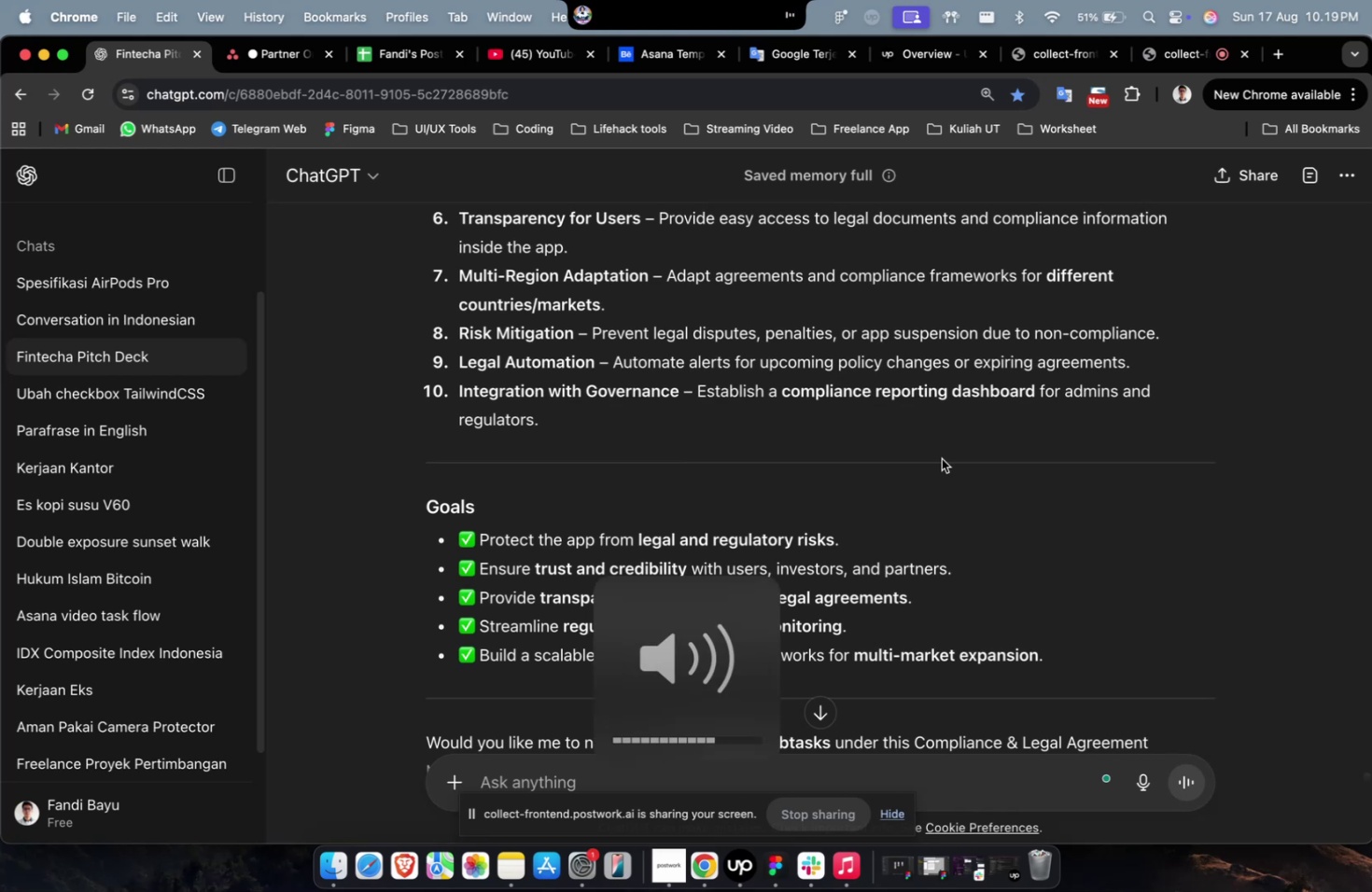 
scroll: coordinate [941, 458], scroll_direction: down, amount: 4.0
 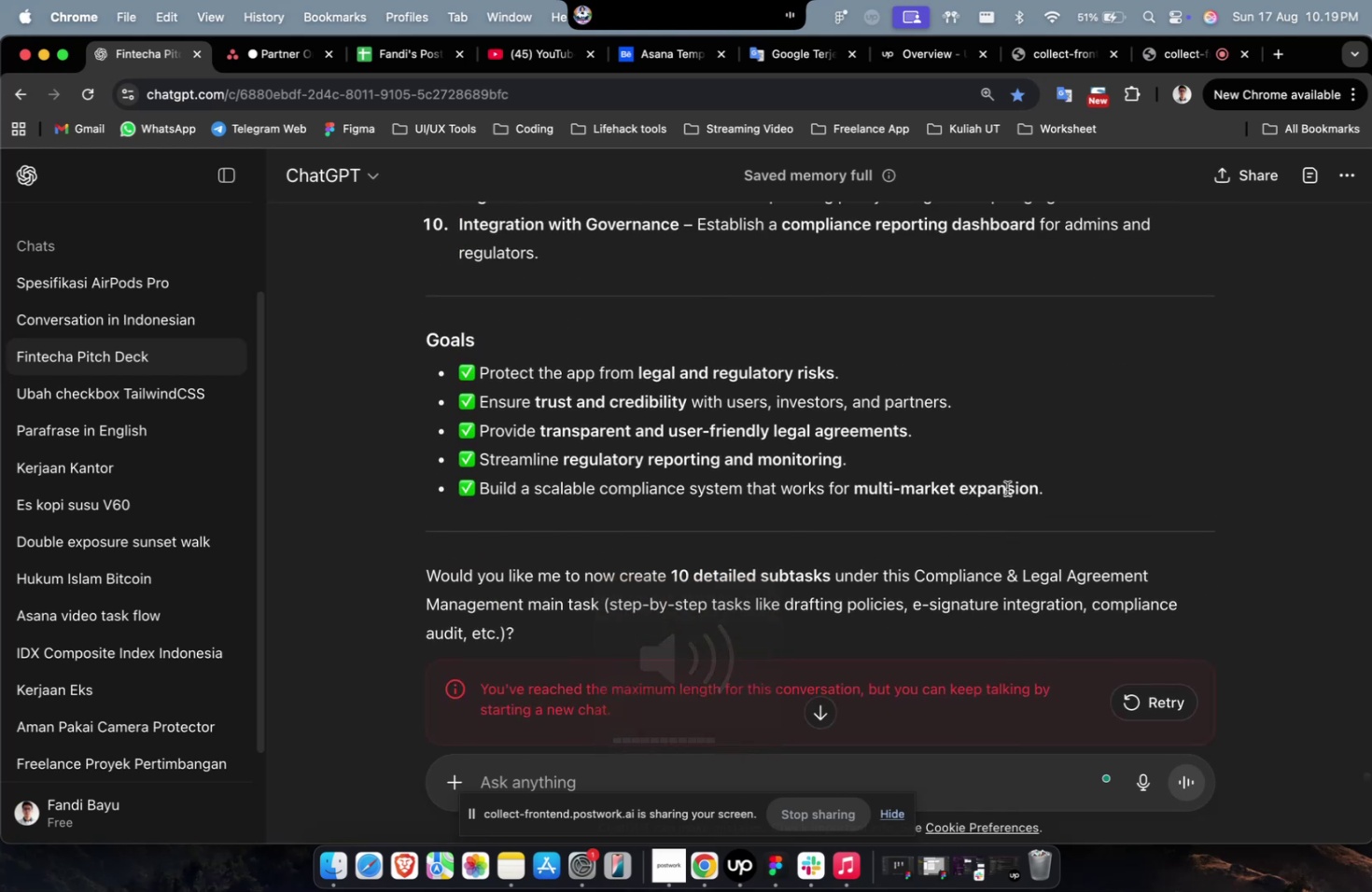 
left_click_drag(start_coordinate=[1105, 492], to_coordinate=[725, 395])
 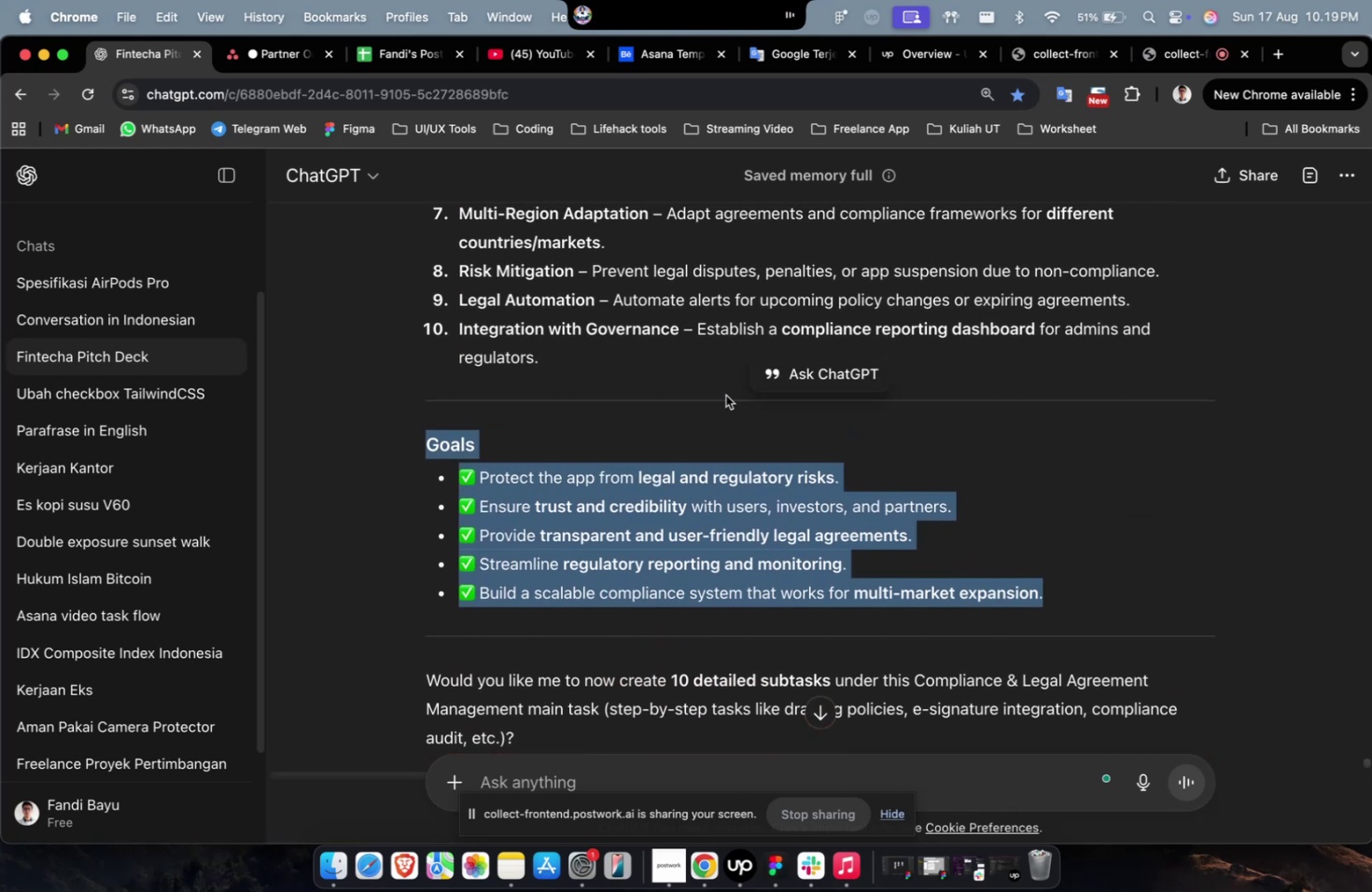 
scroll: coordinate [725, 395], scroll_direction: up, amount: 5.0
 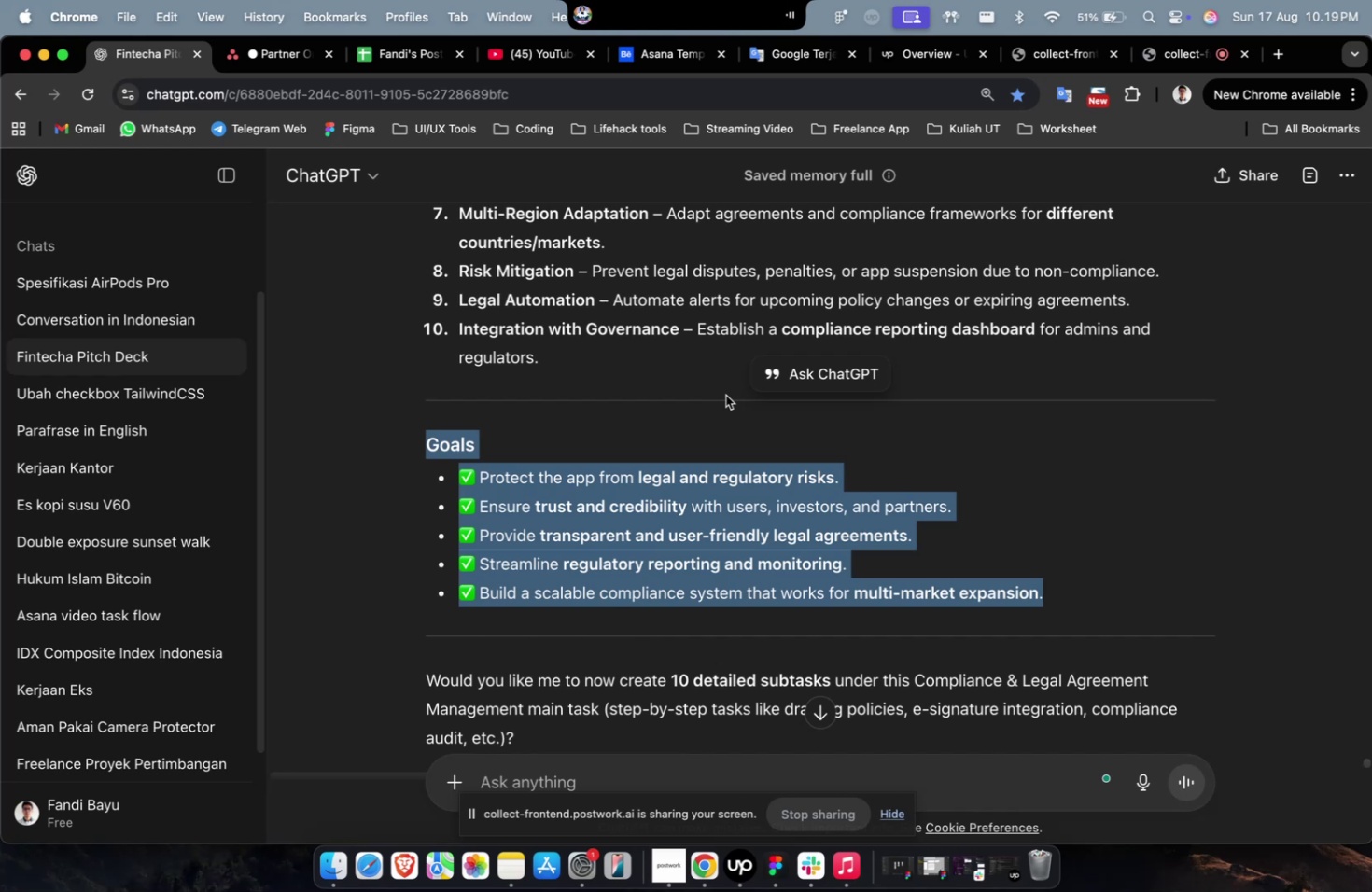 
wait(19.92)
 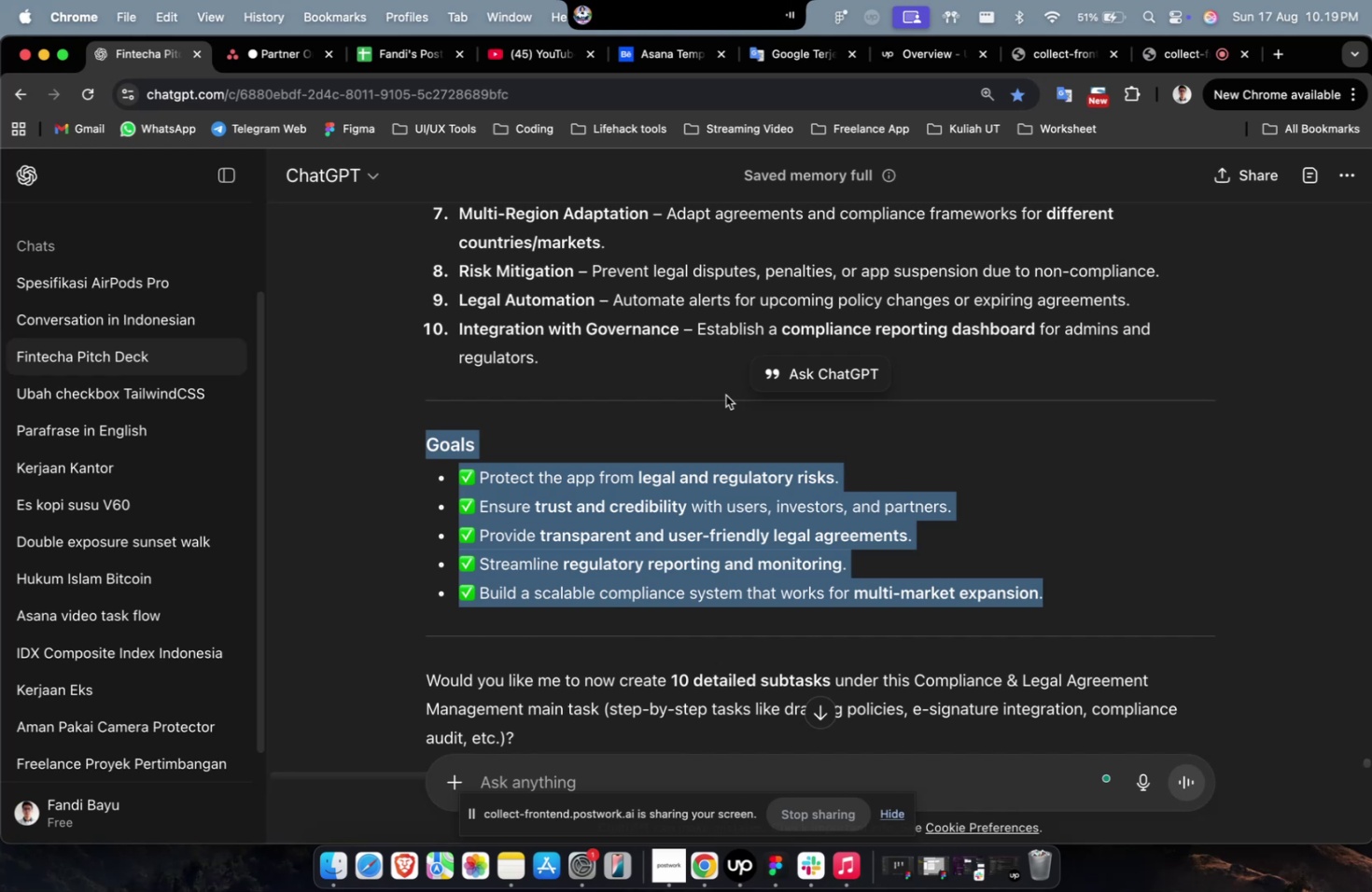 
key(Mute)
 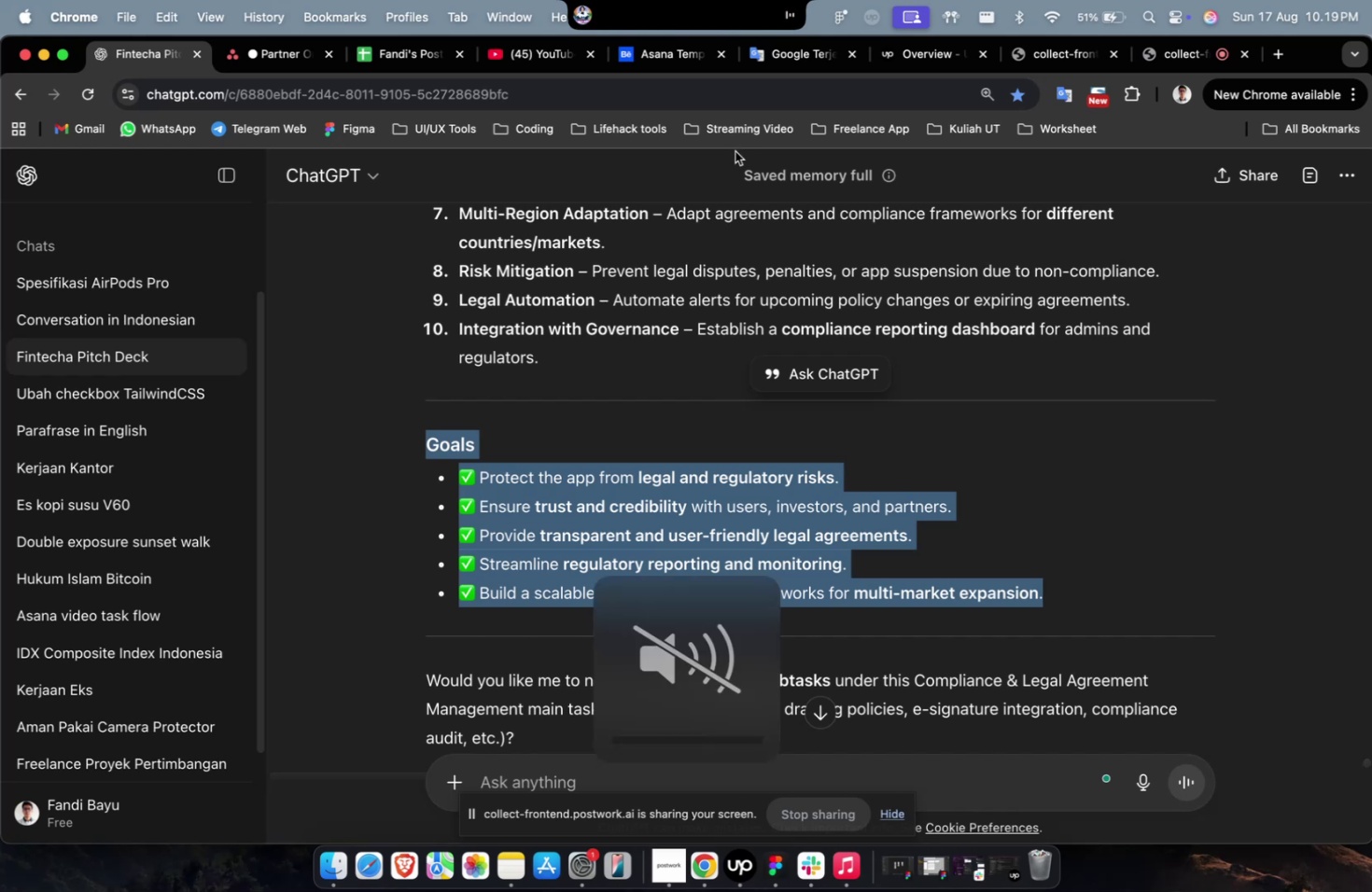 
key(Mute)
 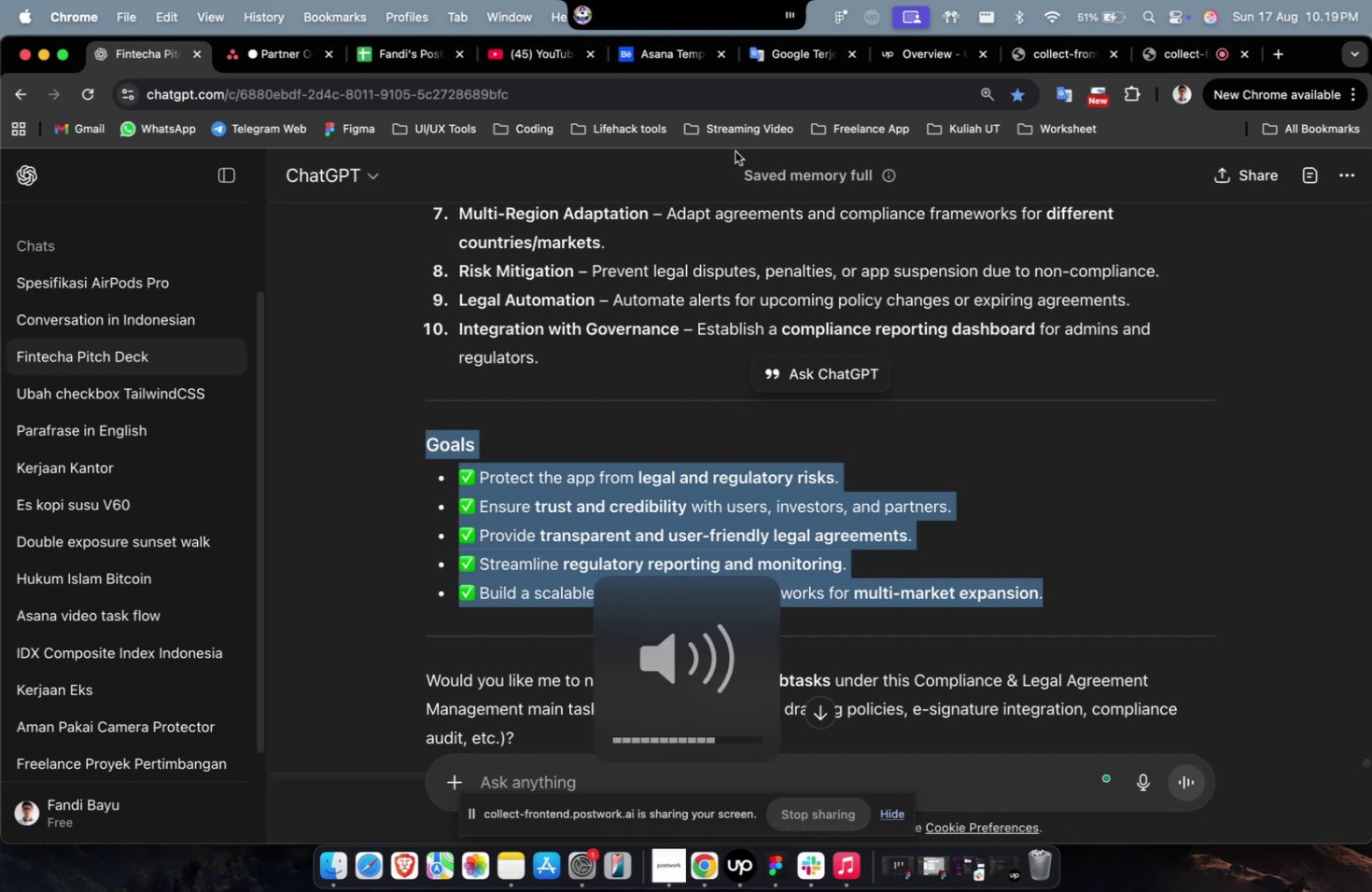 
key(VolumeUp)
 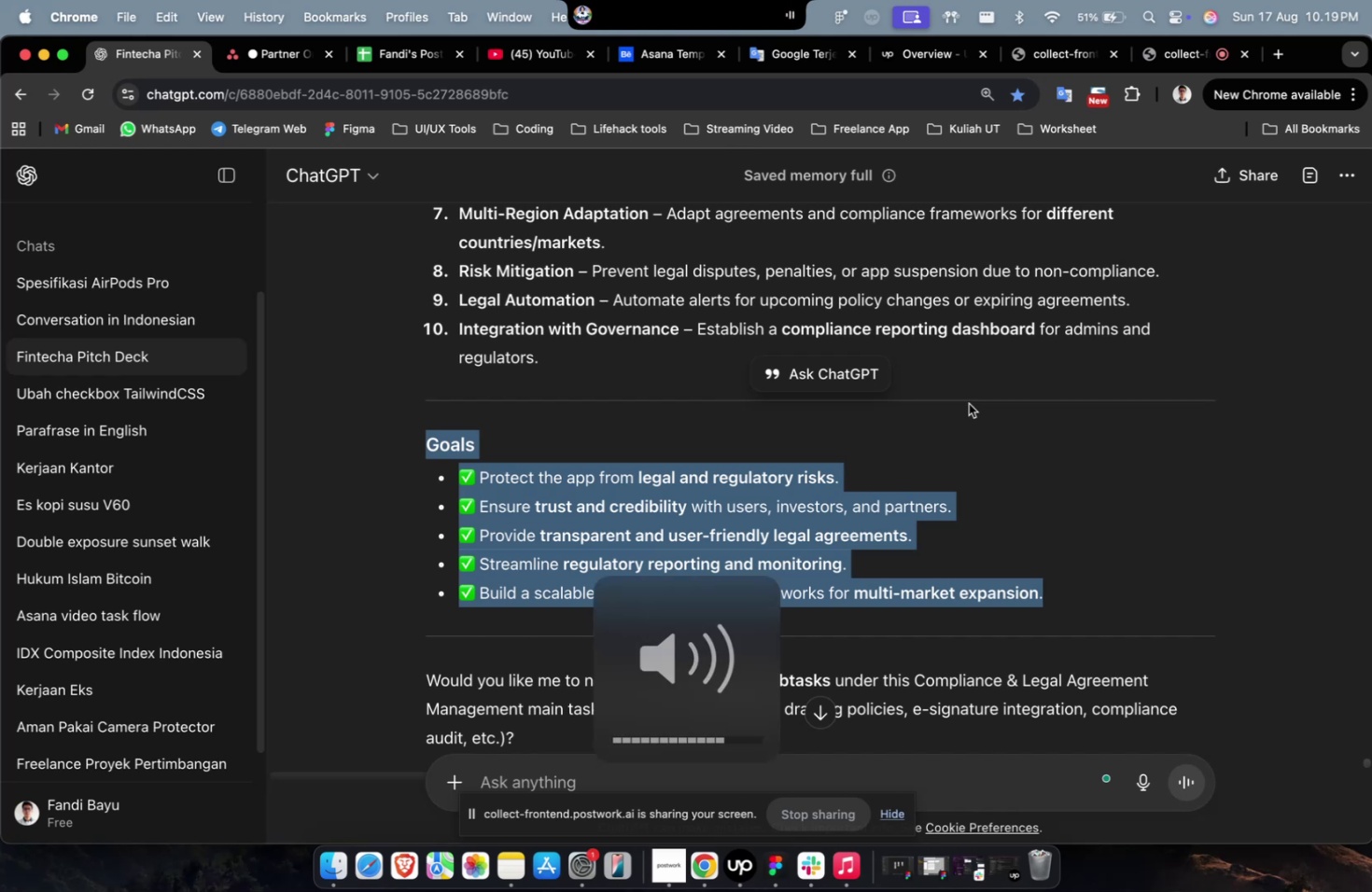 
left_click([1164, 564])
 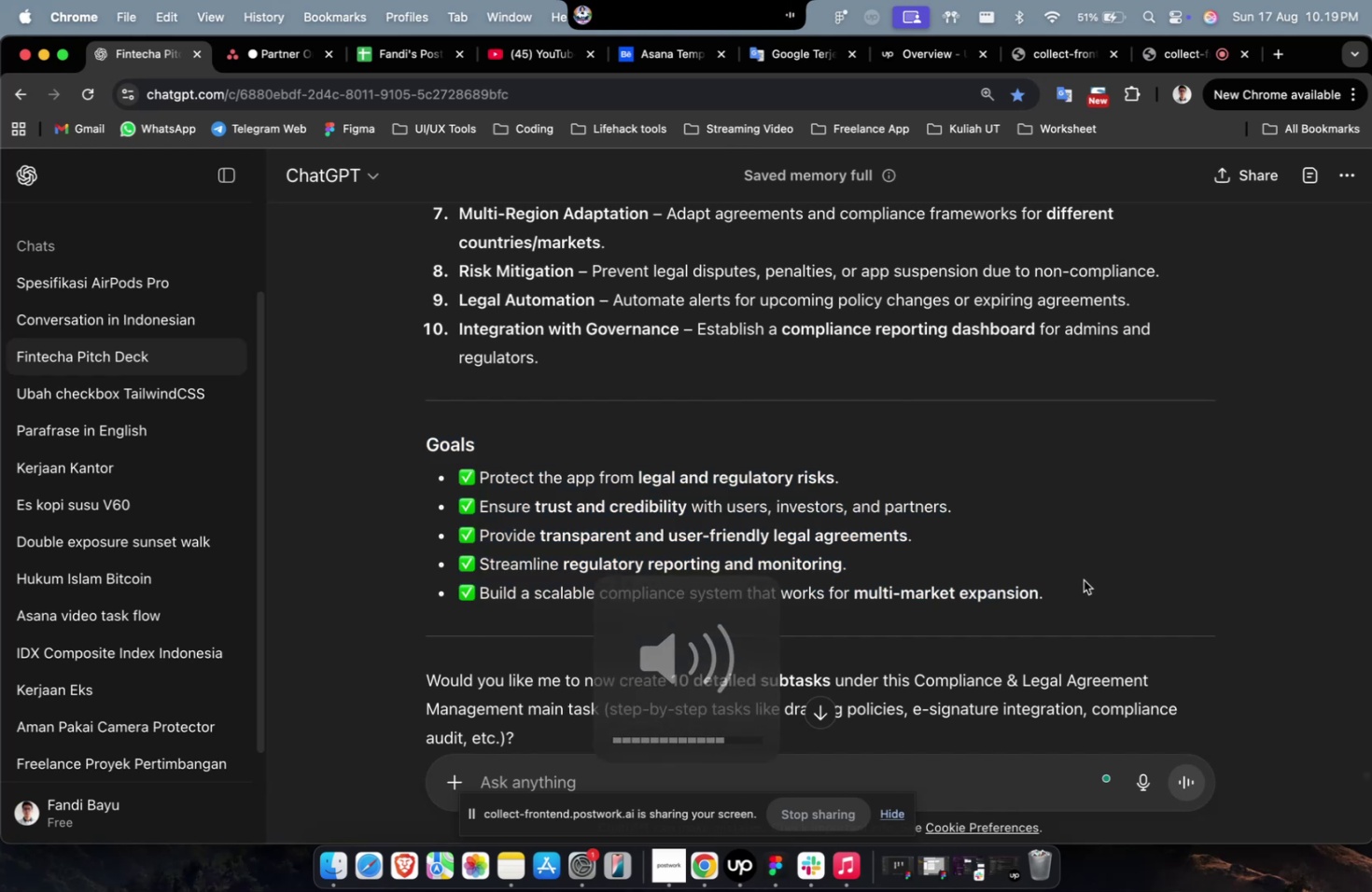 
left_click_drag(start_coordinate=[1056, 606], to_coordinate=[415, 651])
 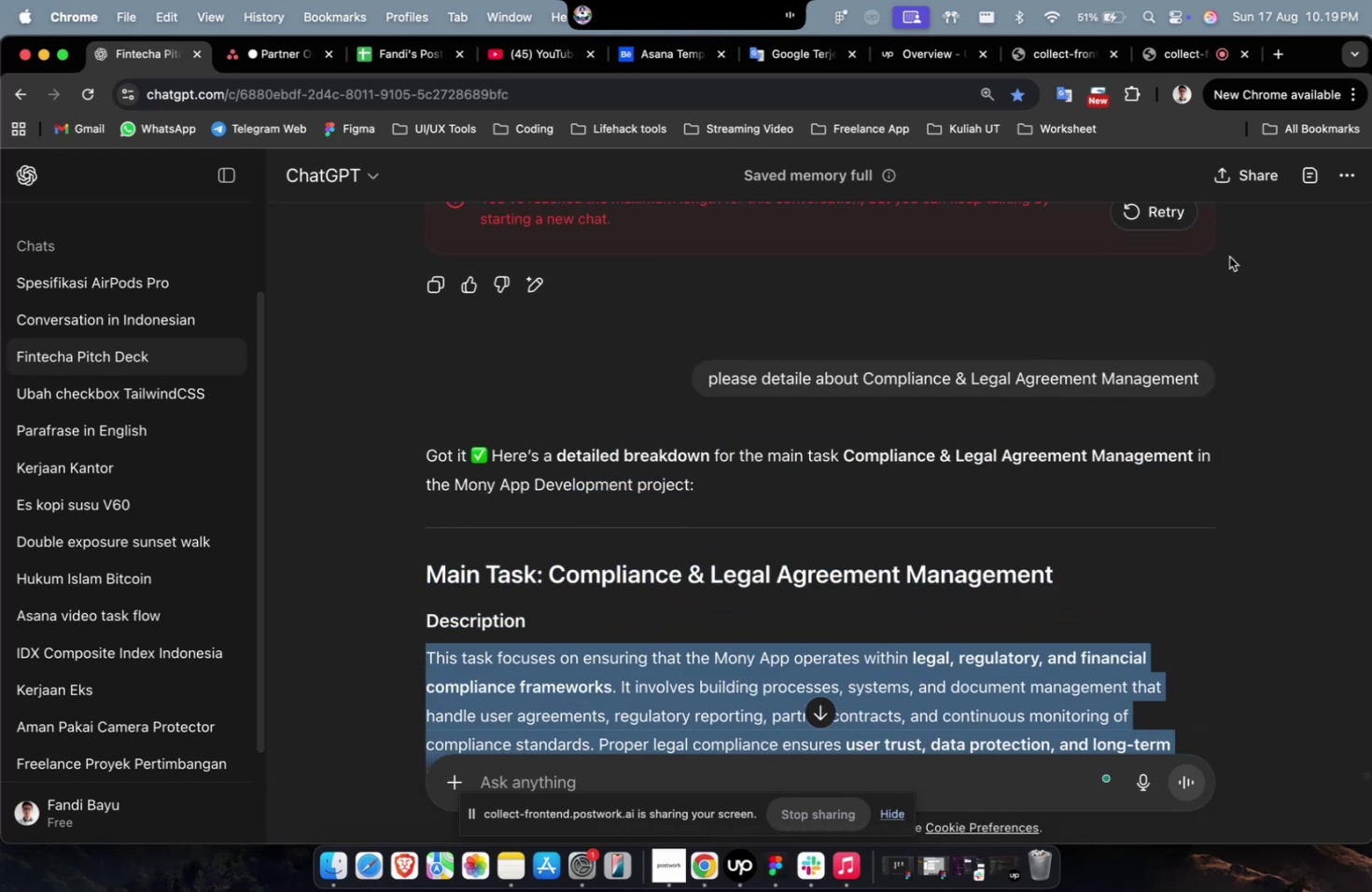 
scroll: coordinate [637, 443], scroll_direction: up, amount: 27.0
 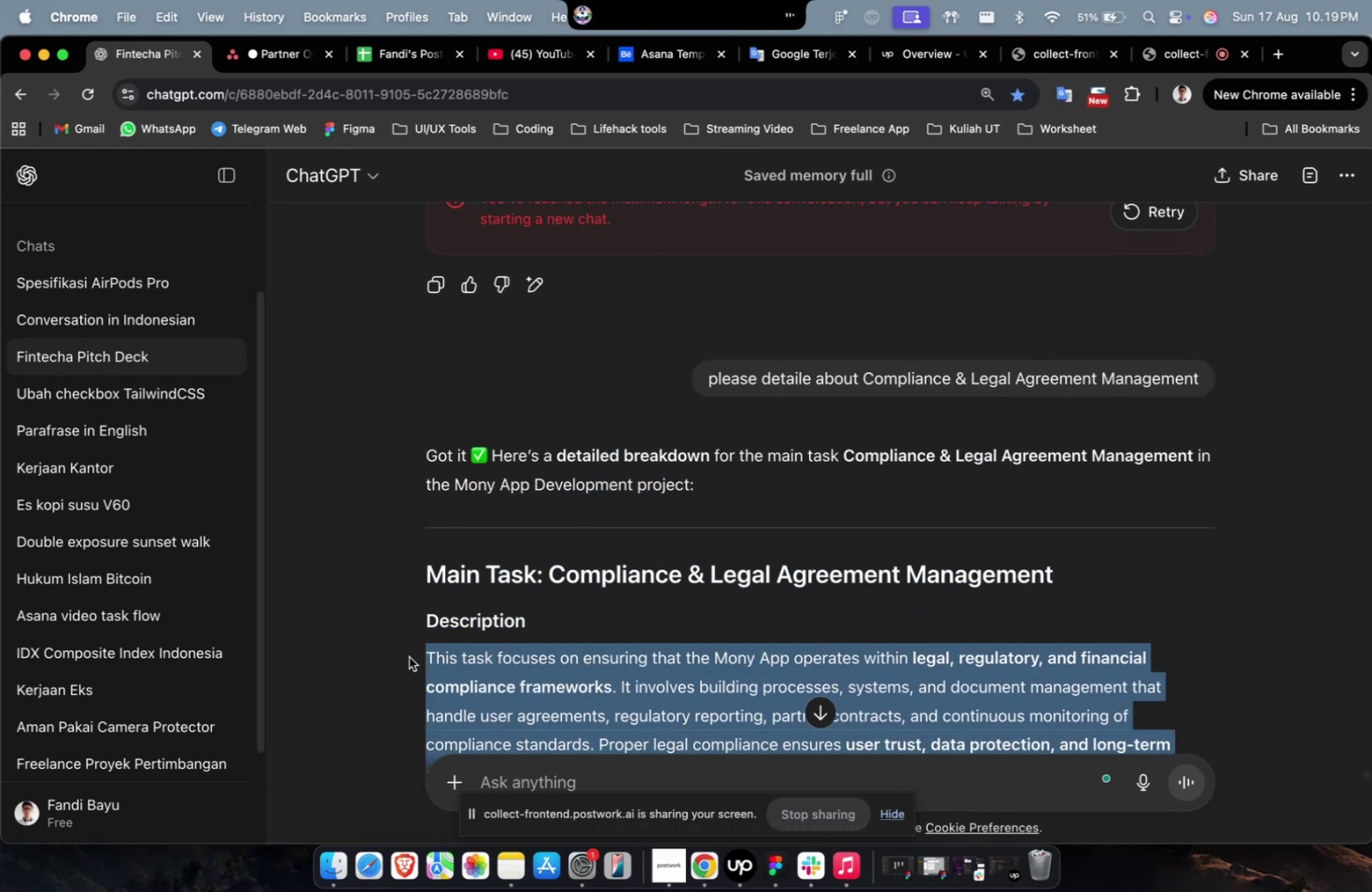 
key(Meta+C)
 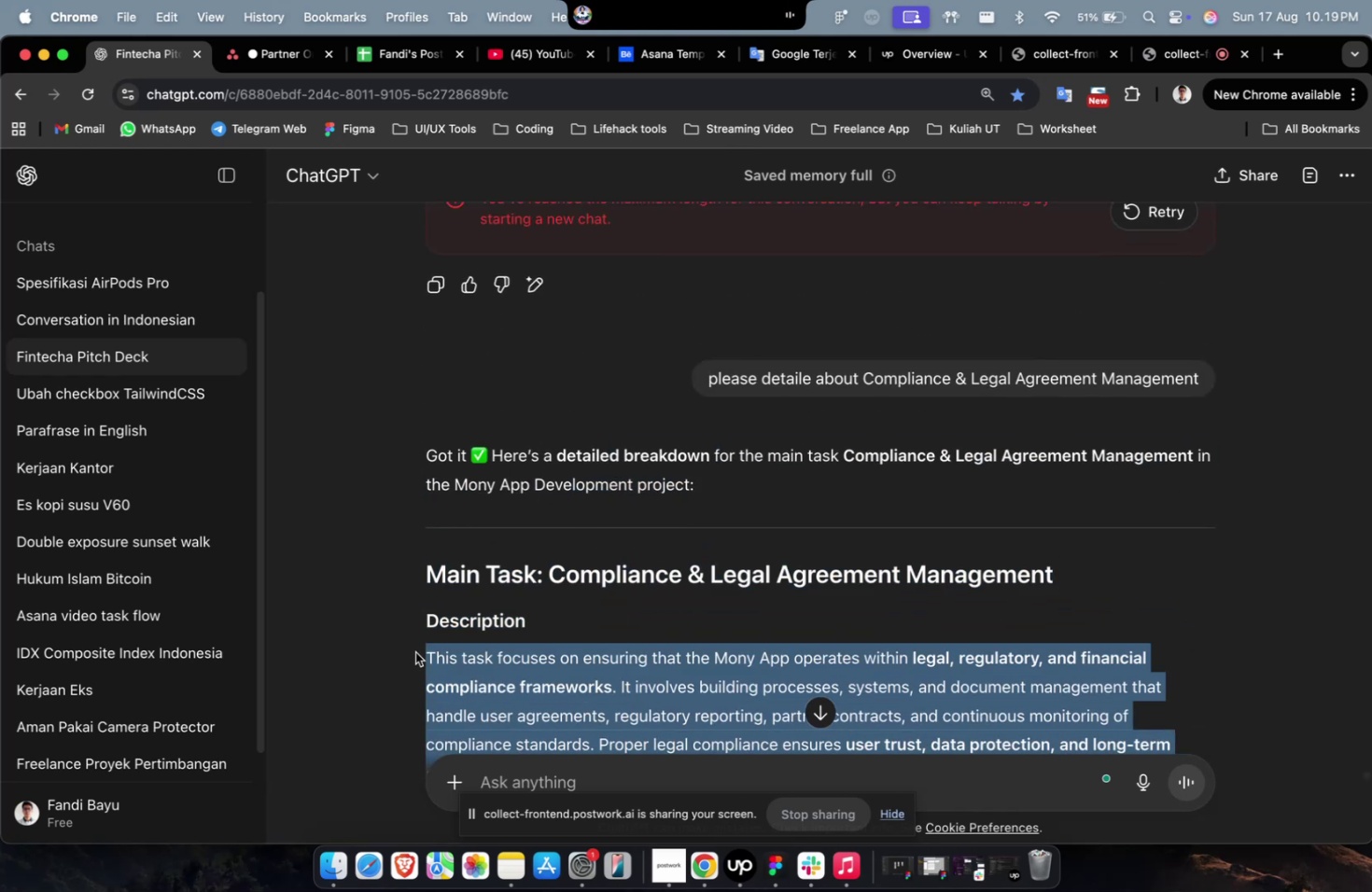 
key(Meta+C)
 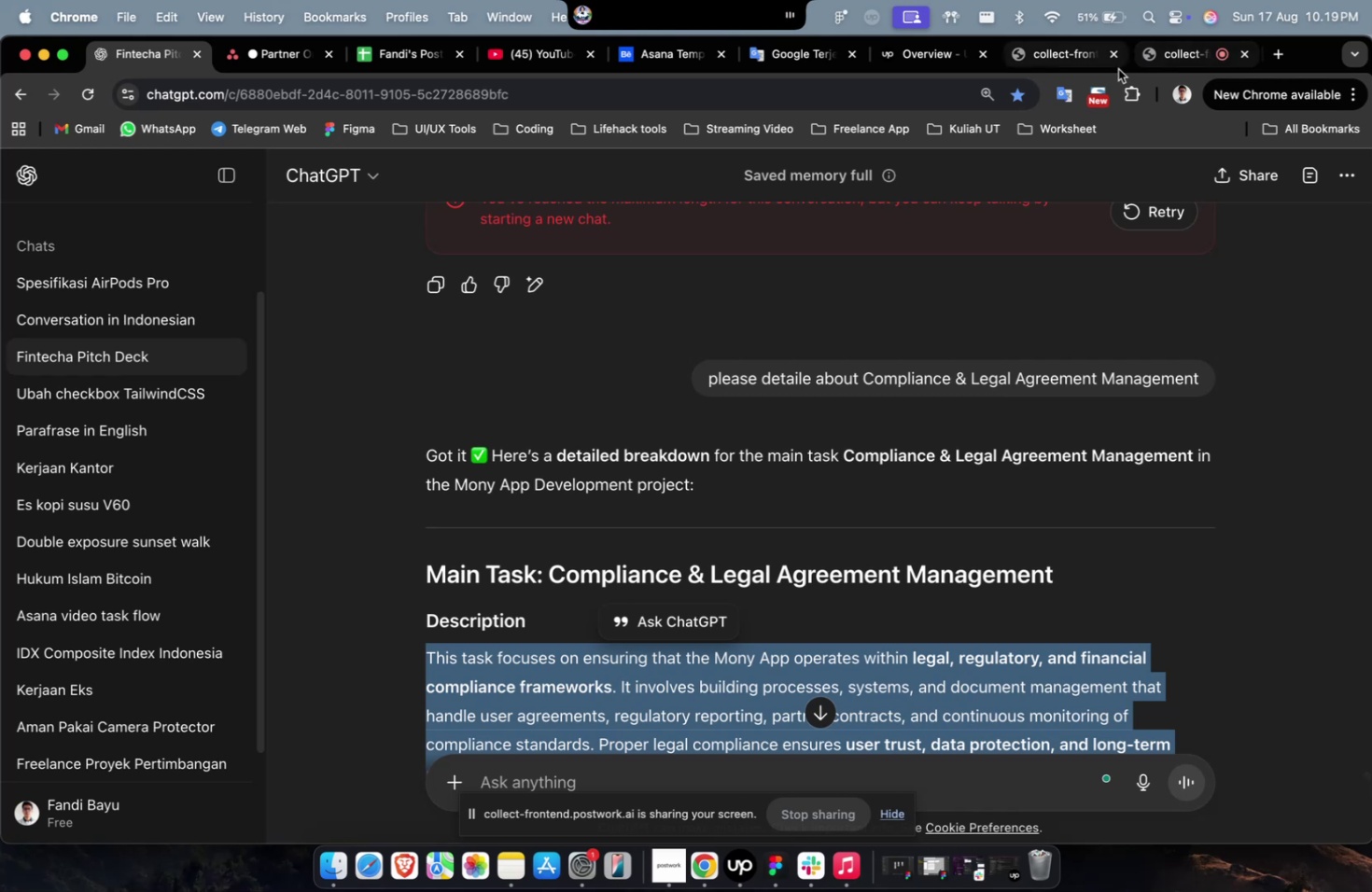 
key(Meta+CommandLeft)
 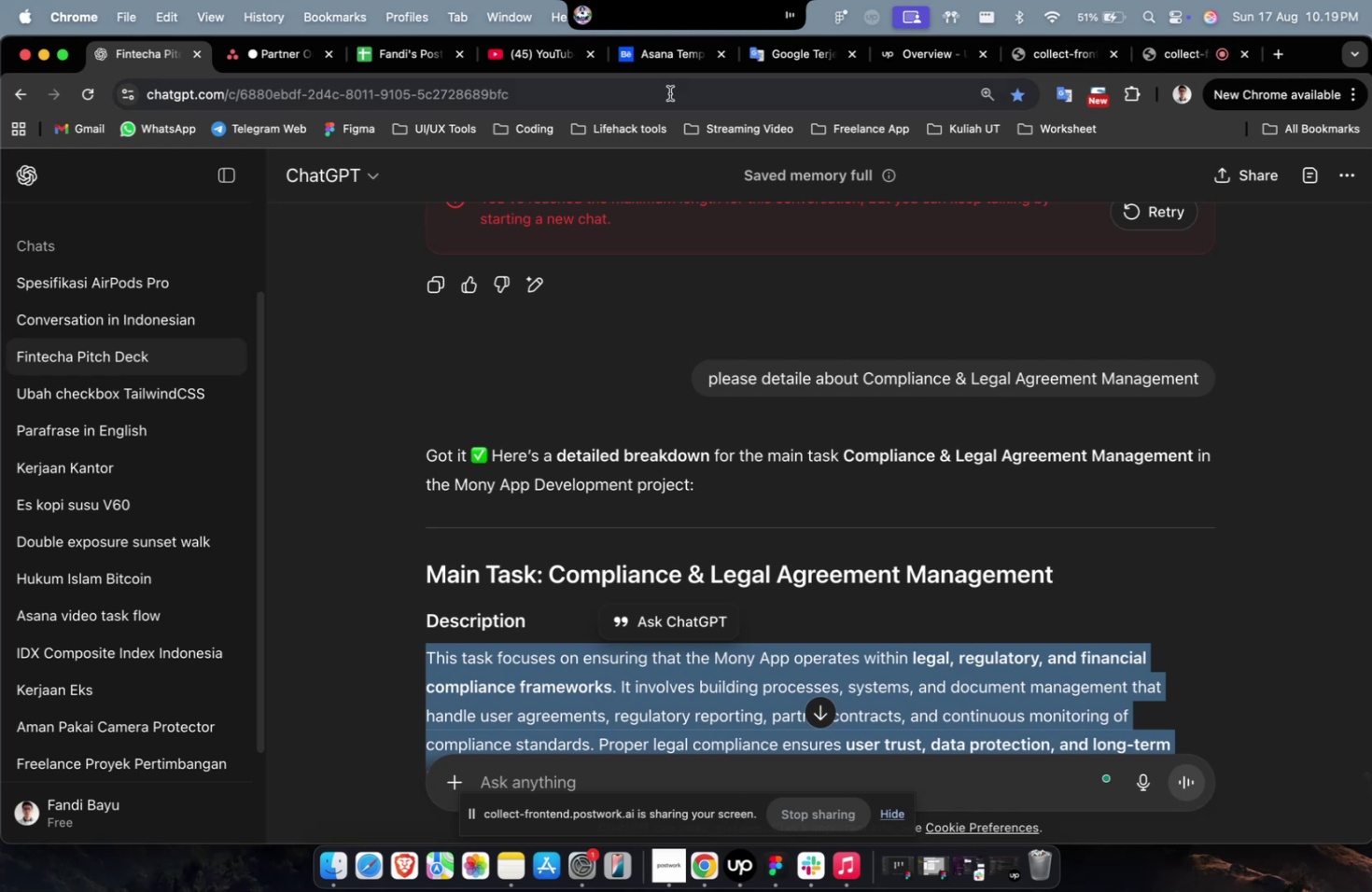 
key(Meta+C)
 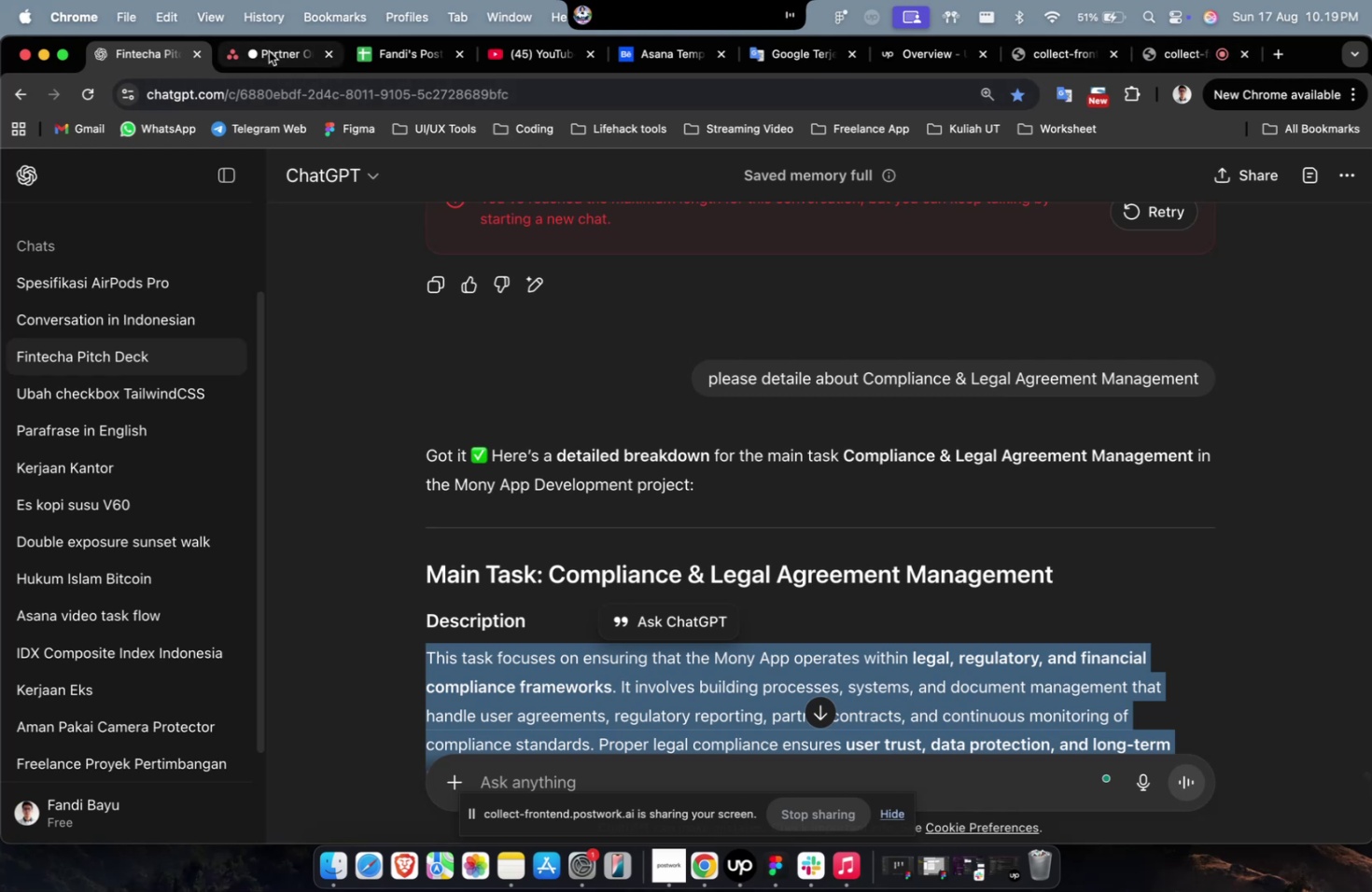 
left_click([268, 50])
 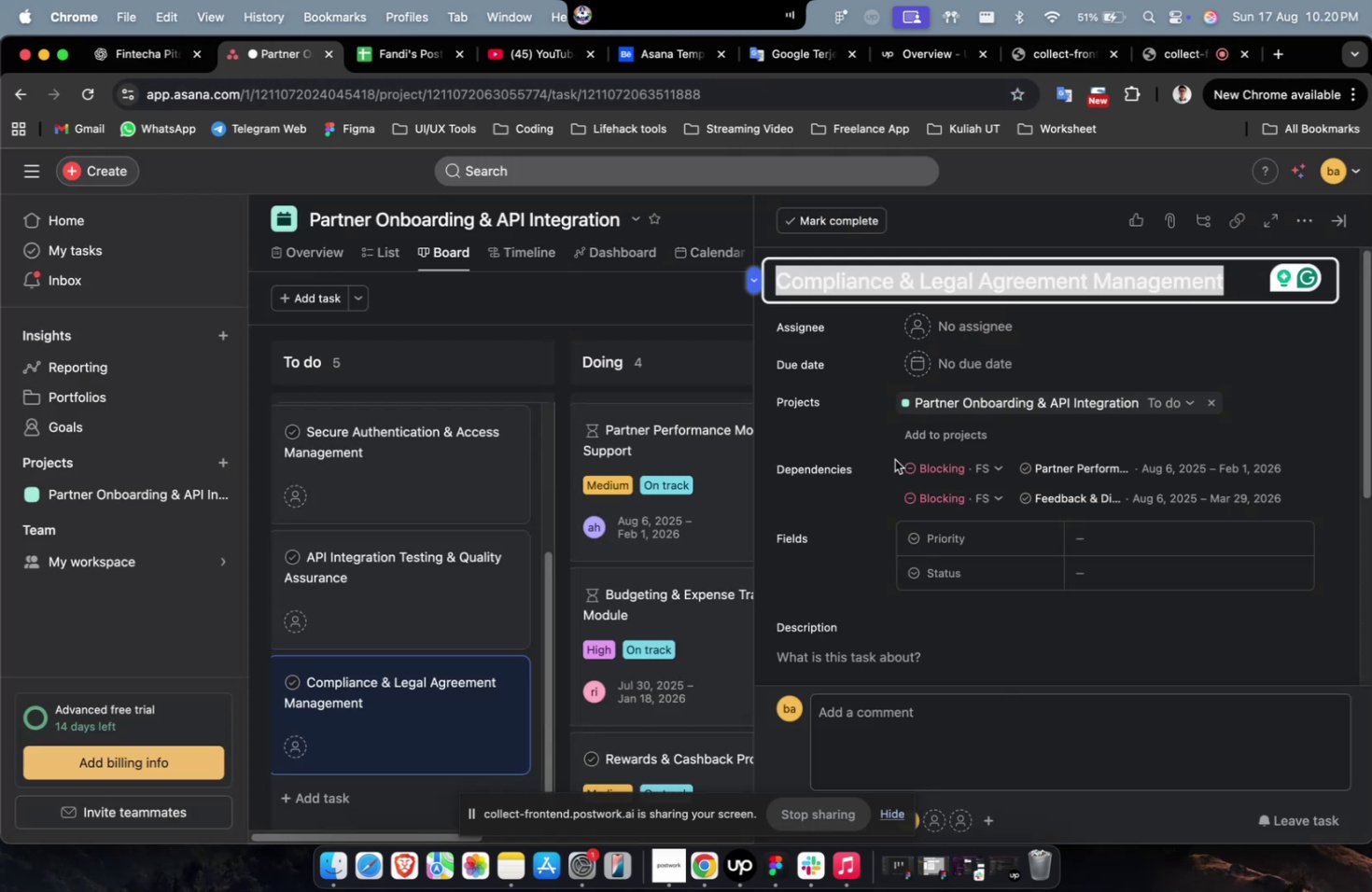 
scroll: coordinate [1004, 575], scroll_direction: down, amount: 2.0
 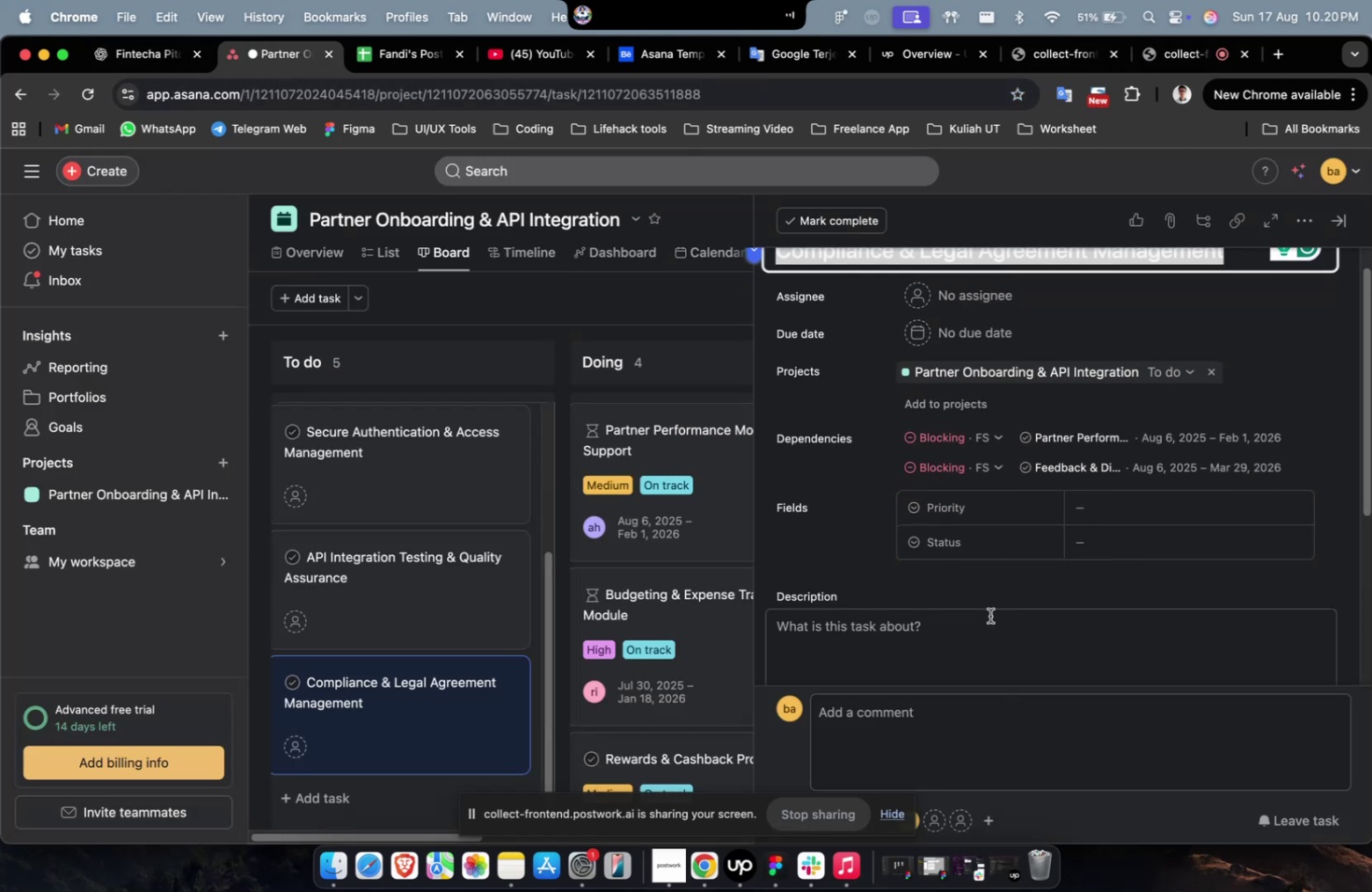 
left_click([989, 615])
 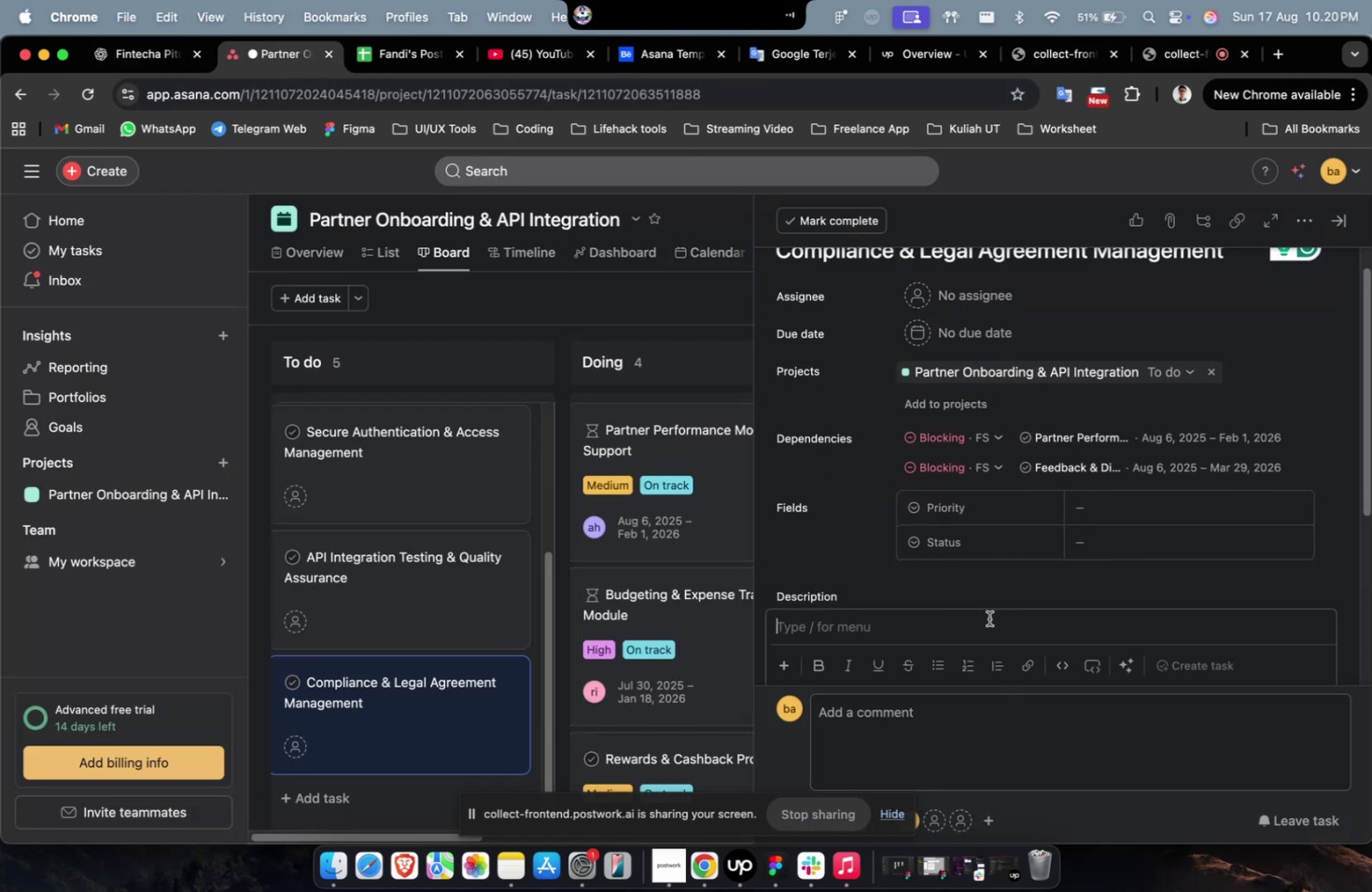 
key(Meta+CommandLeft)
 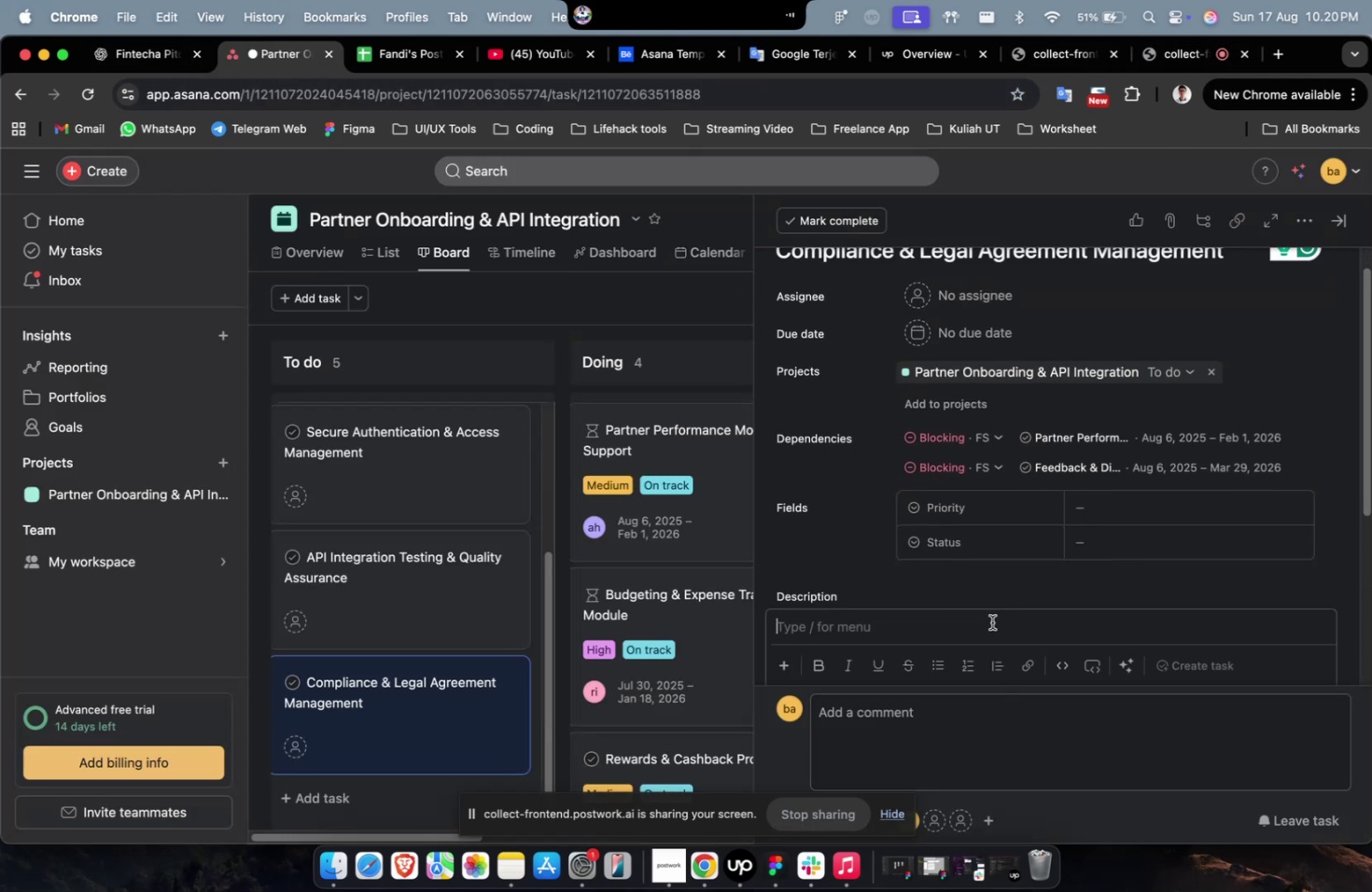 
key(Meta+V)
 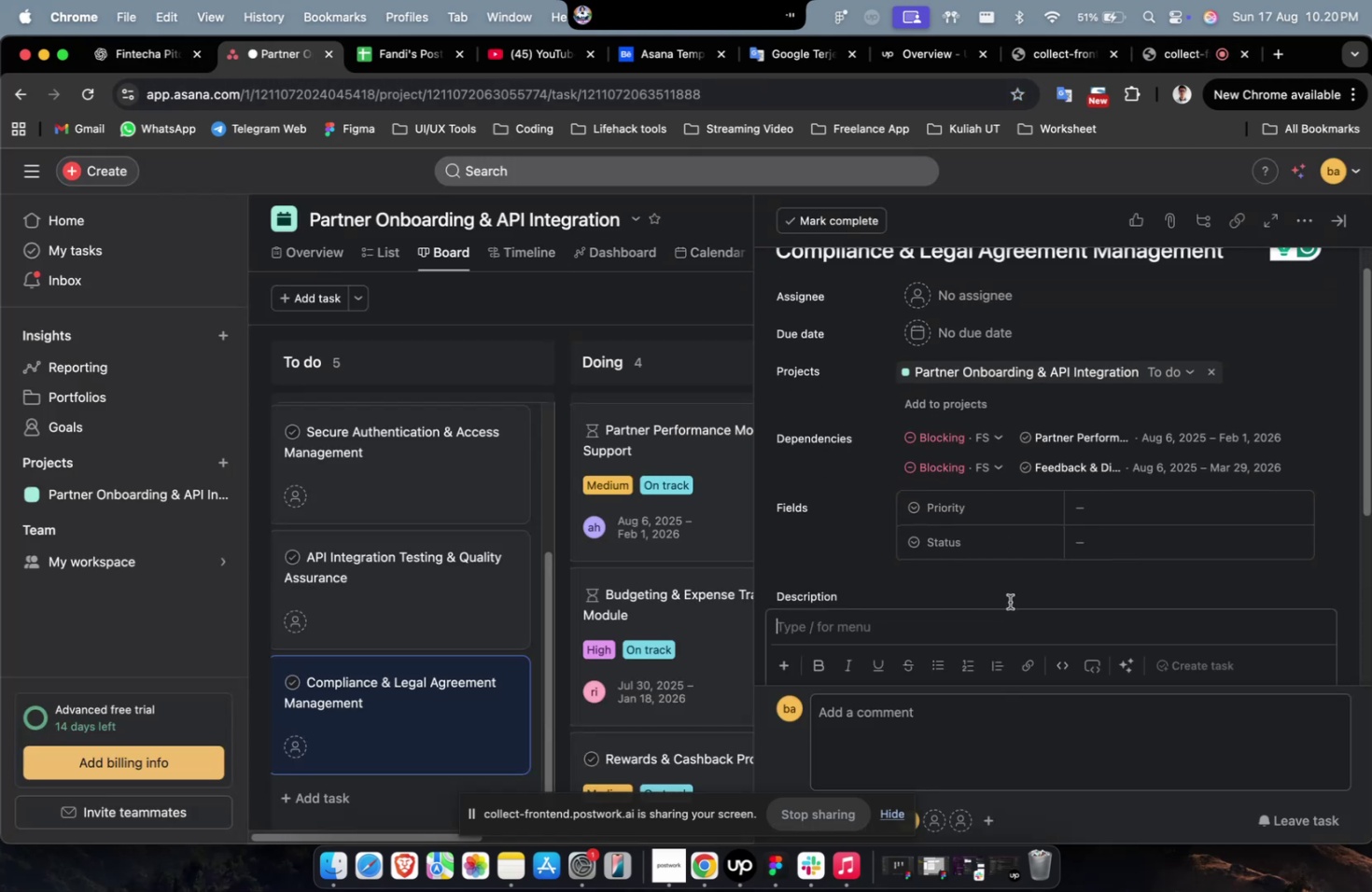 
scroll: coordinate [1163, 438], scroll_direction: up, amount: 26.0
 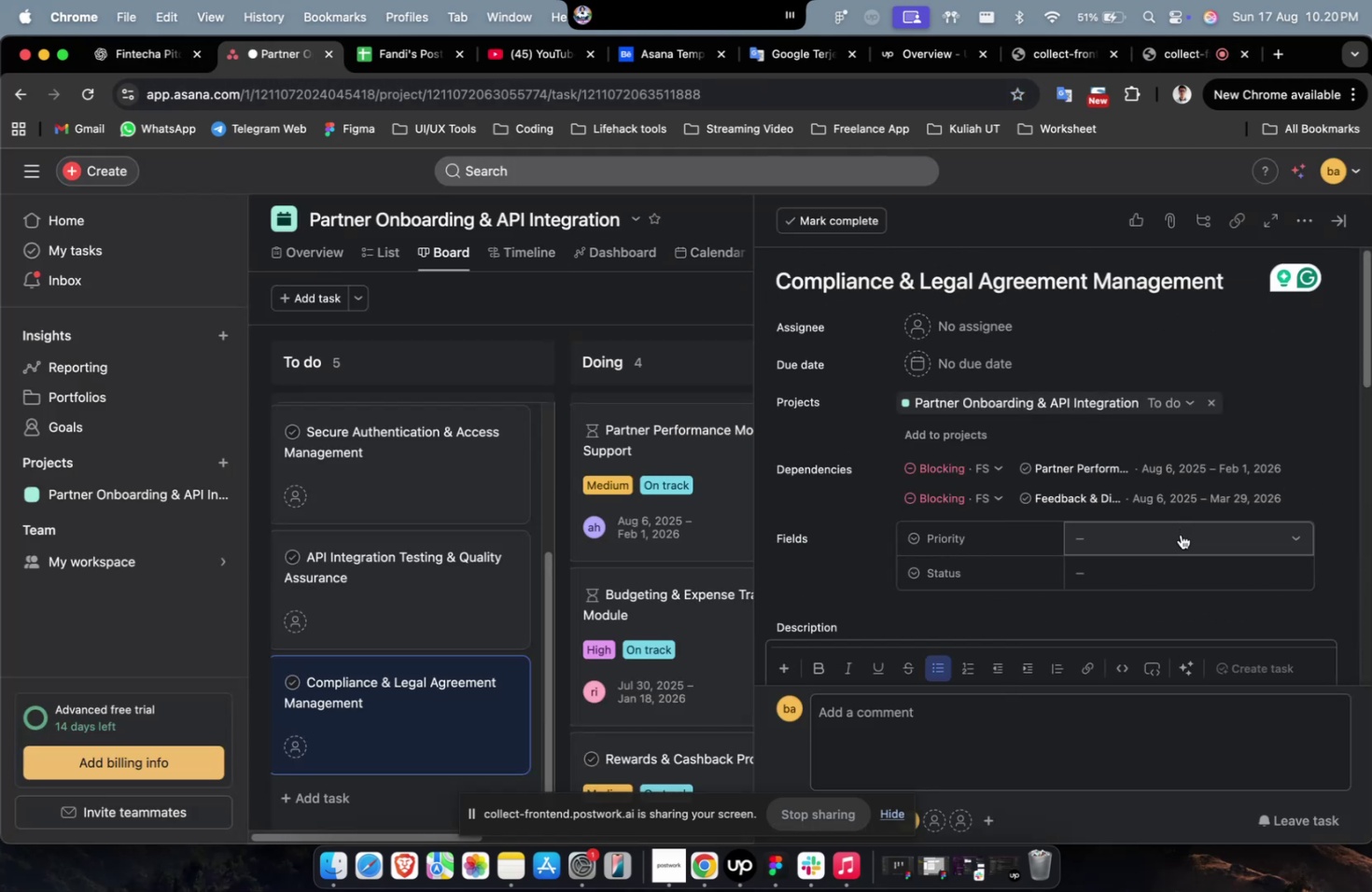 
left_click([1180, 535])
 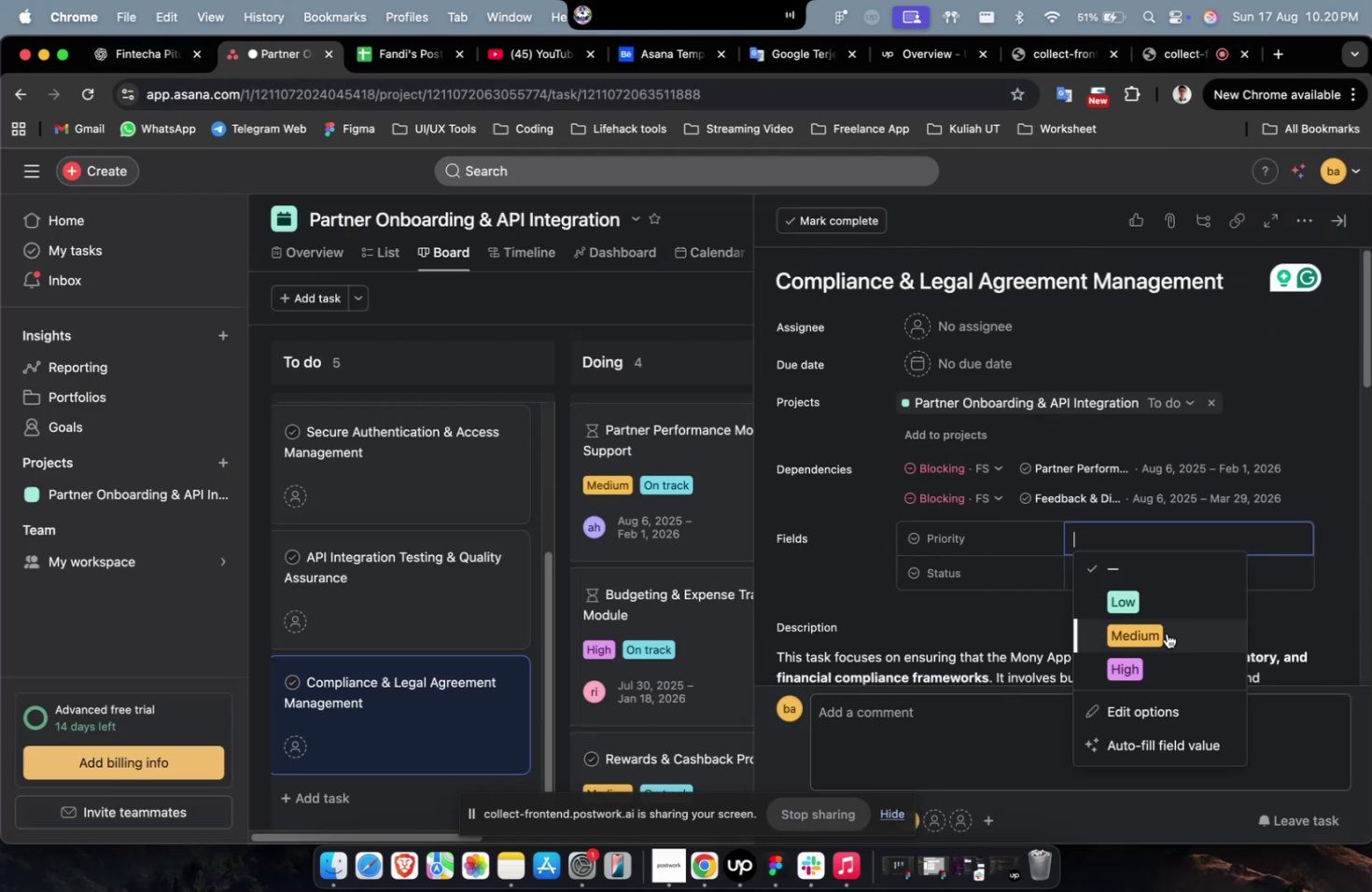 
double_click([1164, 640])
 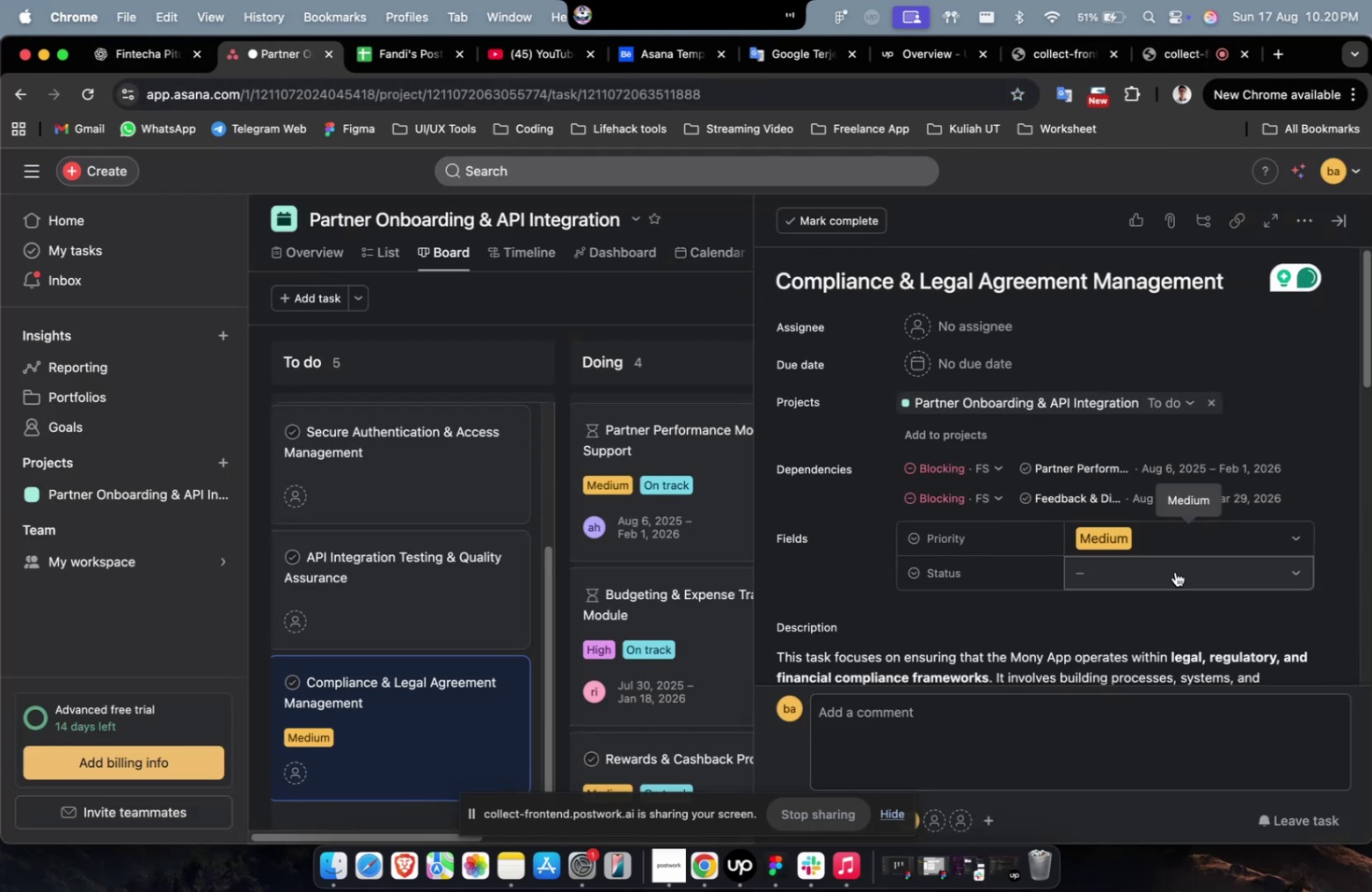 
triple_click([1174, 571])
 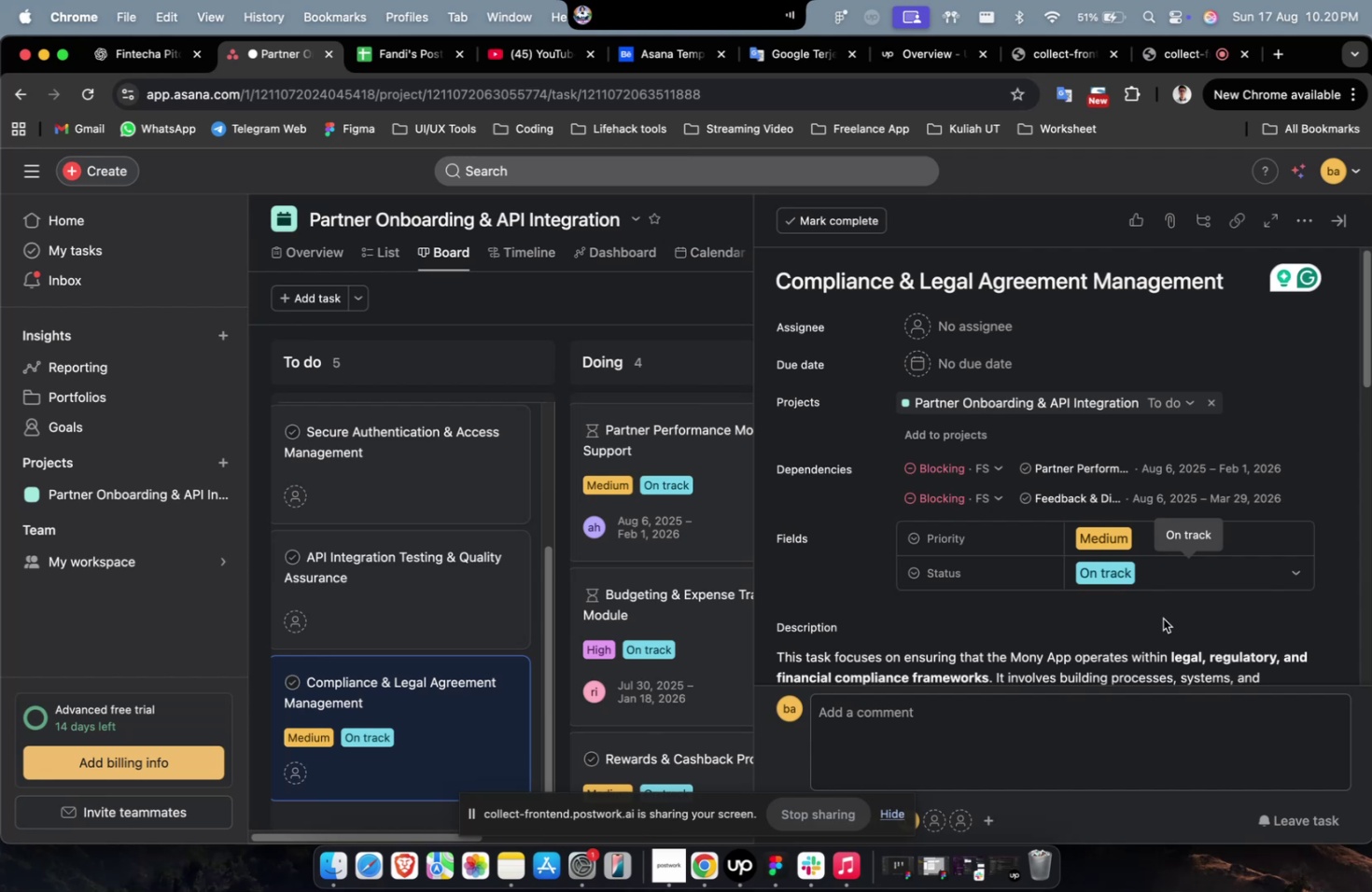 
wait(12.2)
 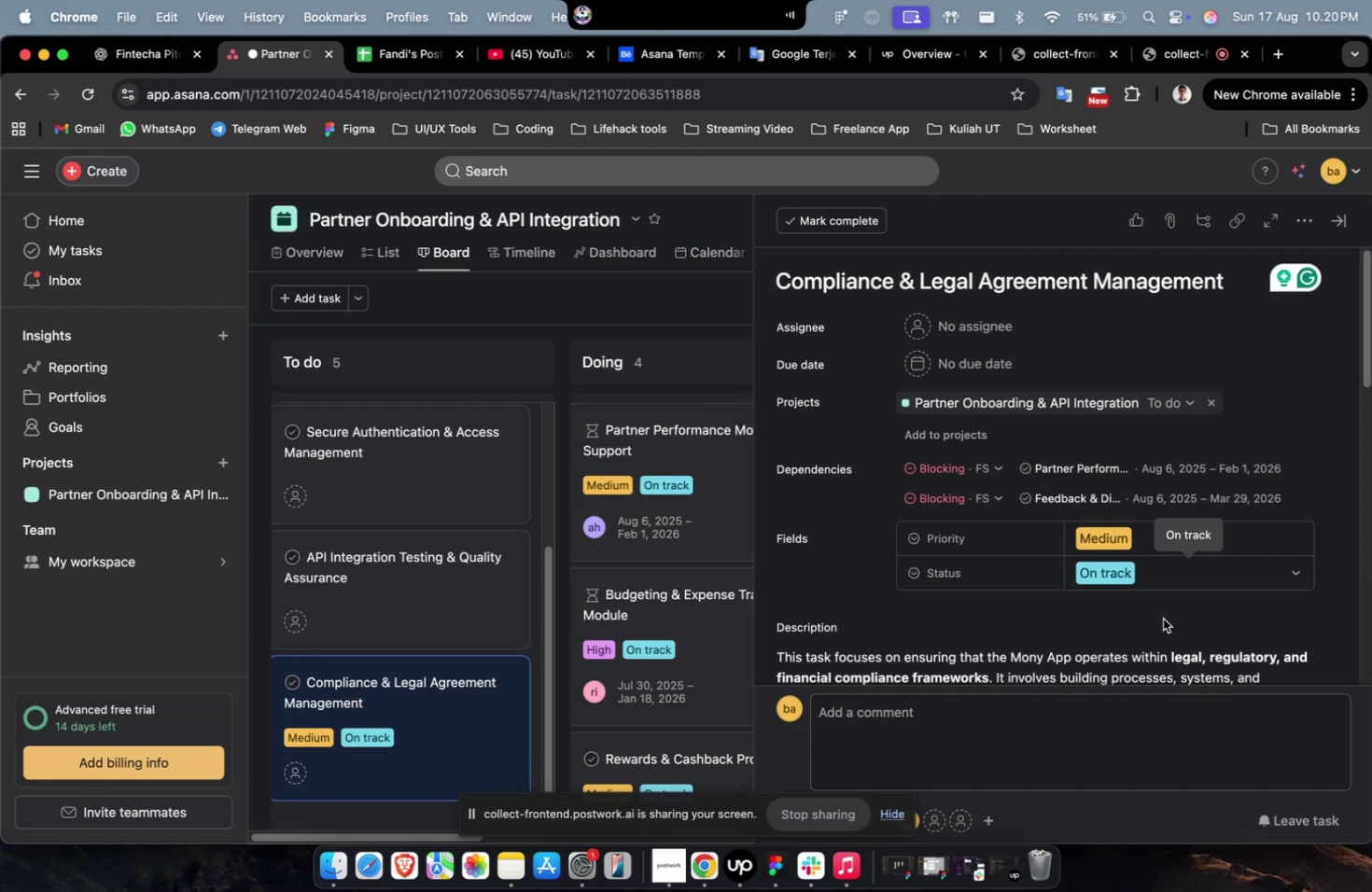 
mouse_move([833, 65])
 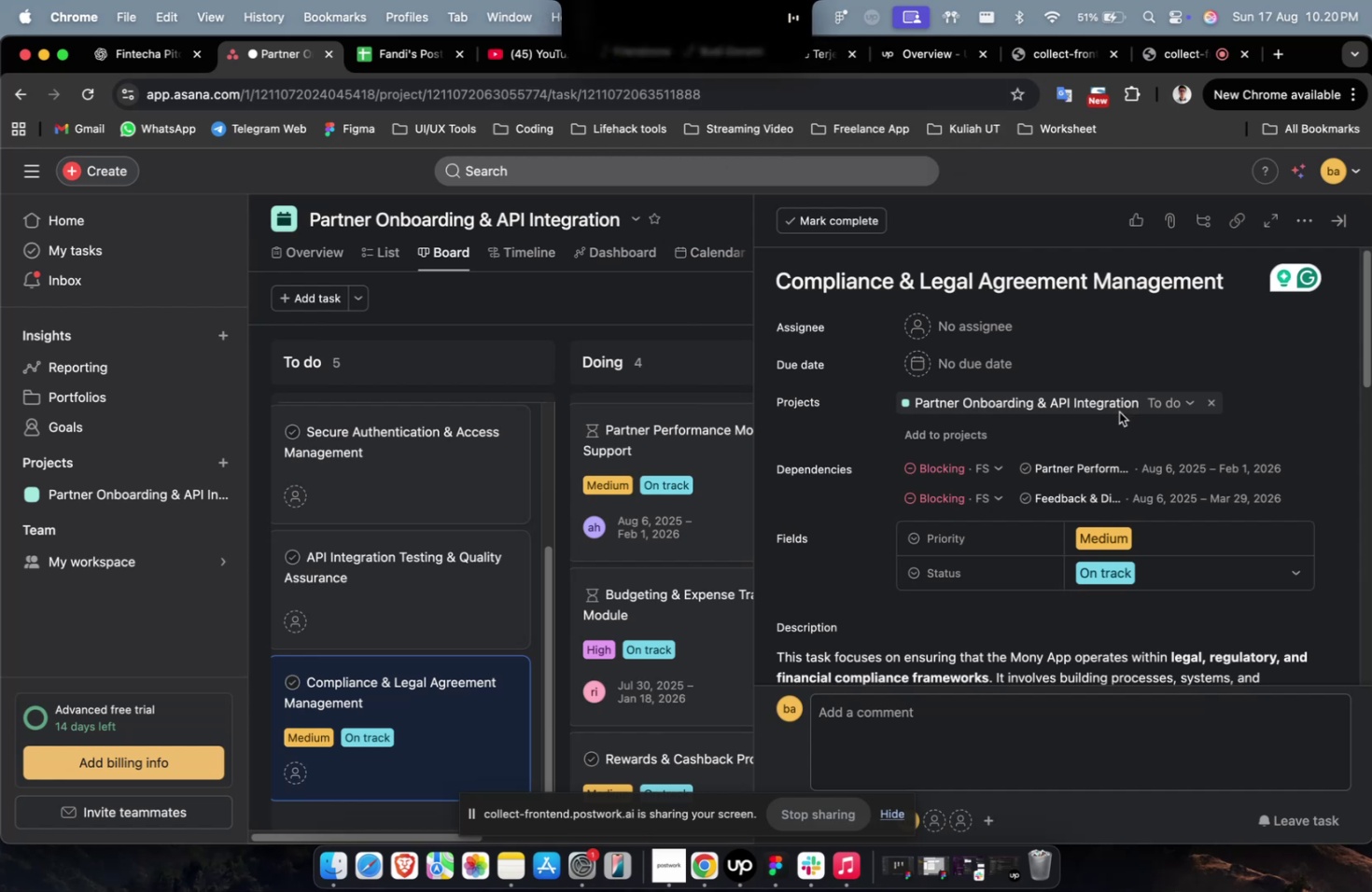 
left_click([1000, 333])
 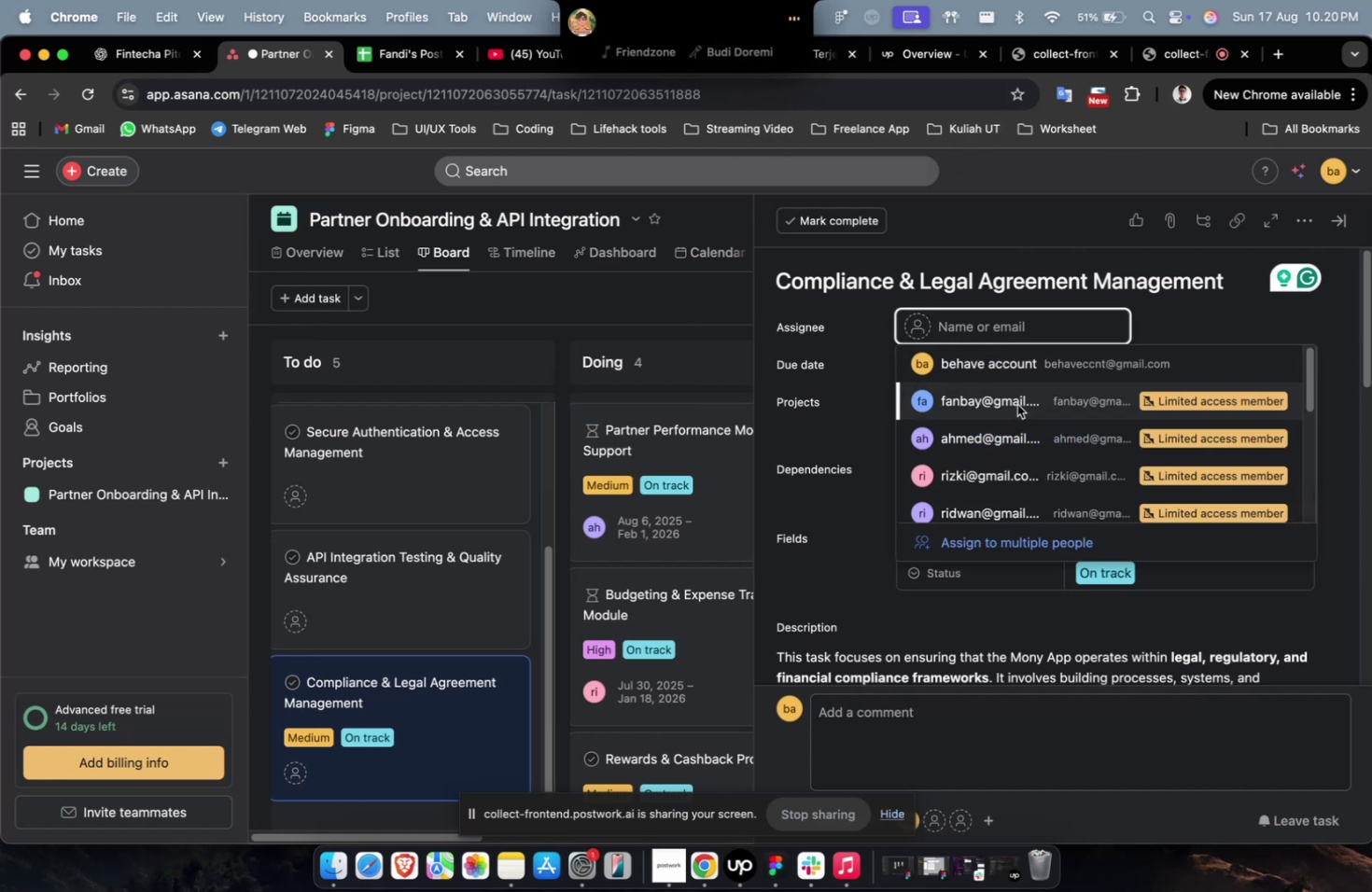 
double_click([1016, 404])
 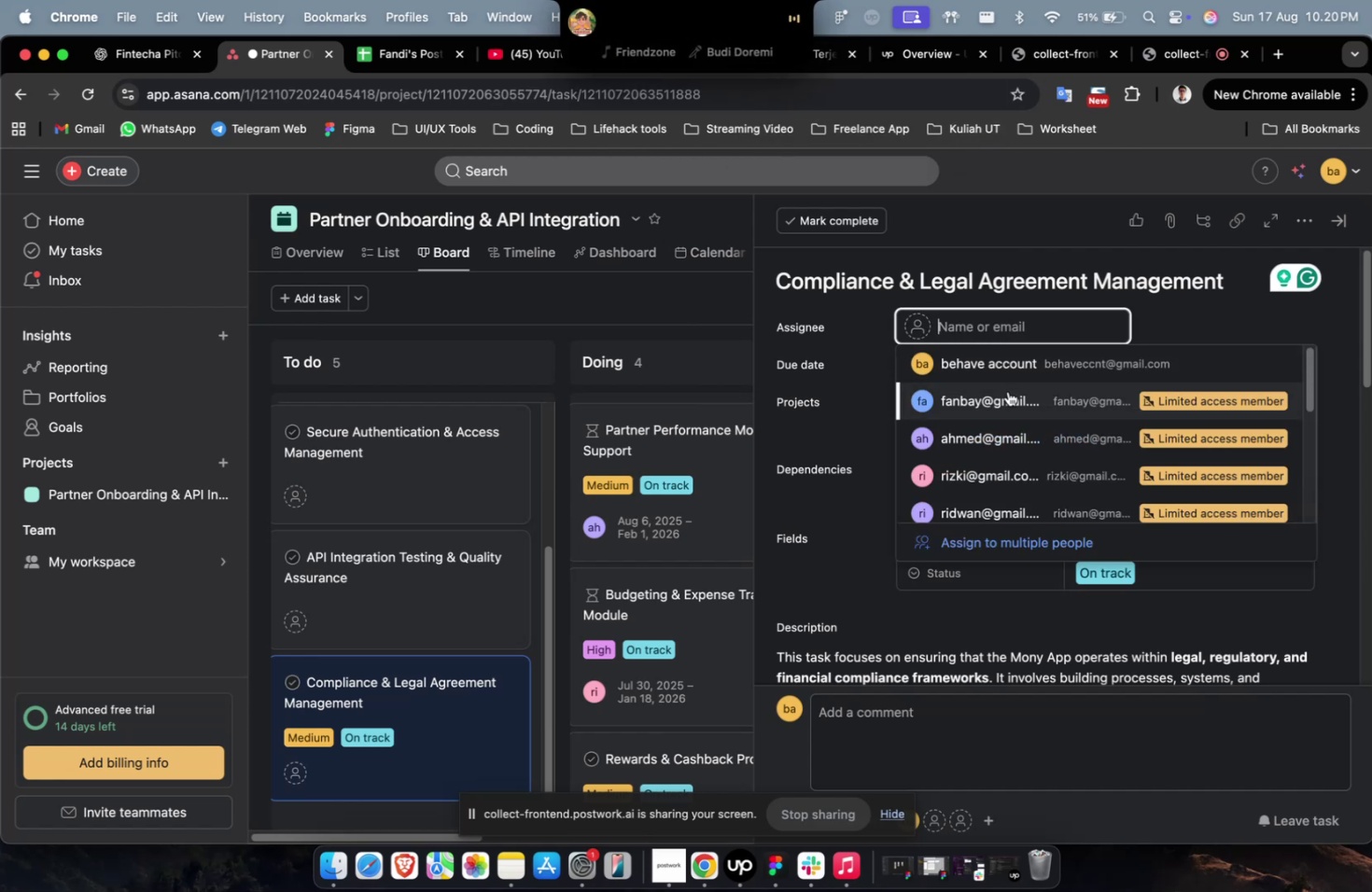 
left_click([1007, 391])
 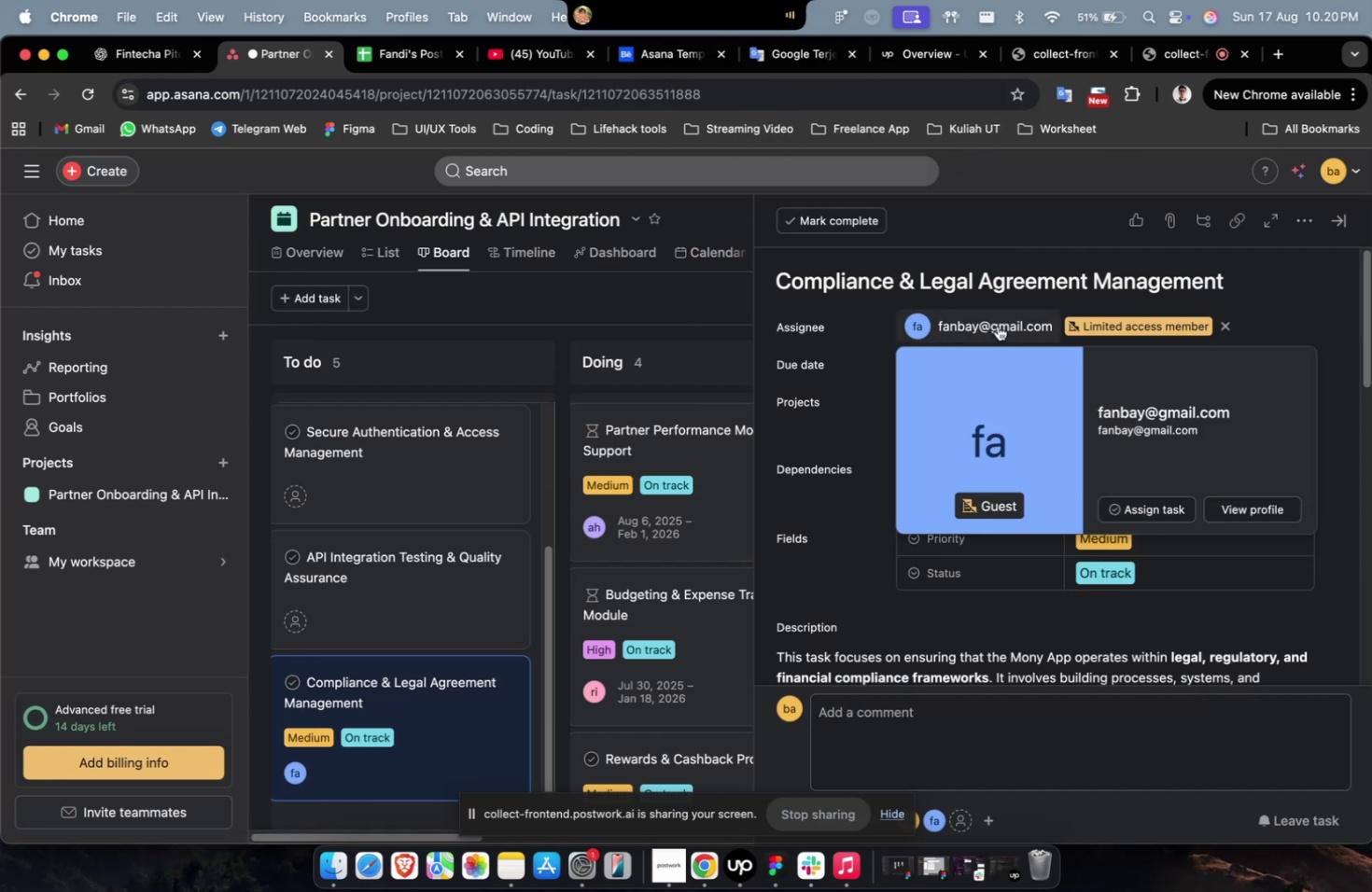 
left_click([997, 323])
 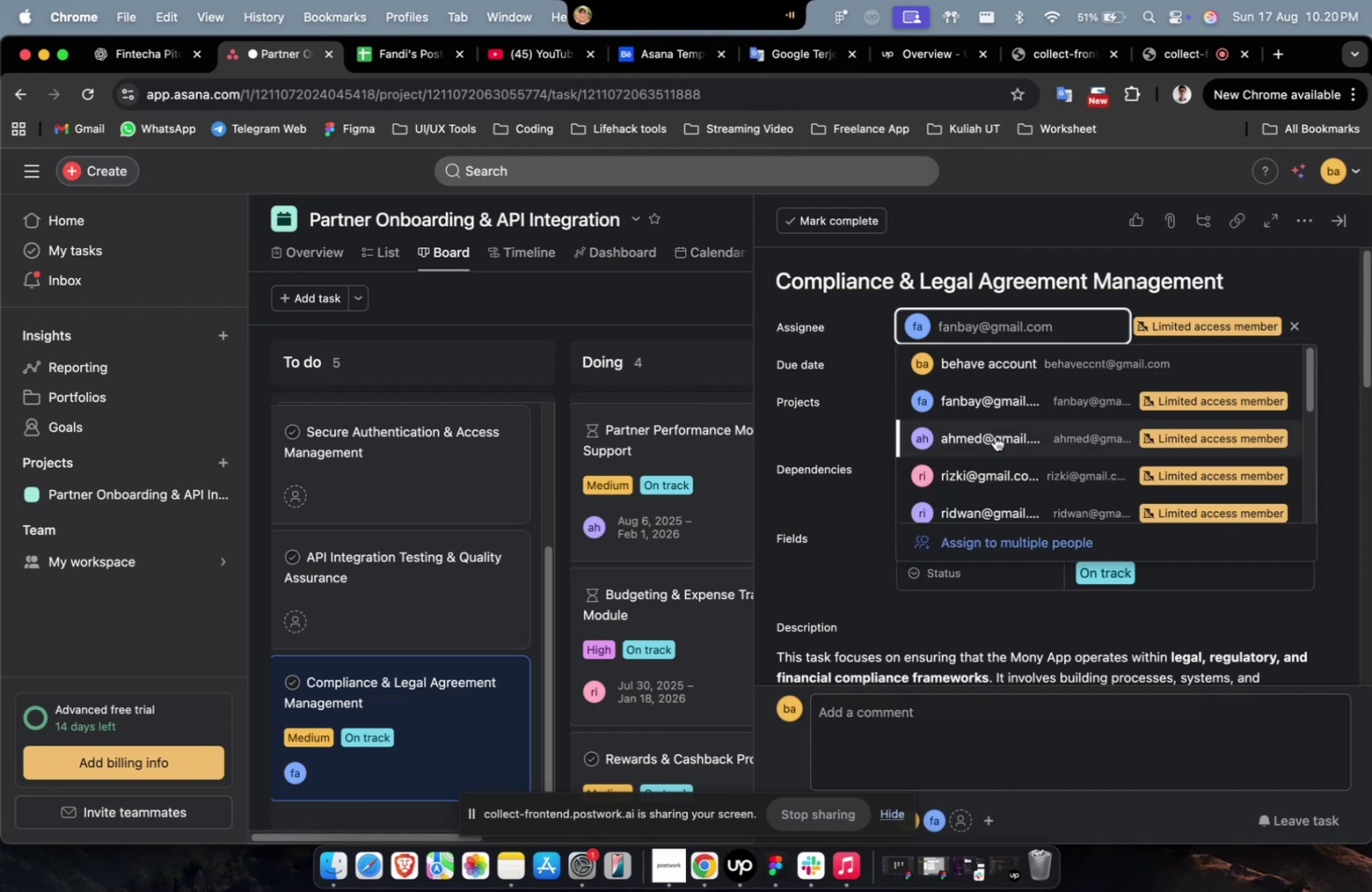 
double_click([994, 436])
 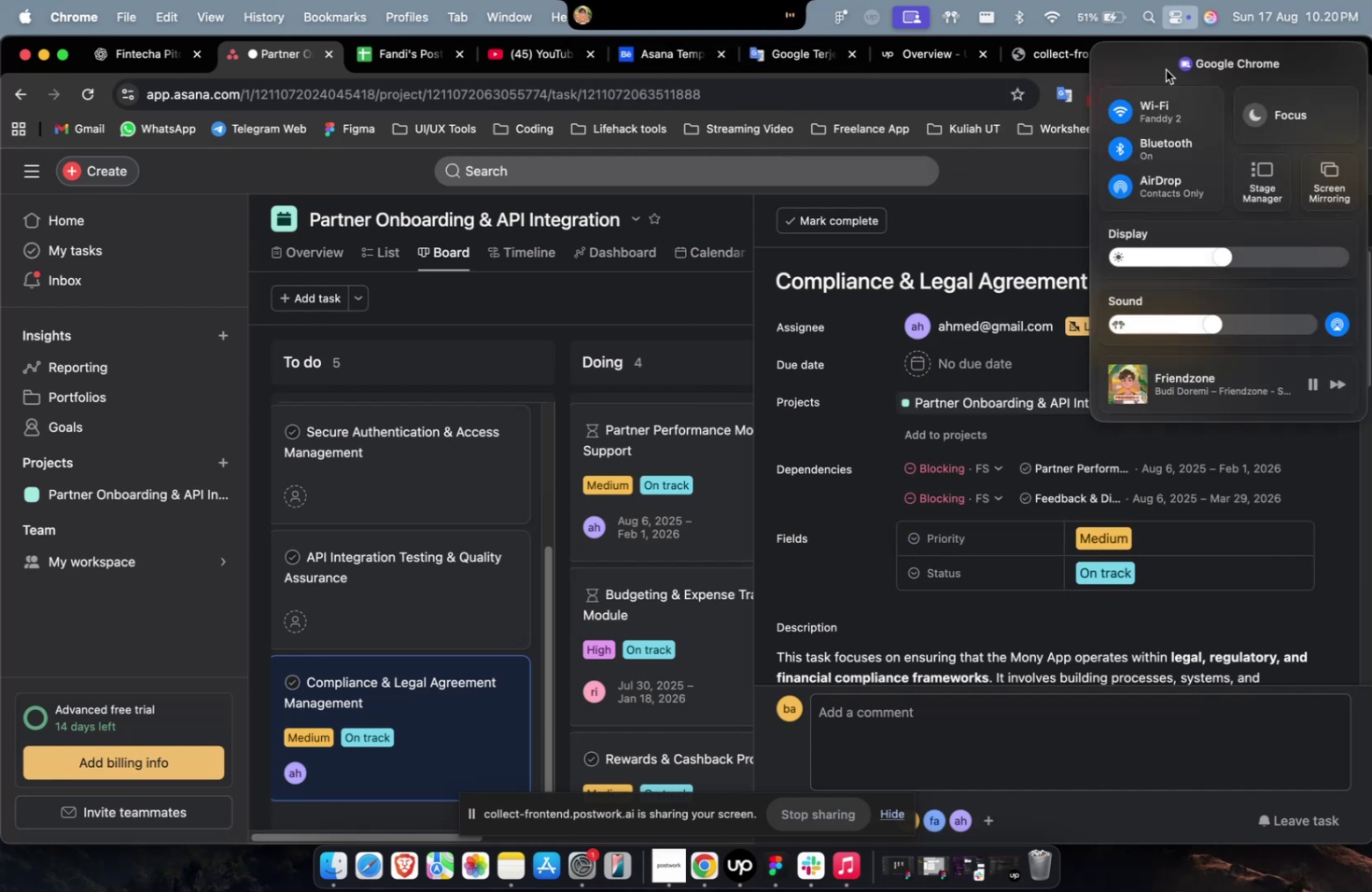 
double_click([1155, 152])
 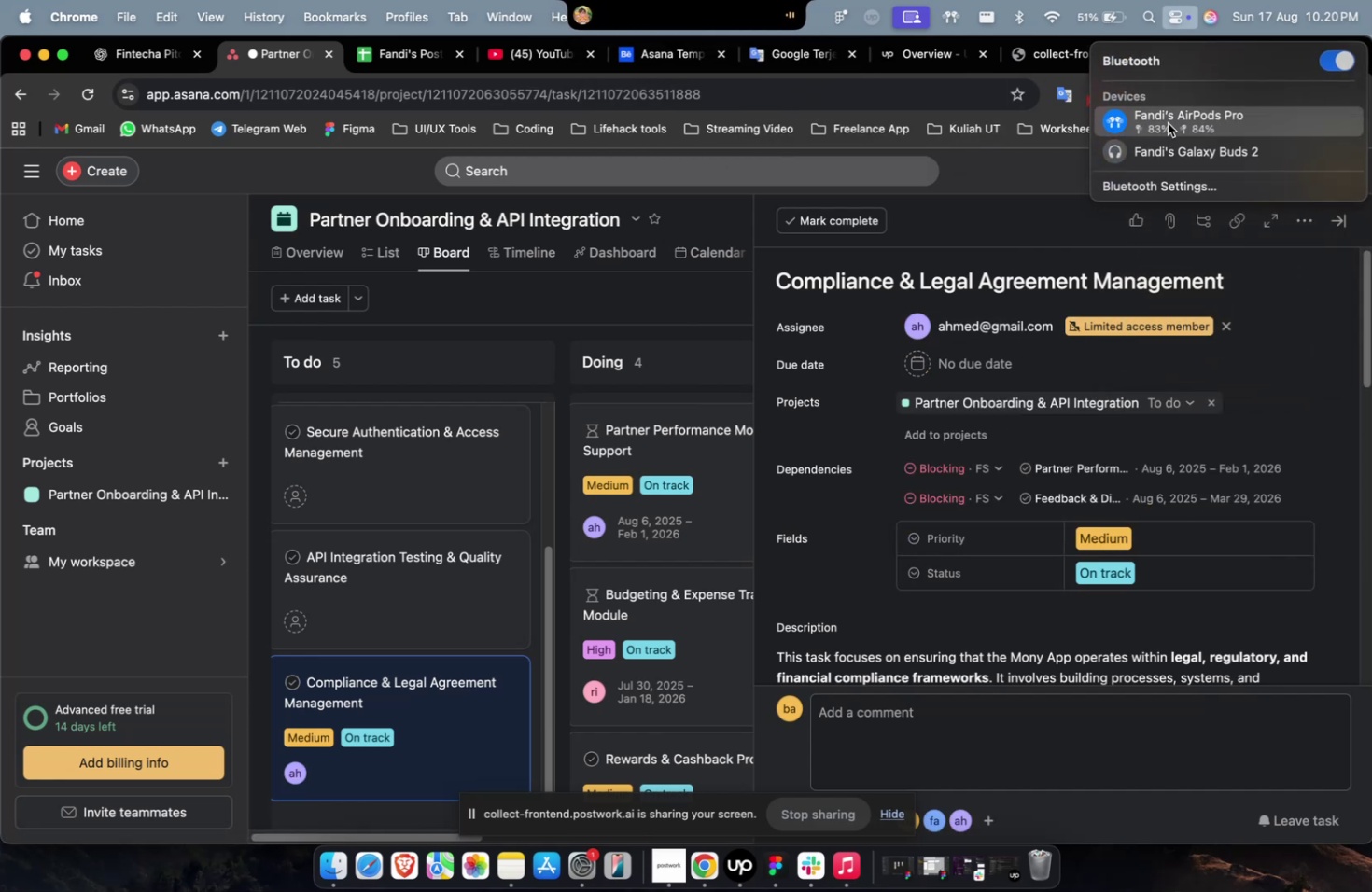 
triple_click([1167, 122])
 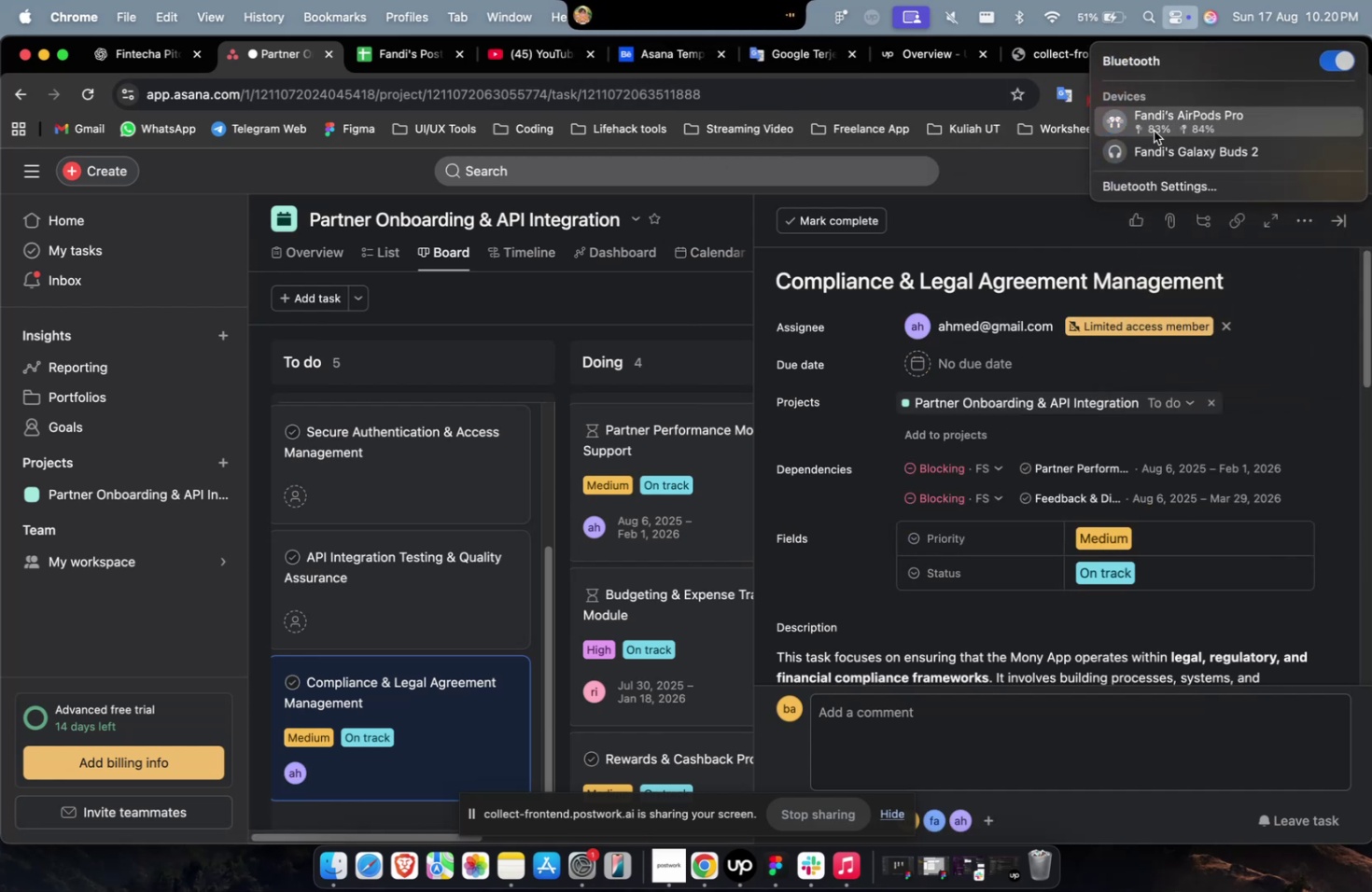 
triple_click([1153, 131])
 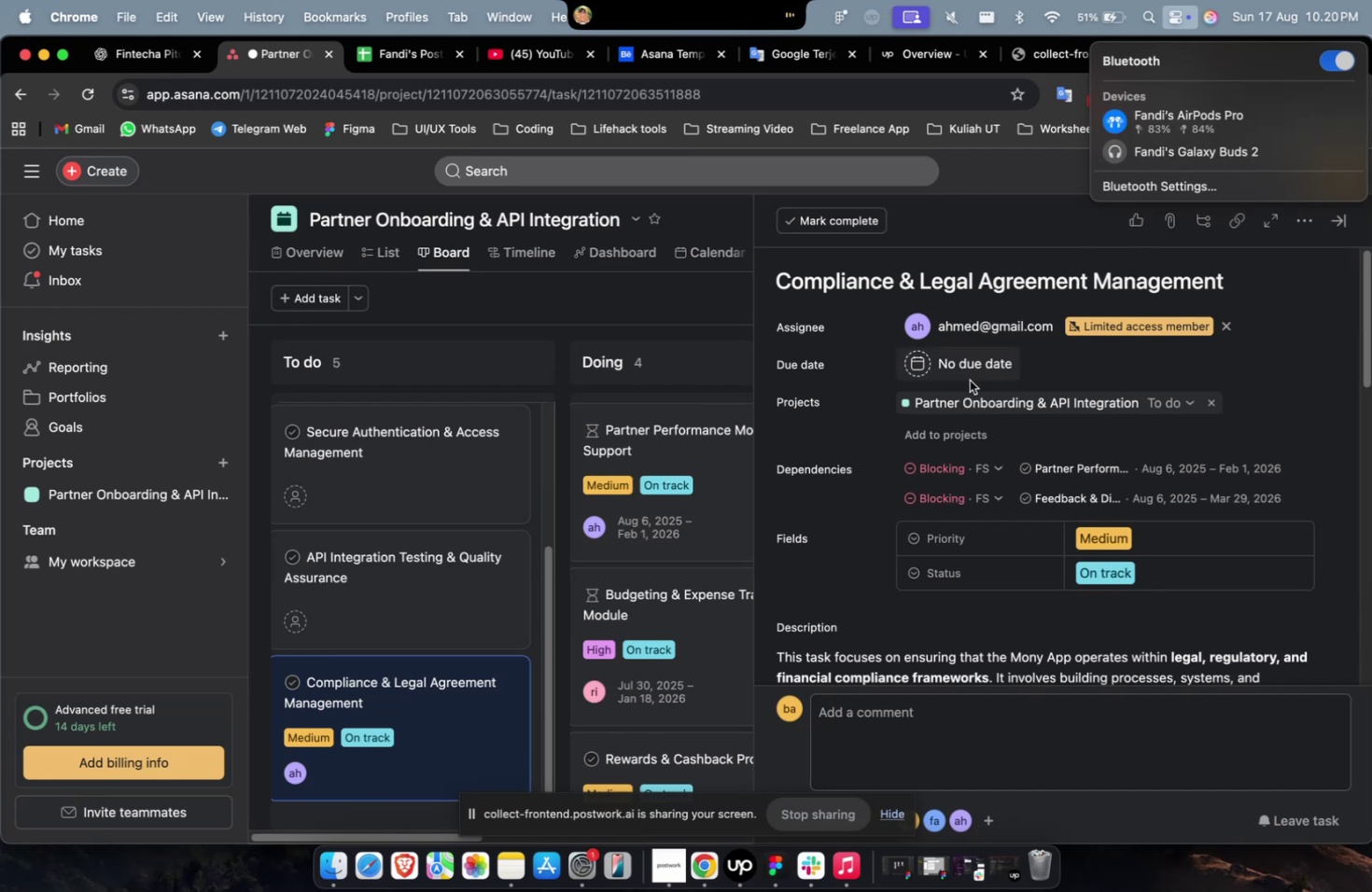 
triple_click([970, 383])
 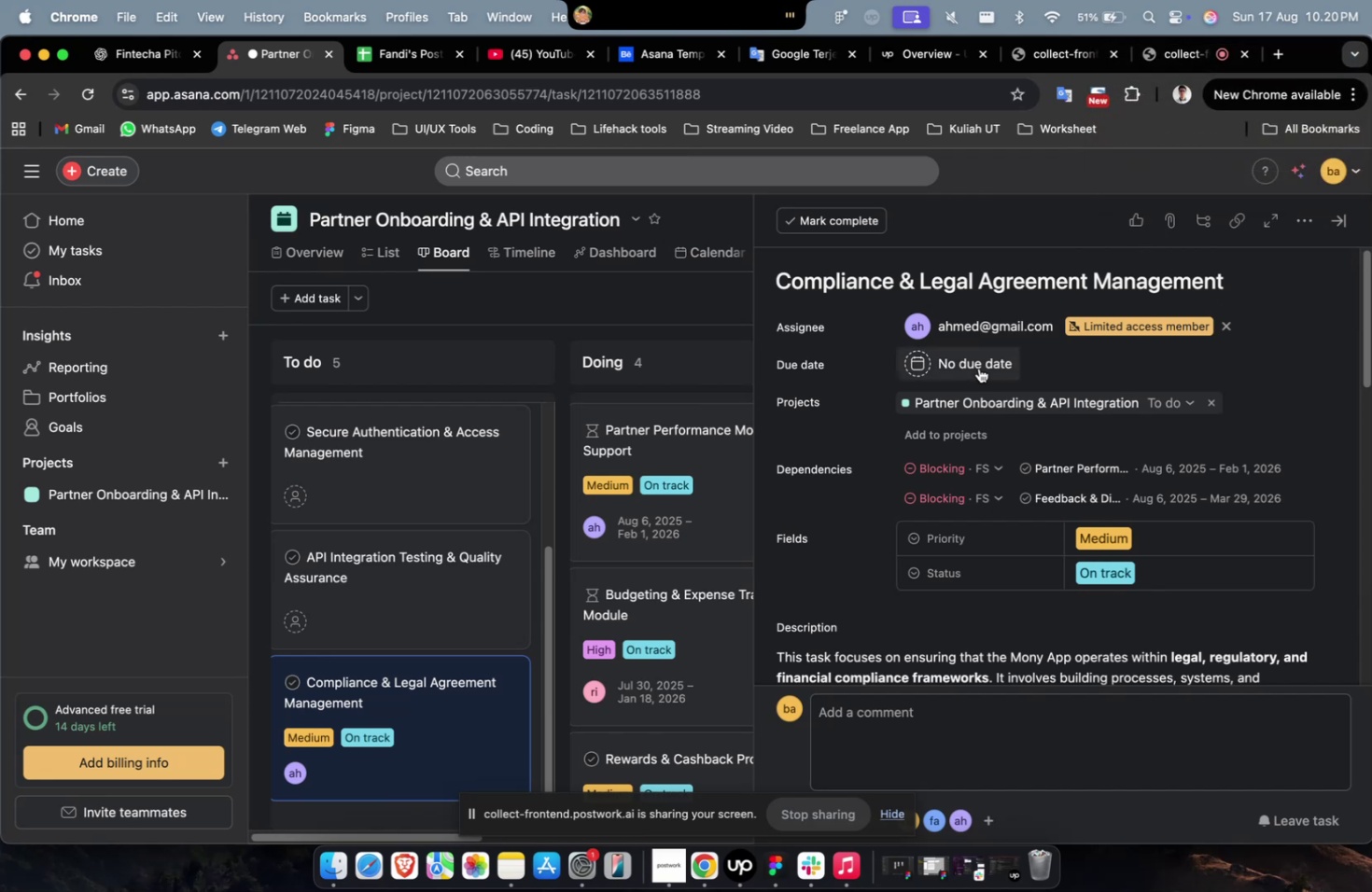 
triple_click([978, 368])
 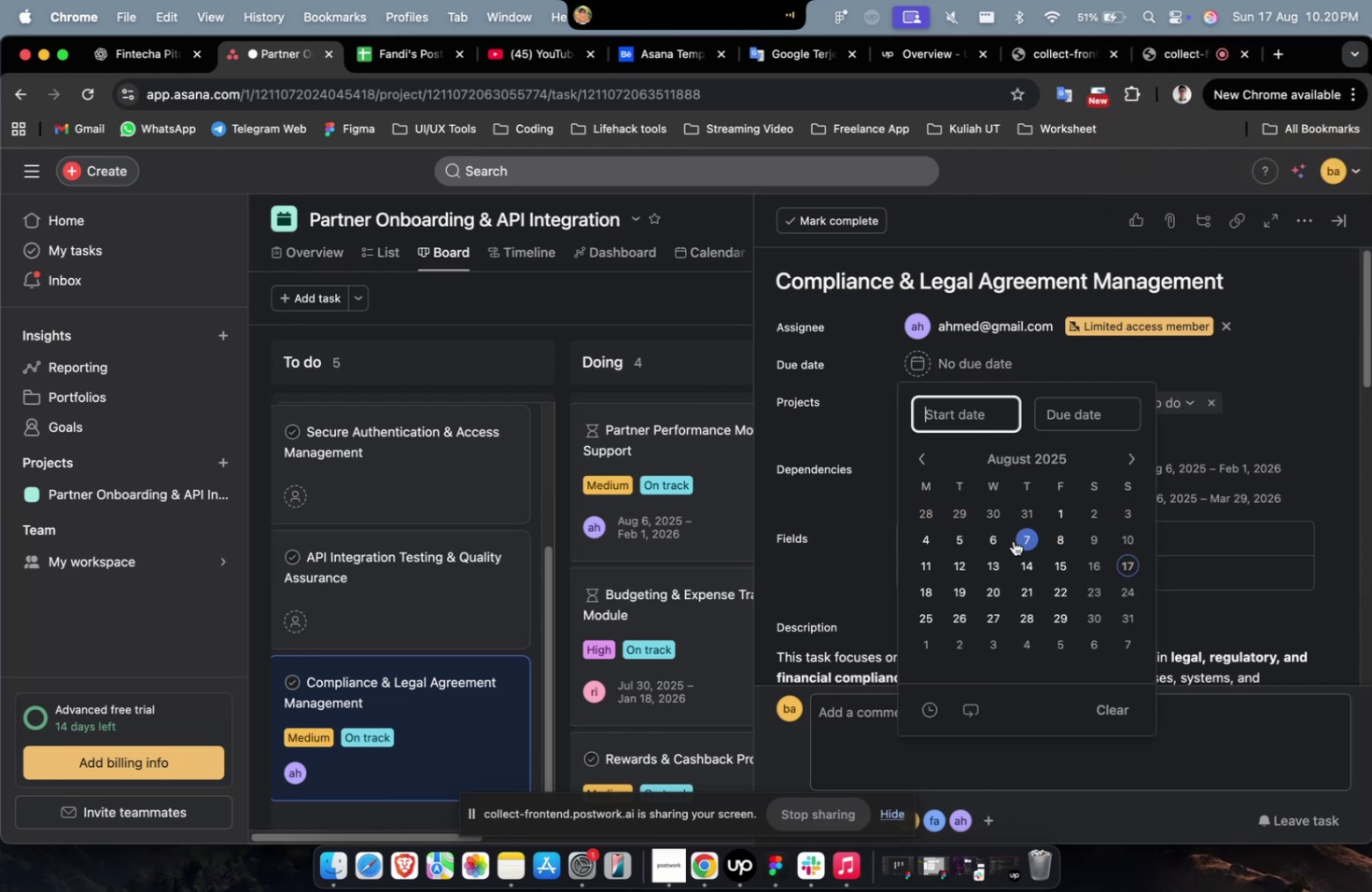 
triple_click([1013, 540])
 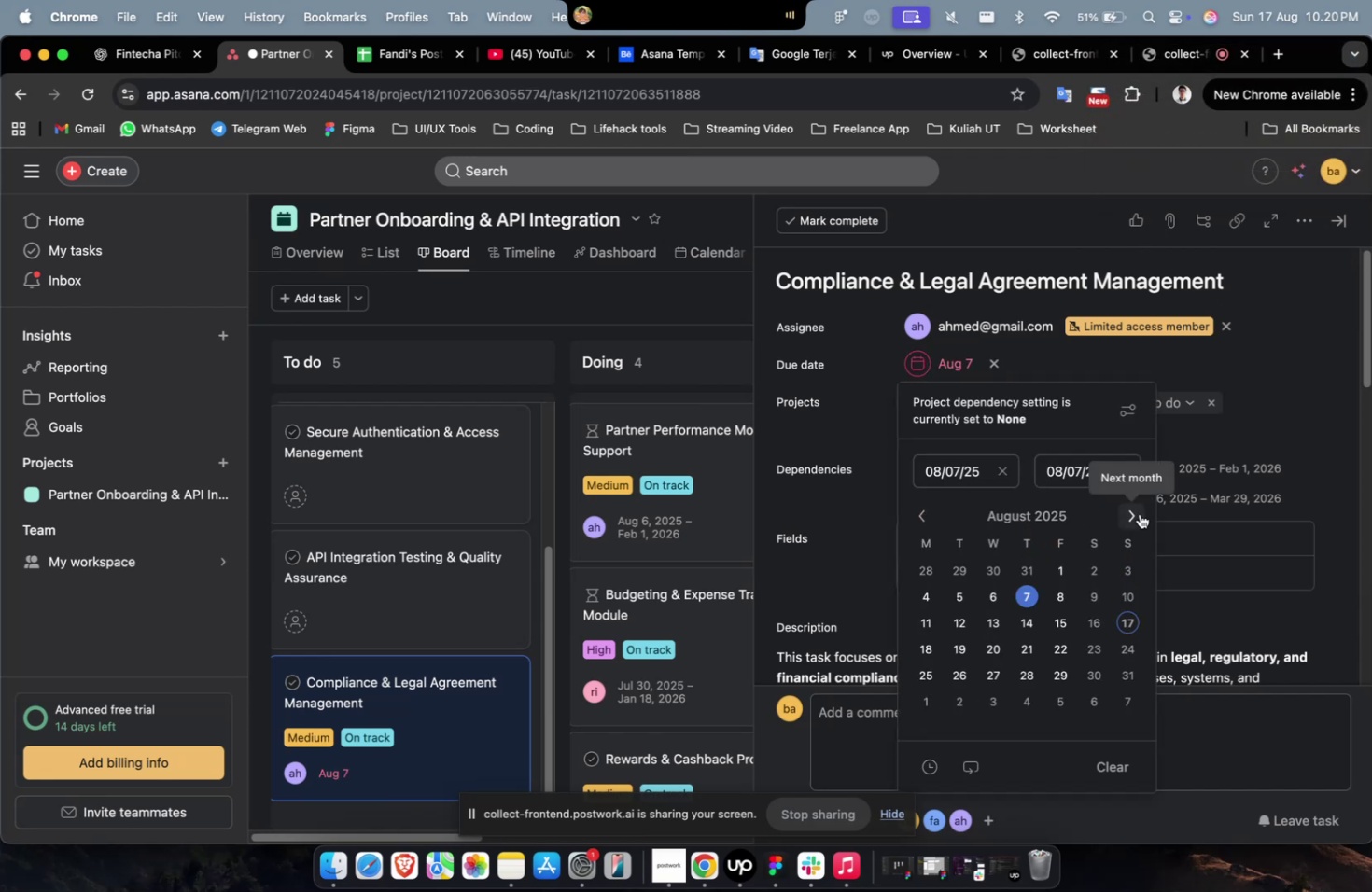 
triple_click([1139, 513])
 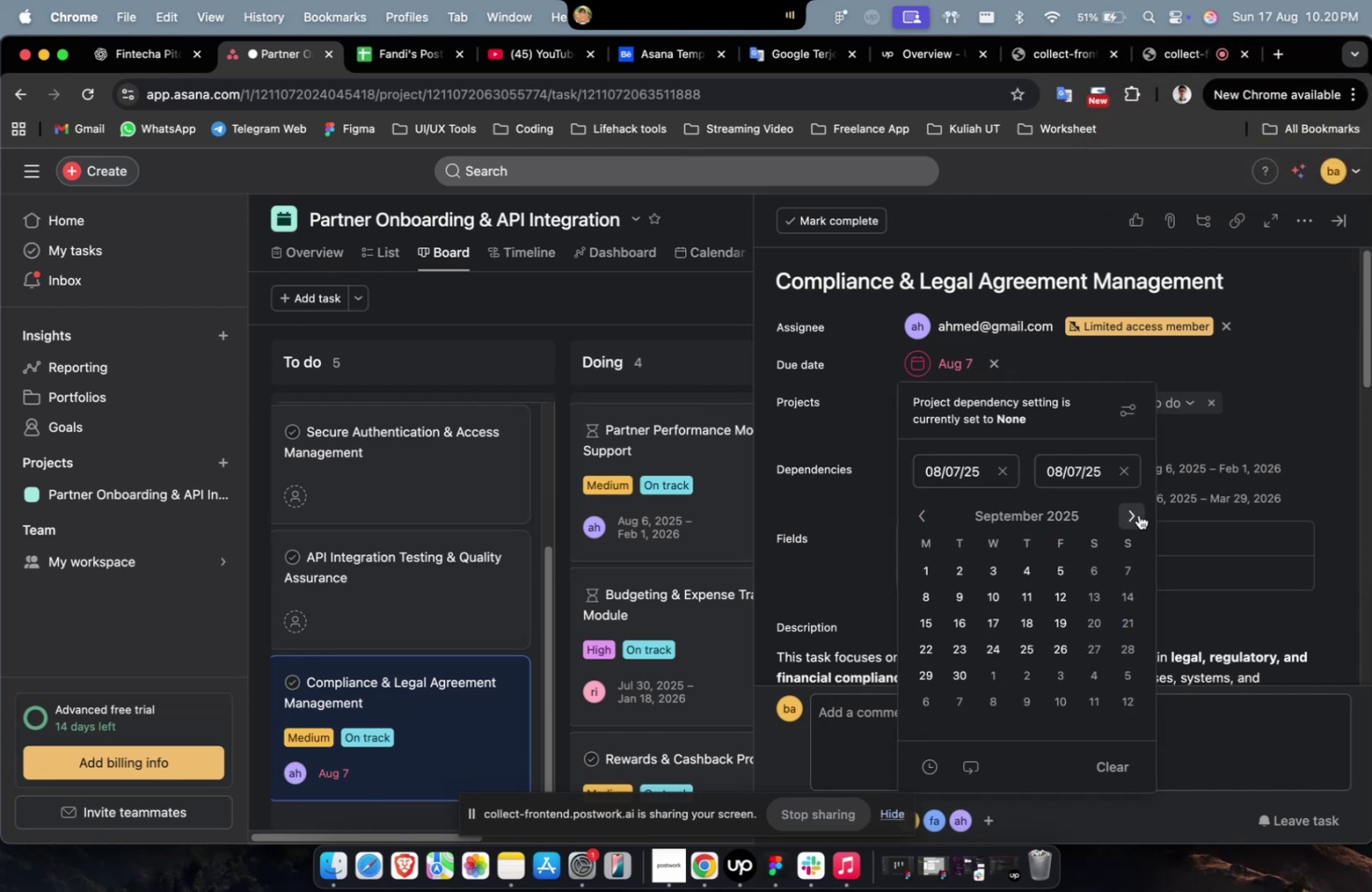 
triple_click([1138, 514])
 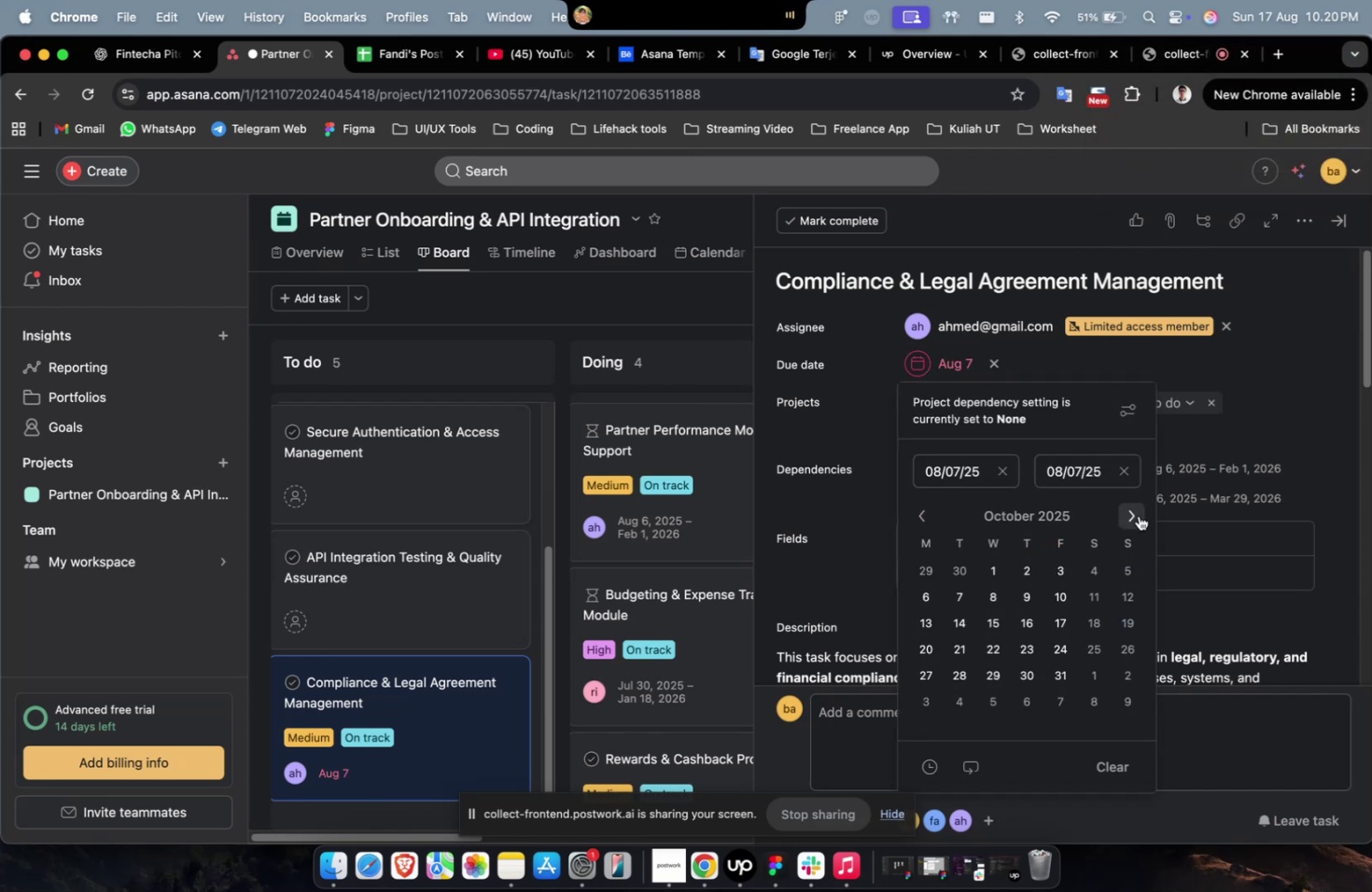 
triple_click([1138, 515])
 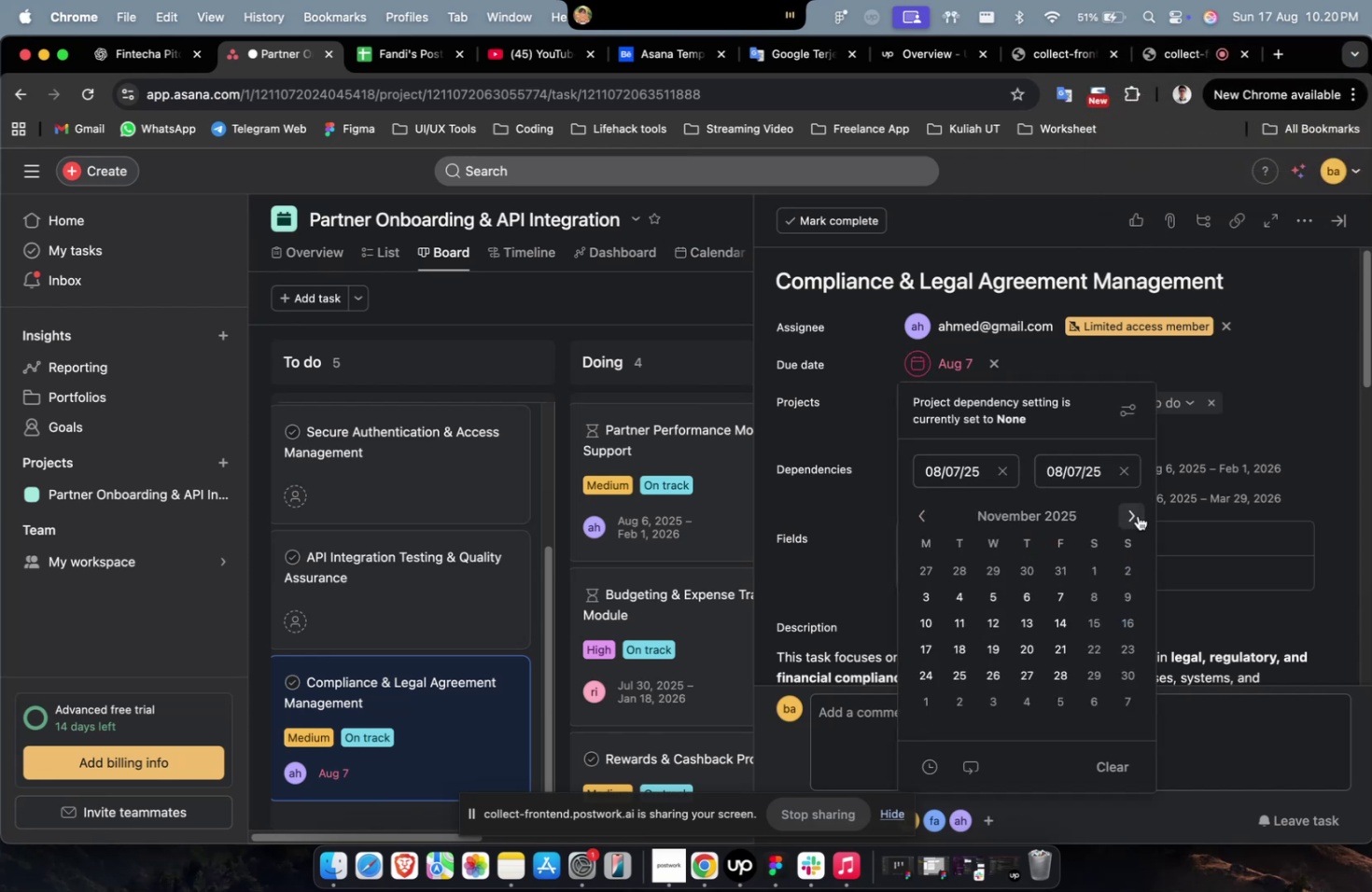 
triple_click([1137, 515])
 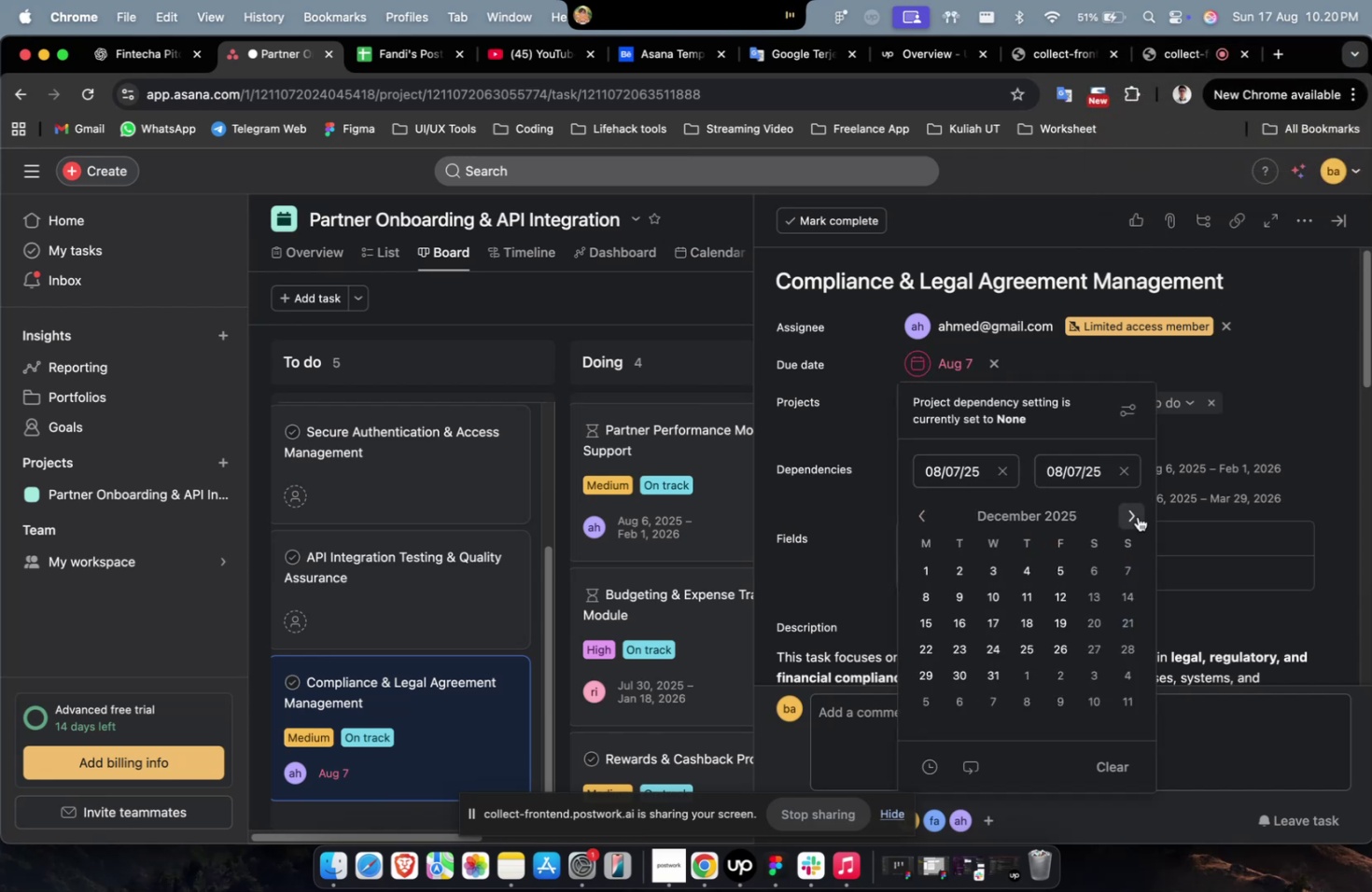 
triple_click([1137, 516])
 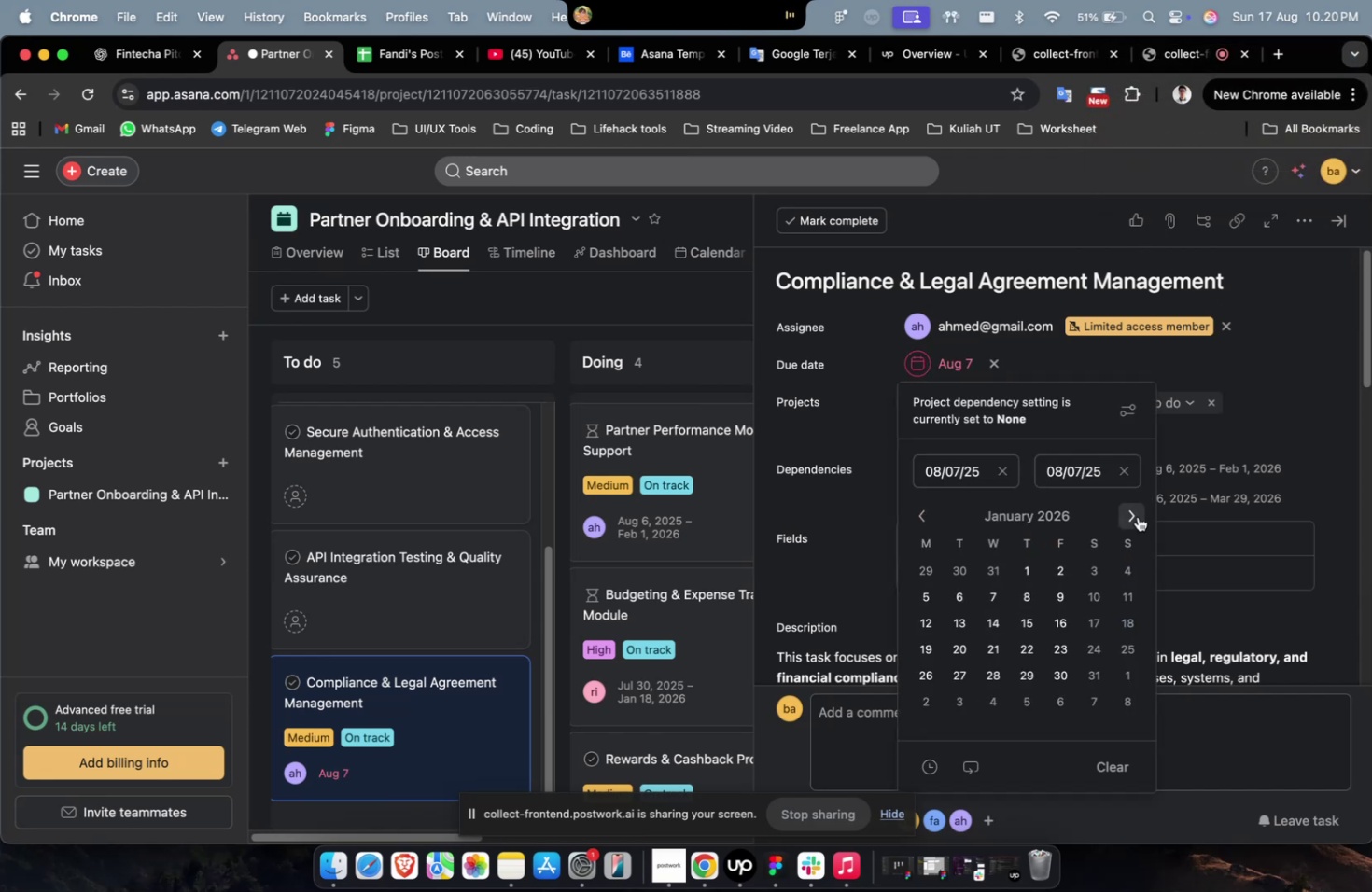 
triple_click([1137, 516])
 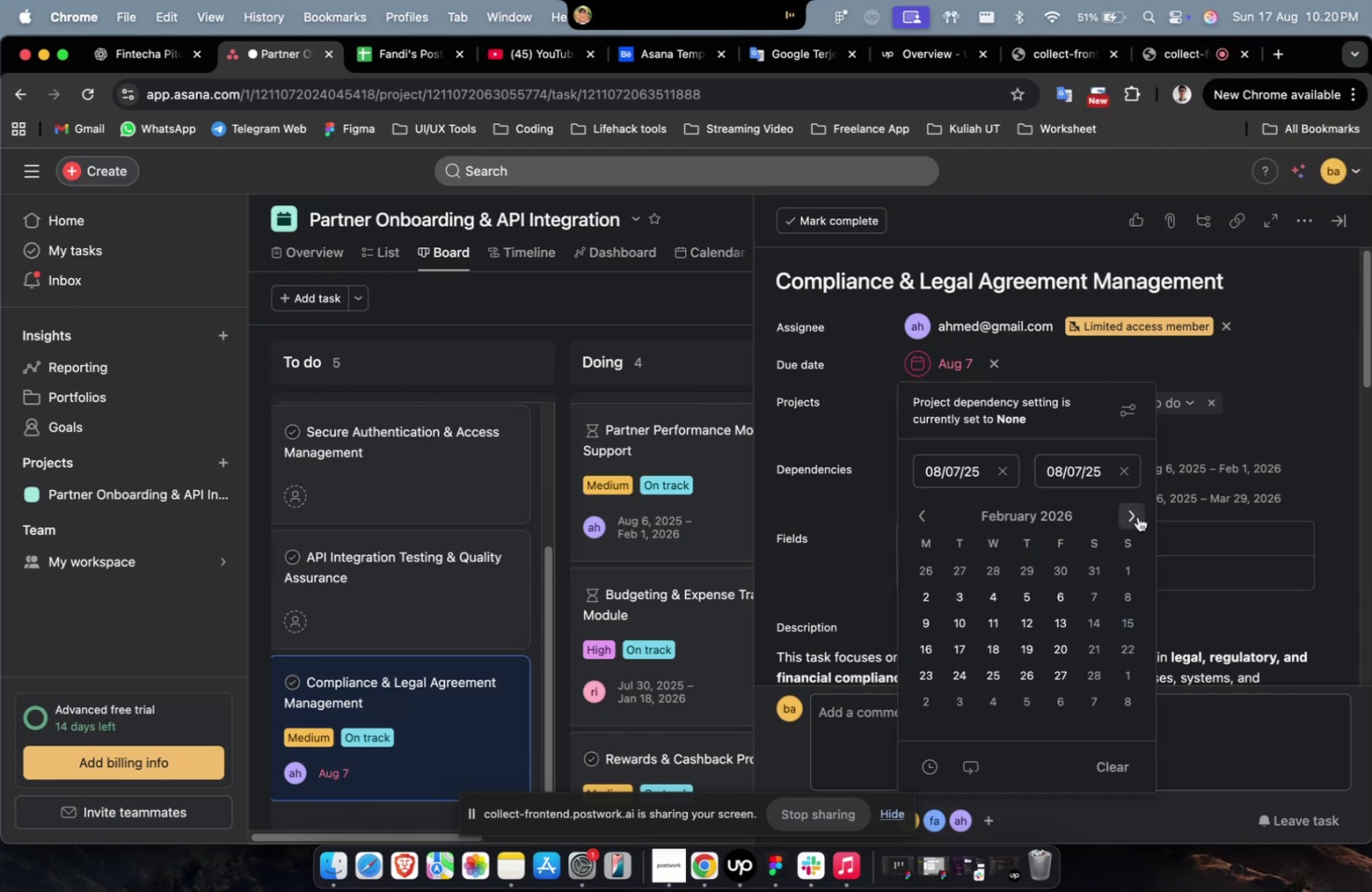 
triple_click([1137, 516])
 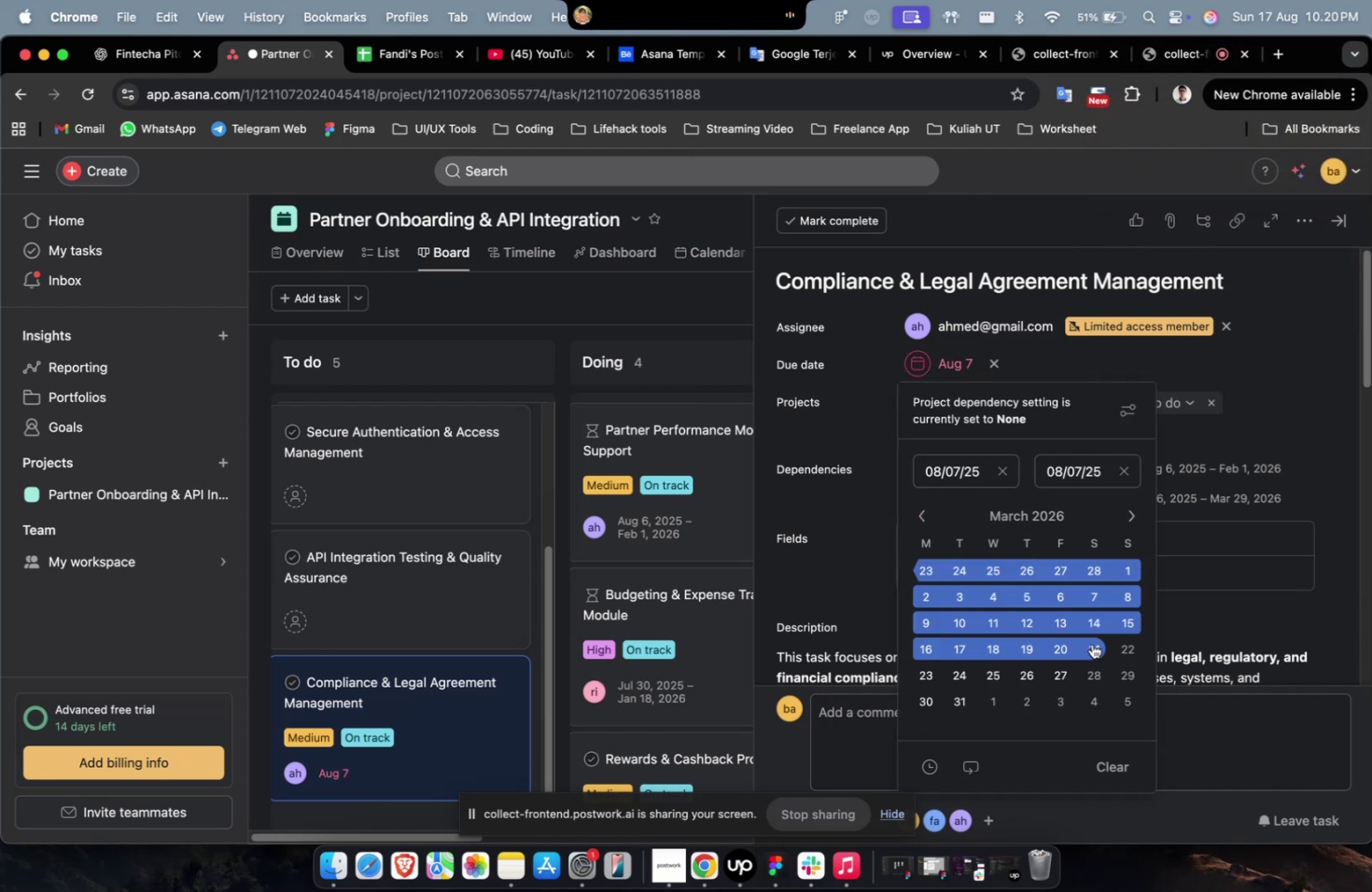 
left_click([1091, 643])
 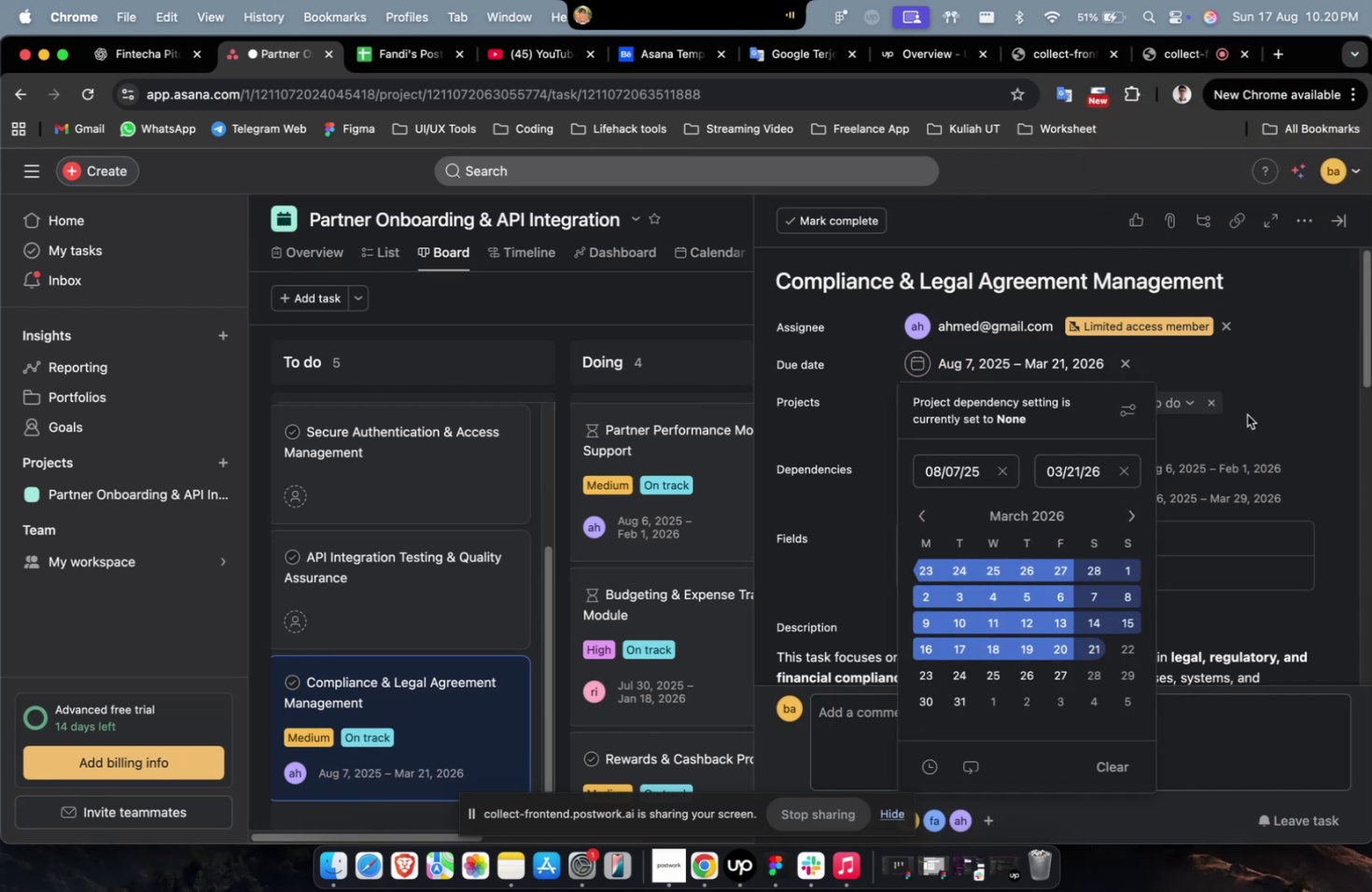 
double_click([1257, 411])
 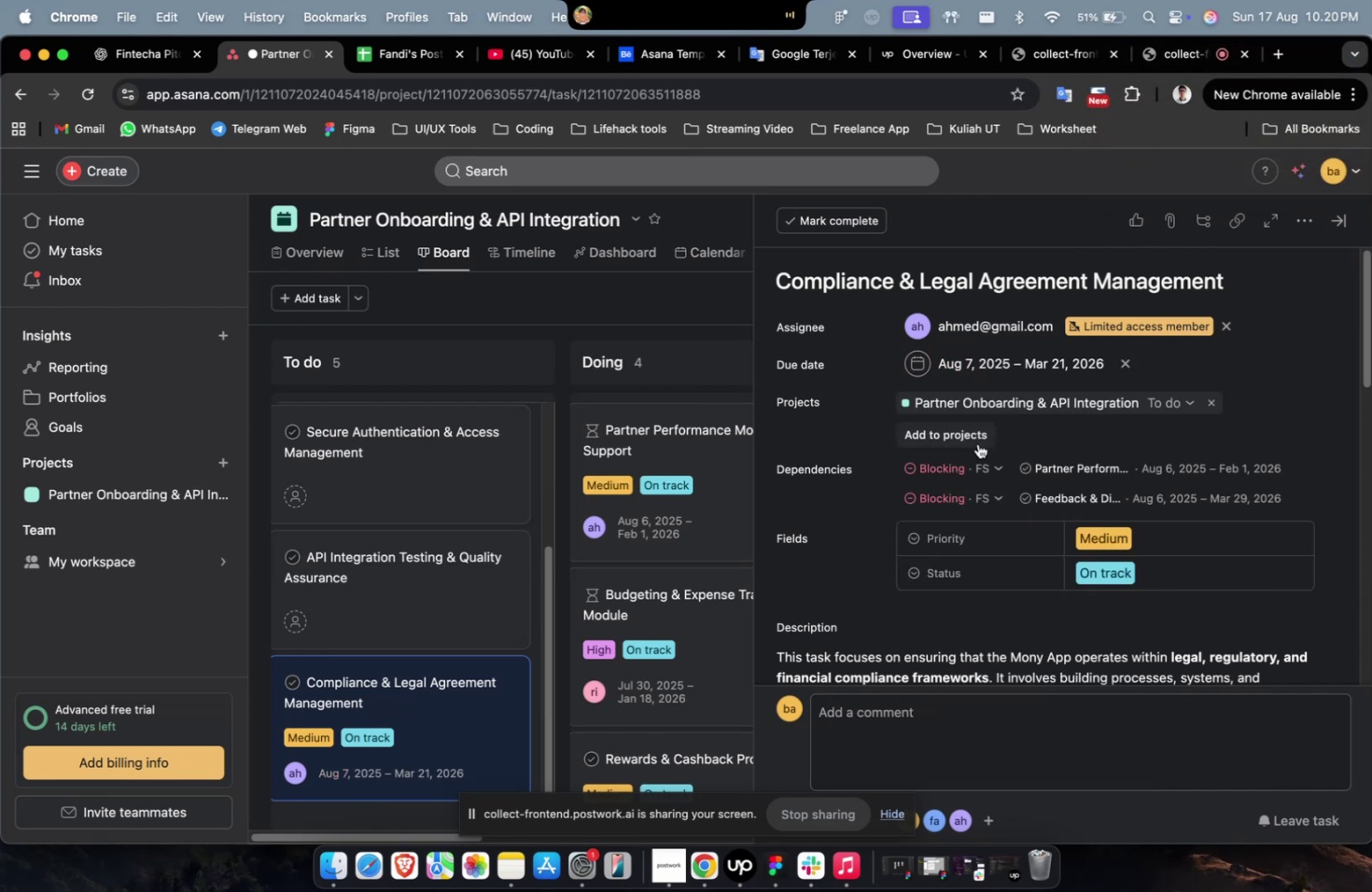 
triple_click([977, 443])
 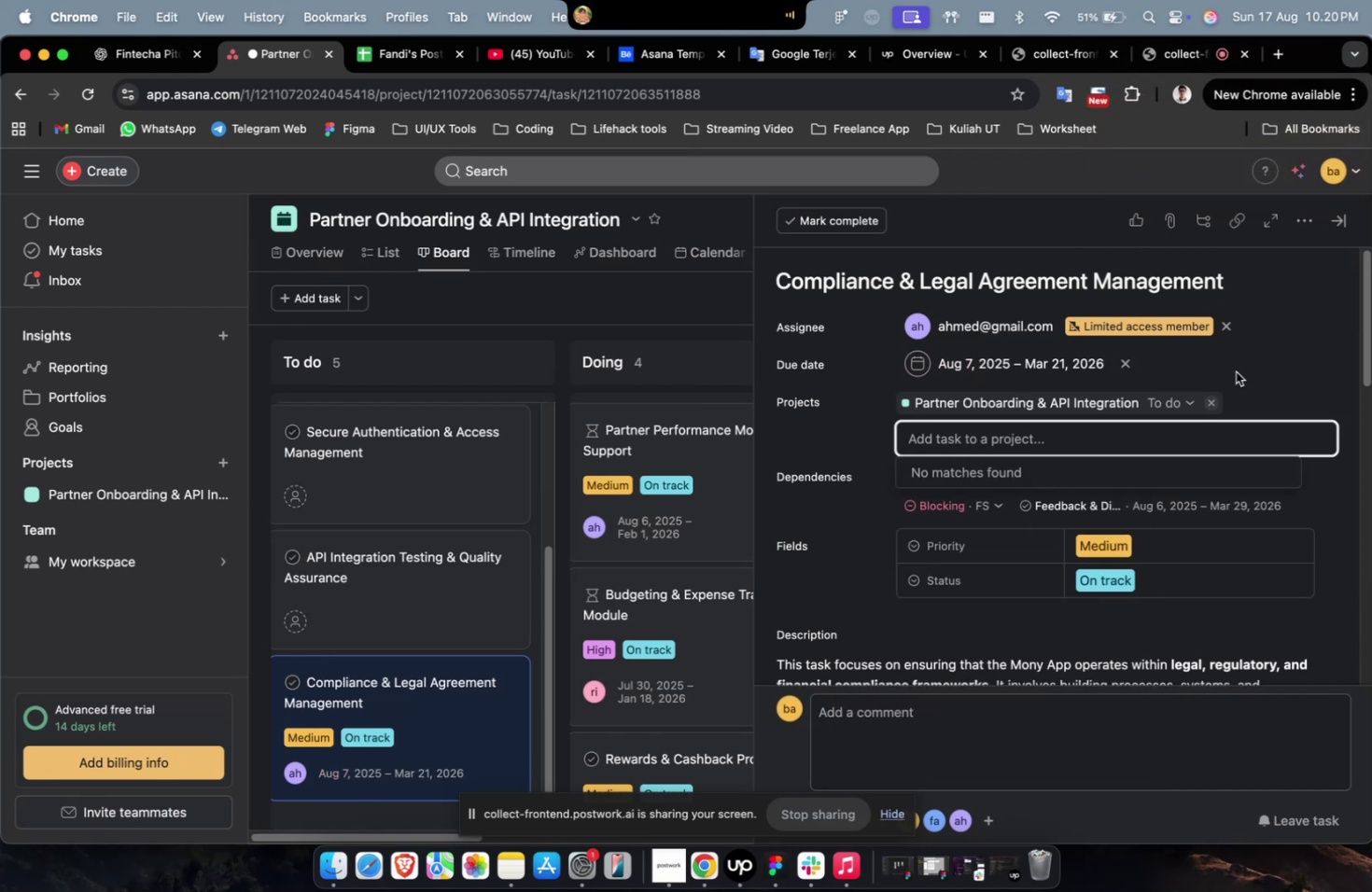 
left_click([1262, 336])
 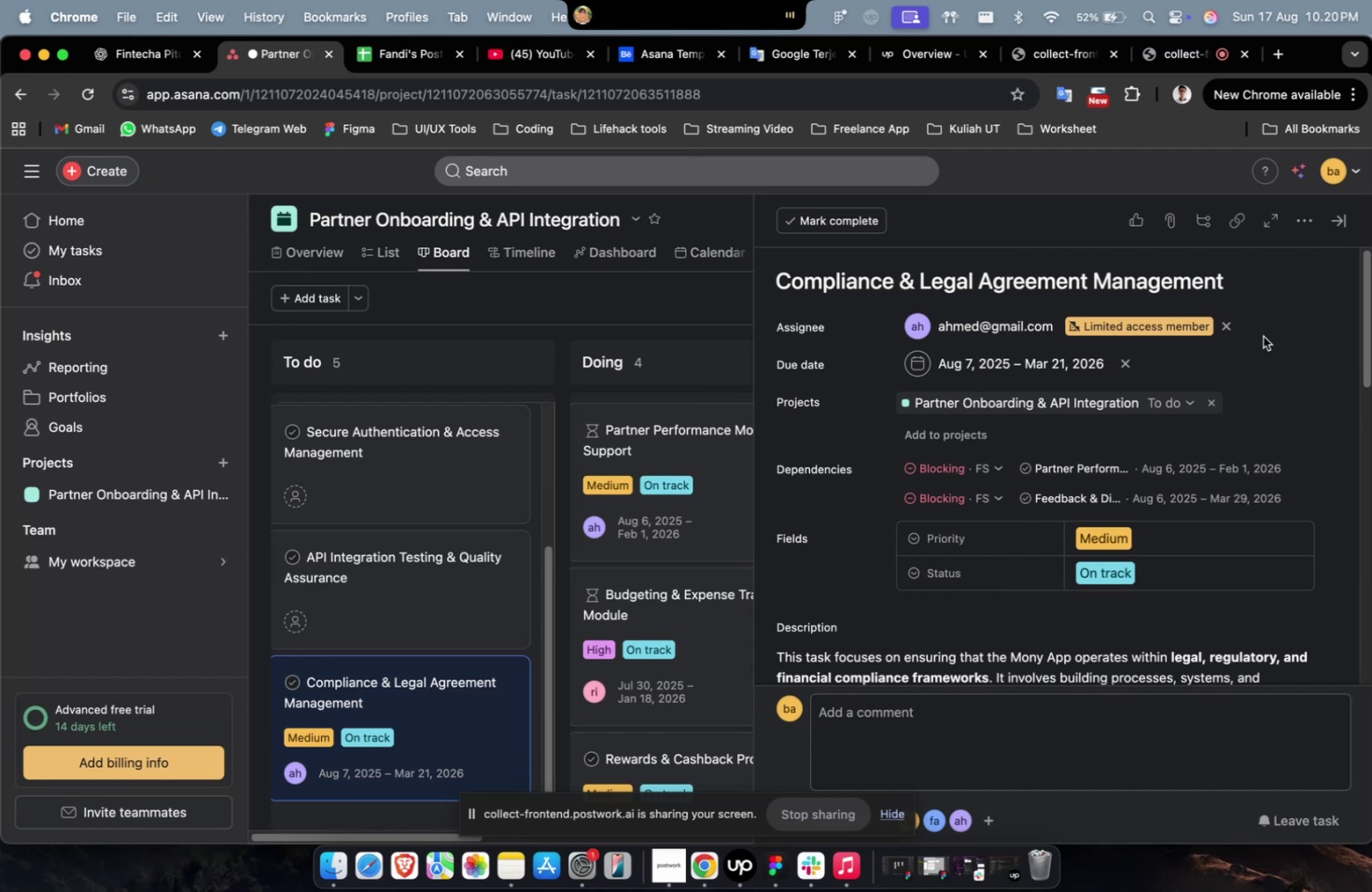 
wait(8.86)
 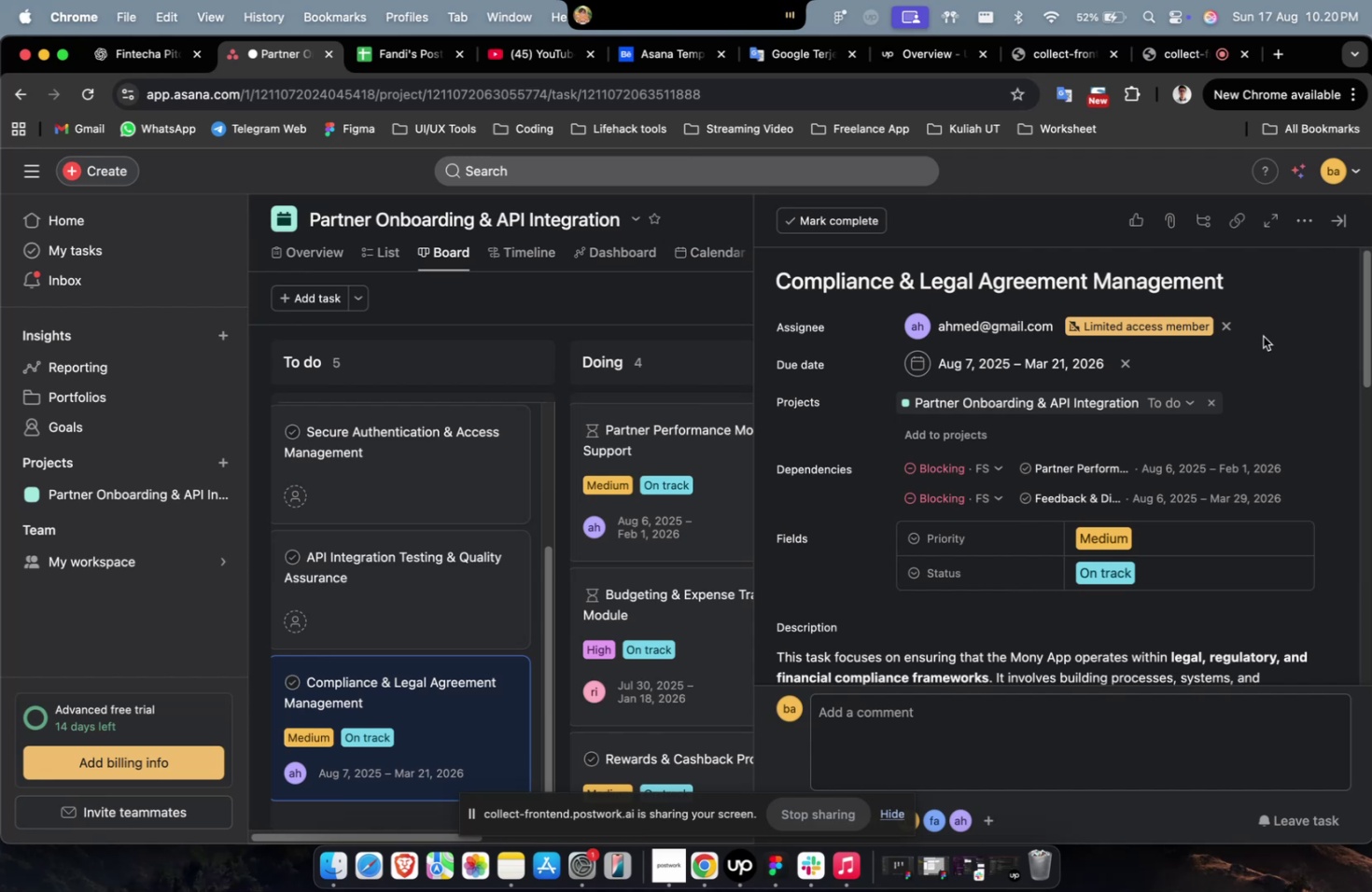 
key(VolumeDown)
 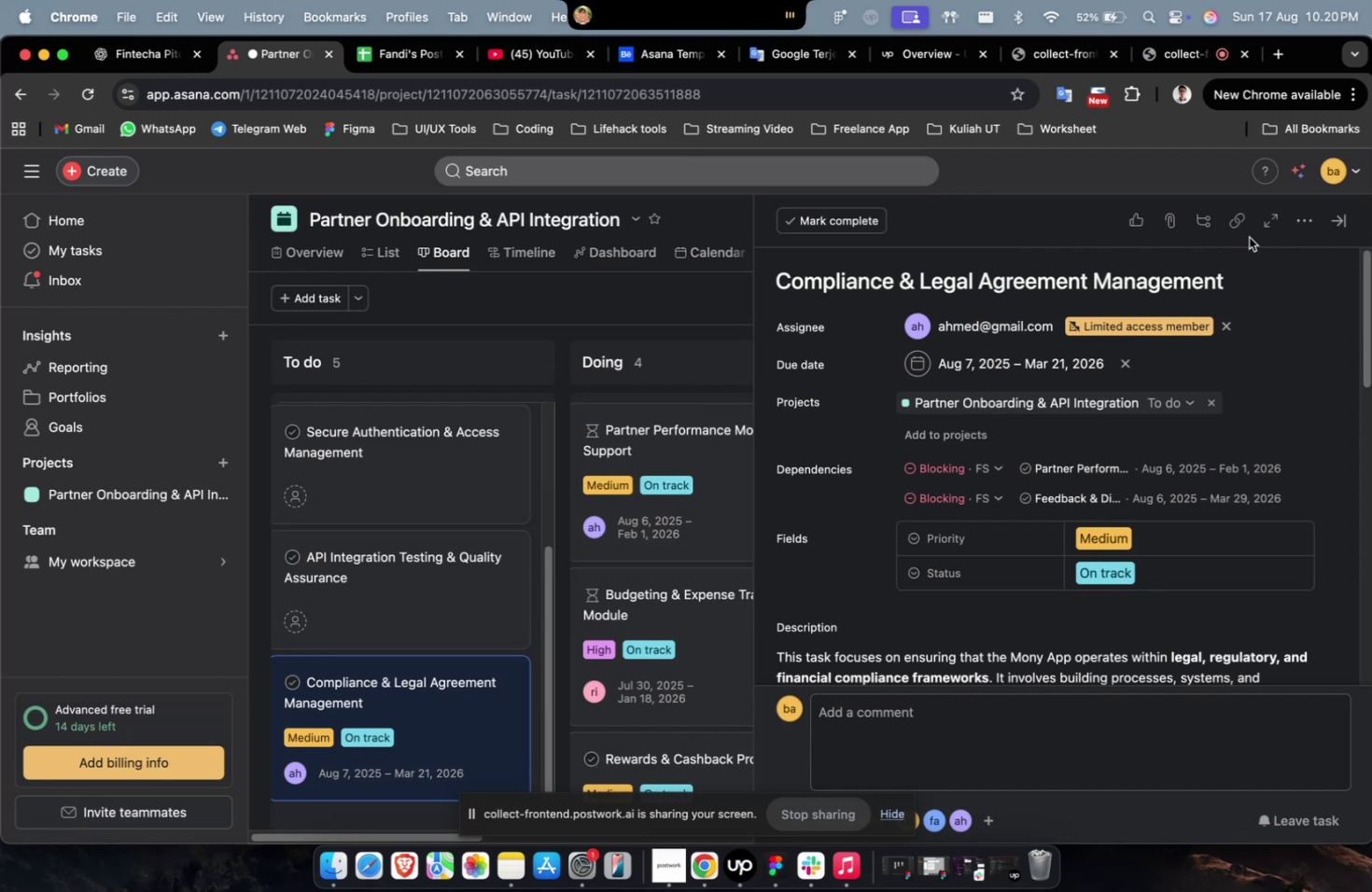 
wait(14.84)
 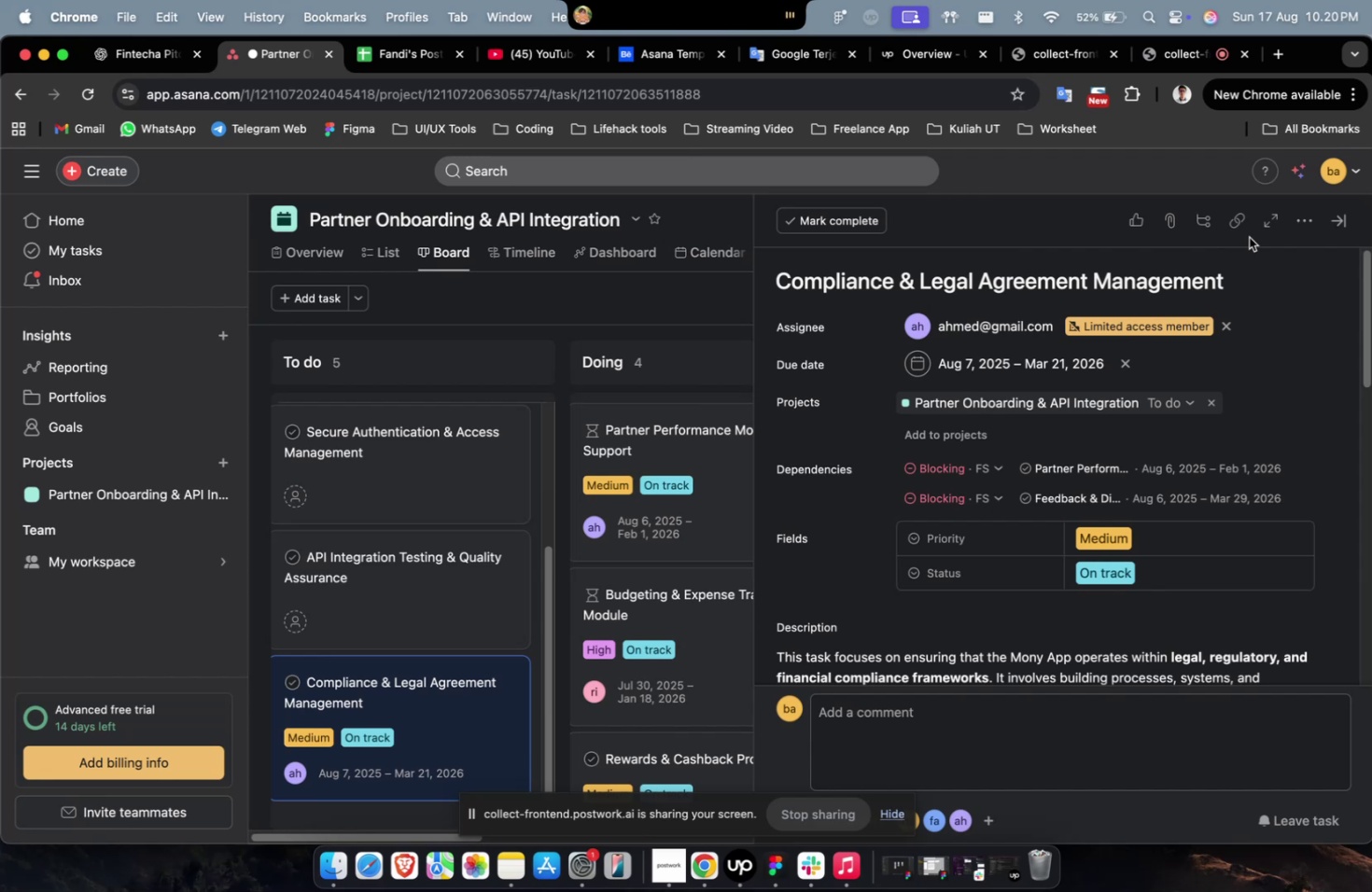 
scroll: coordinate [1013, 310], scroll_direction: down, amount: 31.0
 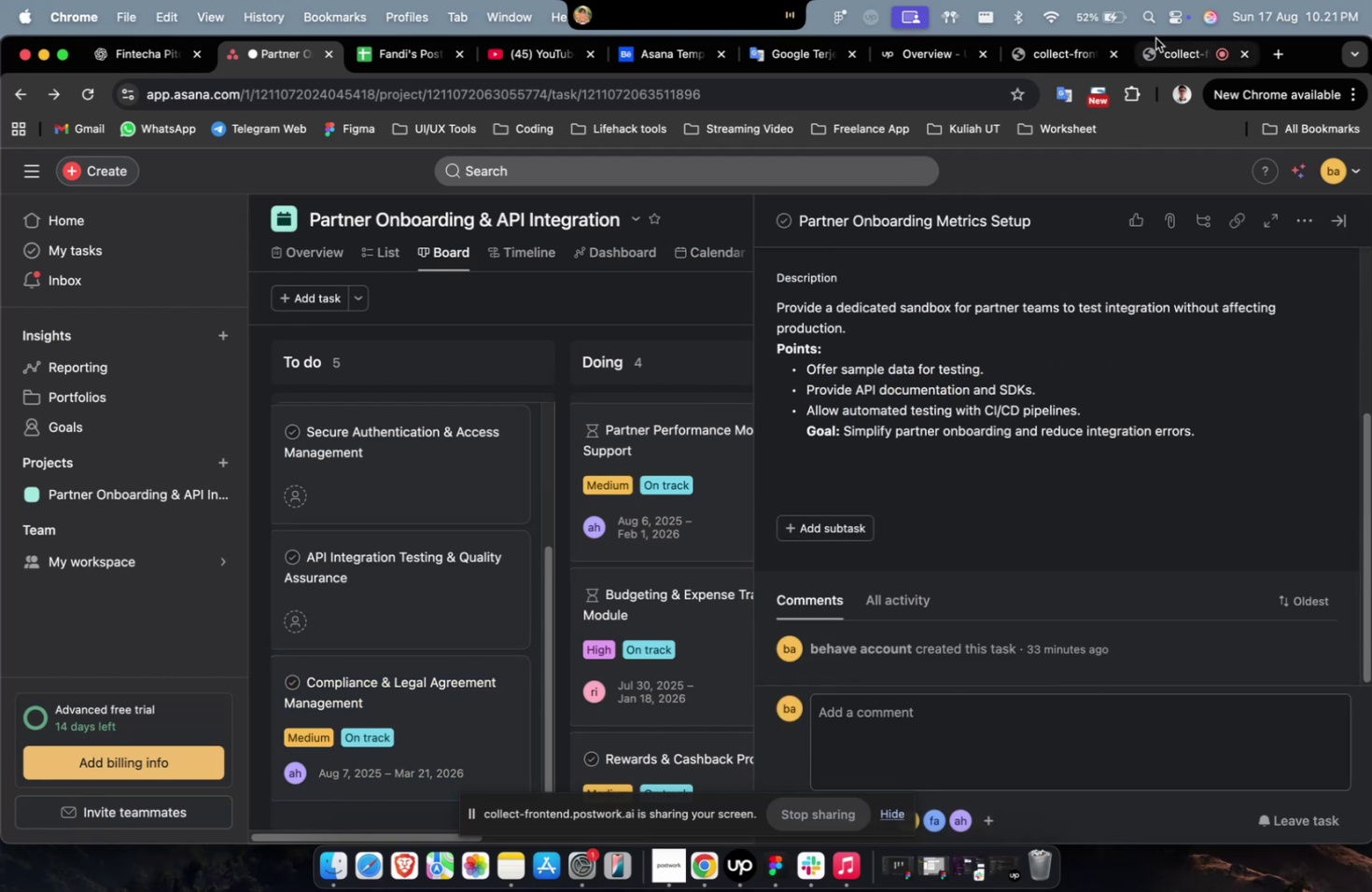 
scroll: coordinate [1061, 429], scroll_direction: up, amount: 18.0
 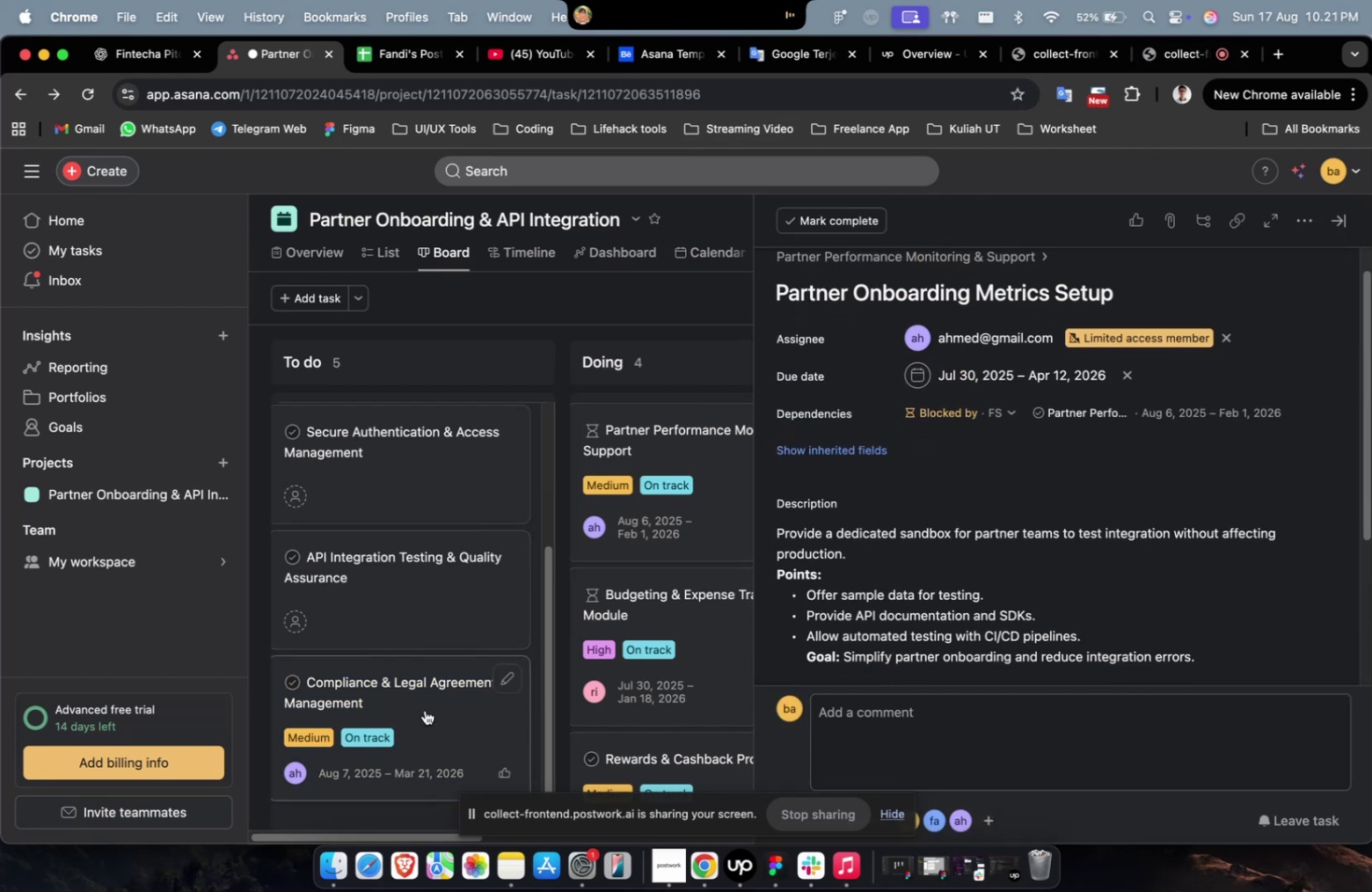 
scroll: coordinate [1185, 561], scroll_direction: down, amount: 25.0
 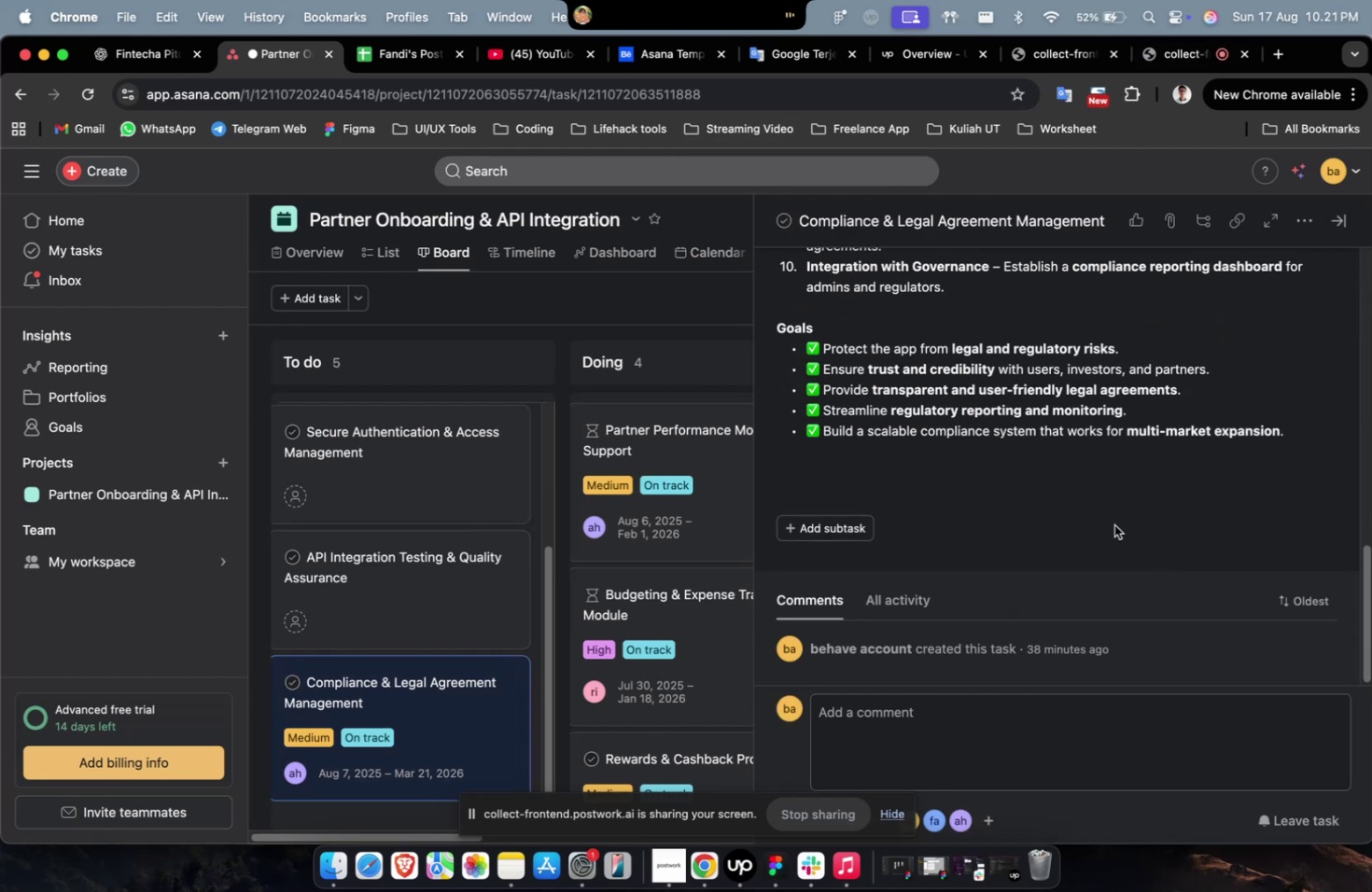 
scroll: coordinate [1043, 517], scroll_direction: up, amount: 30.0
 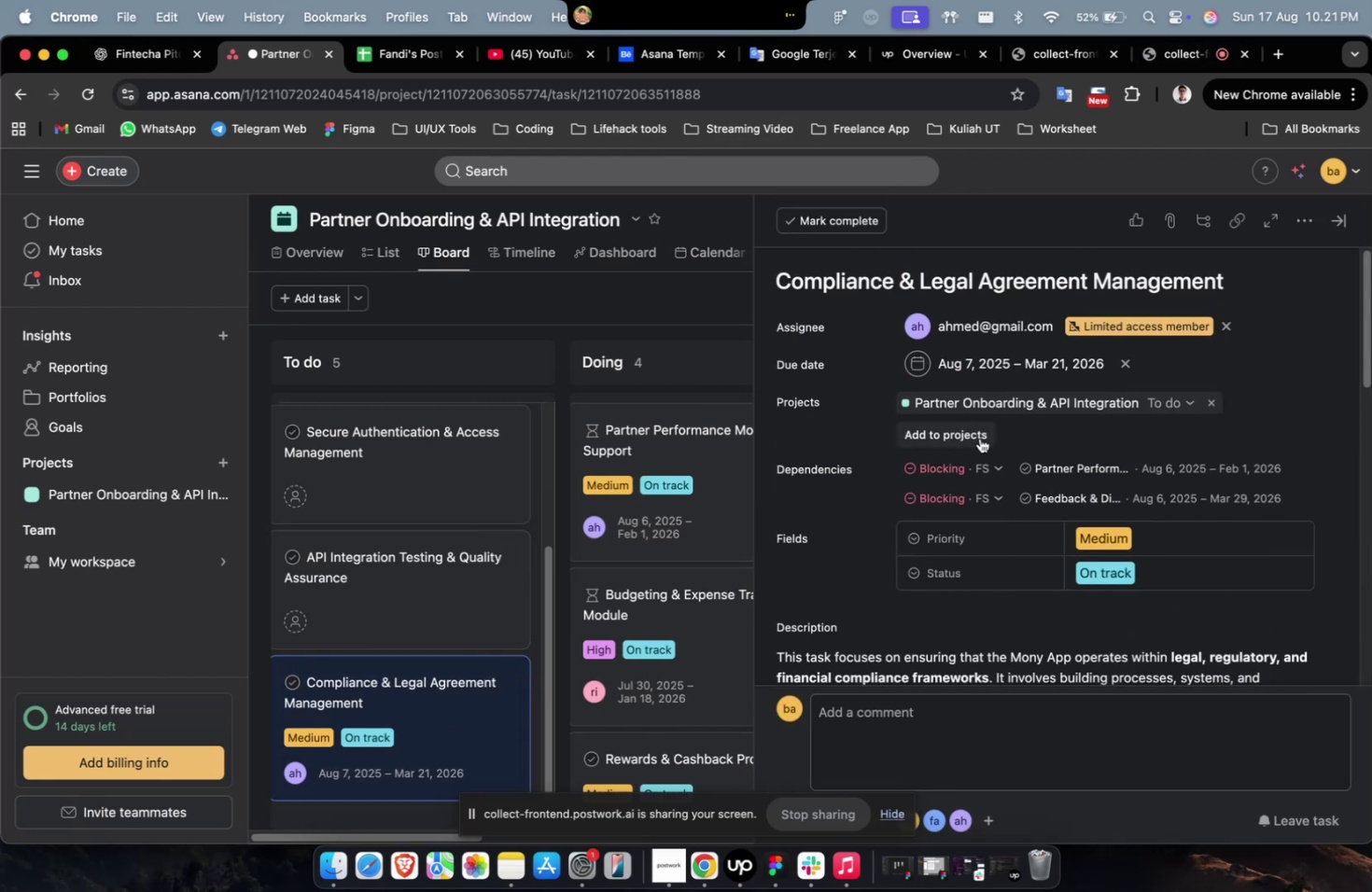 
scroll: coordinate [980, 453], scroll_direction: down, amount: 25.0
 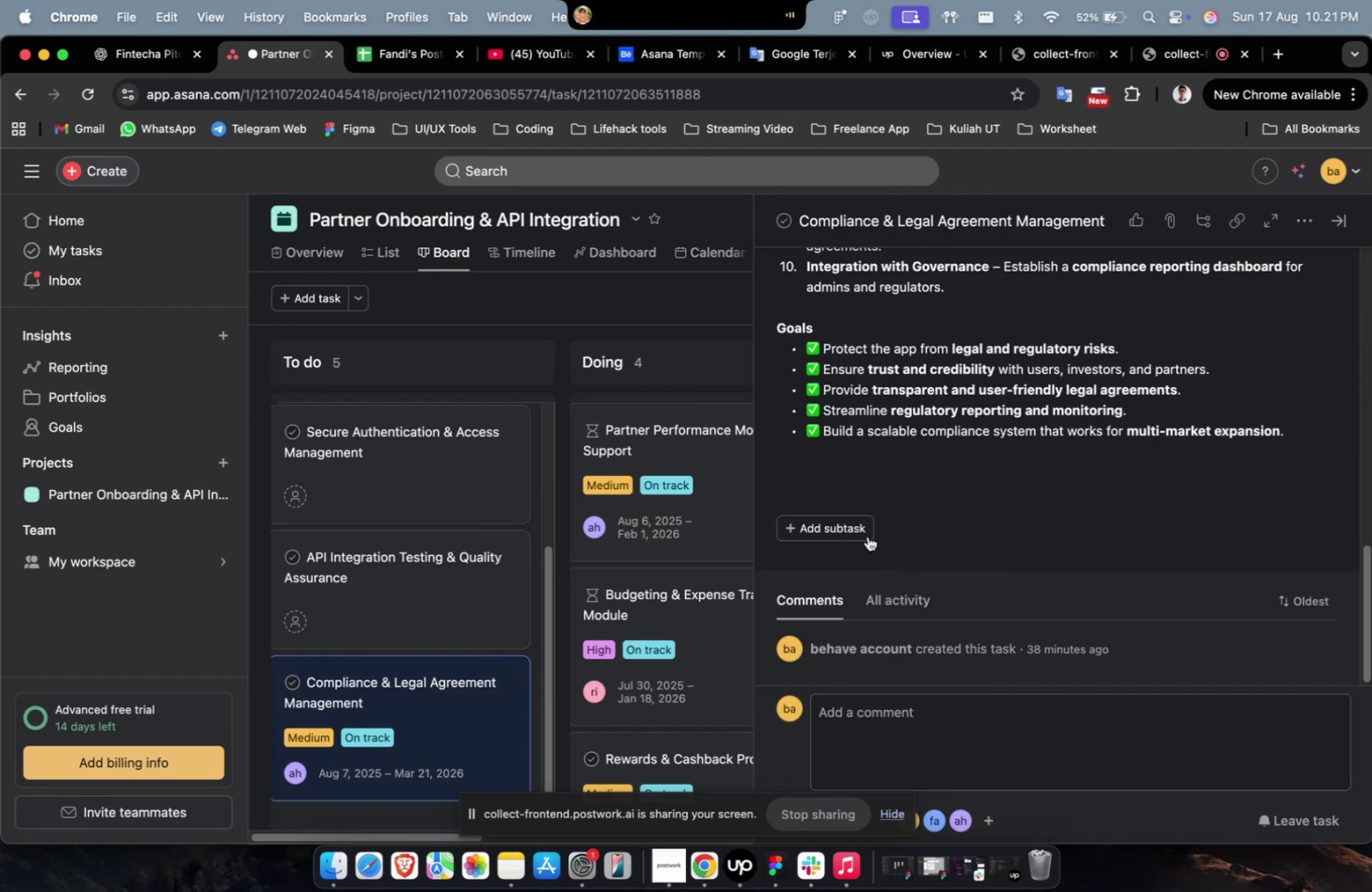 
left_click([862, 536])
 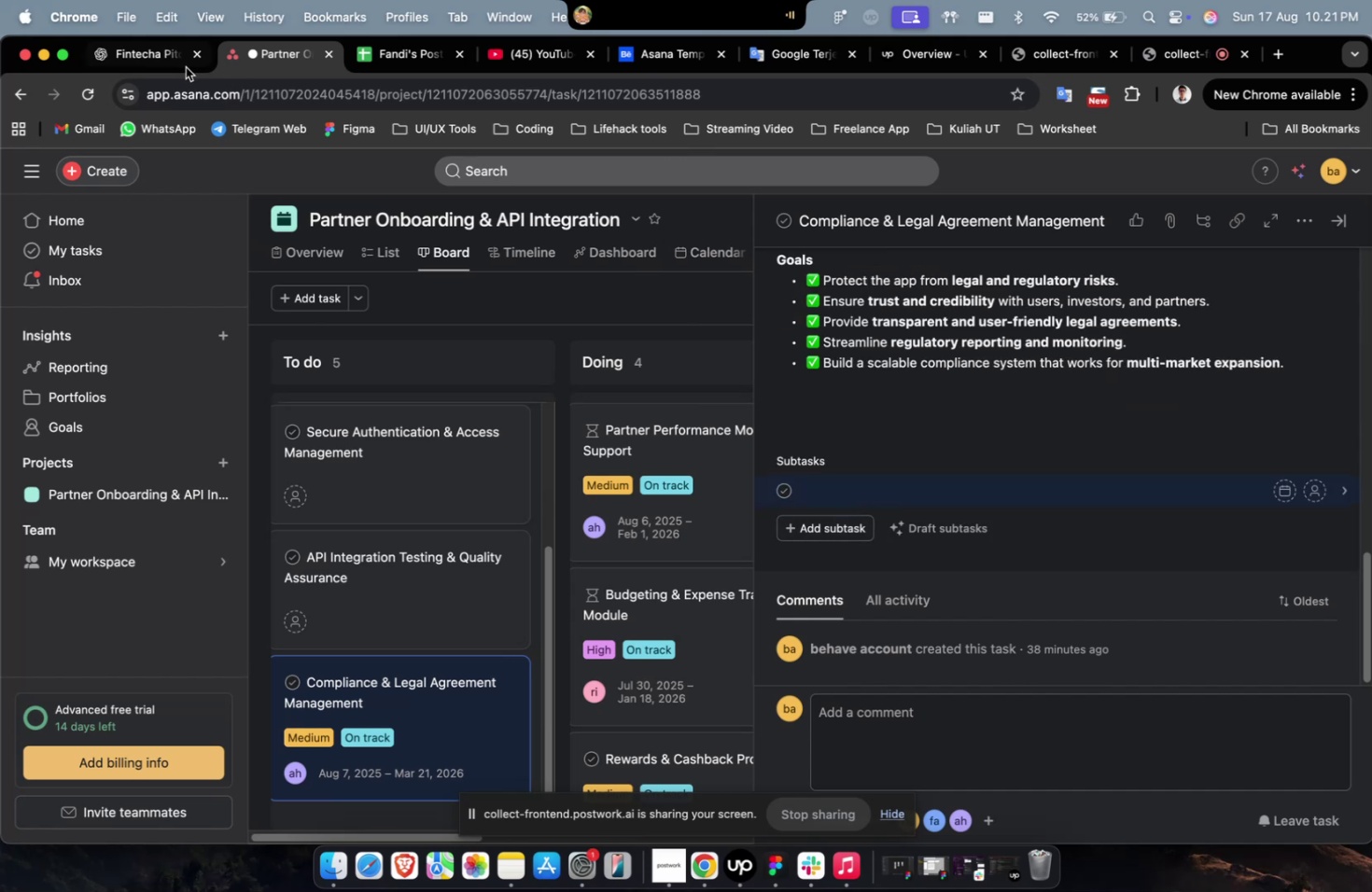 
left_click([133, 66])
 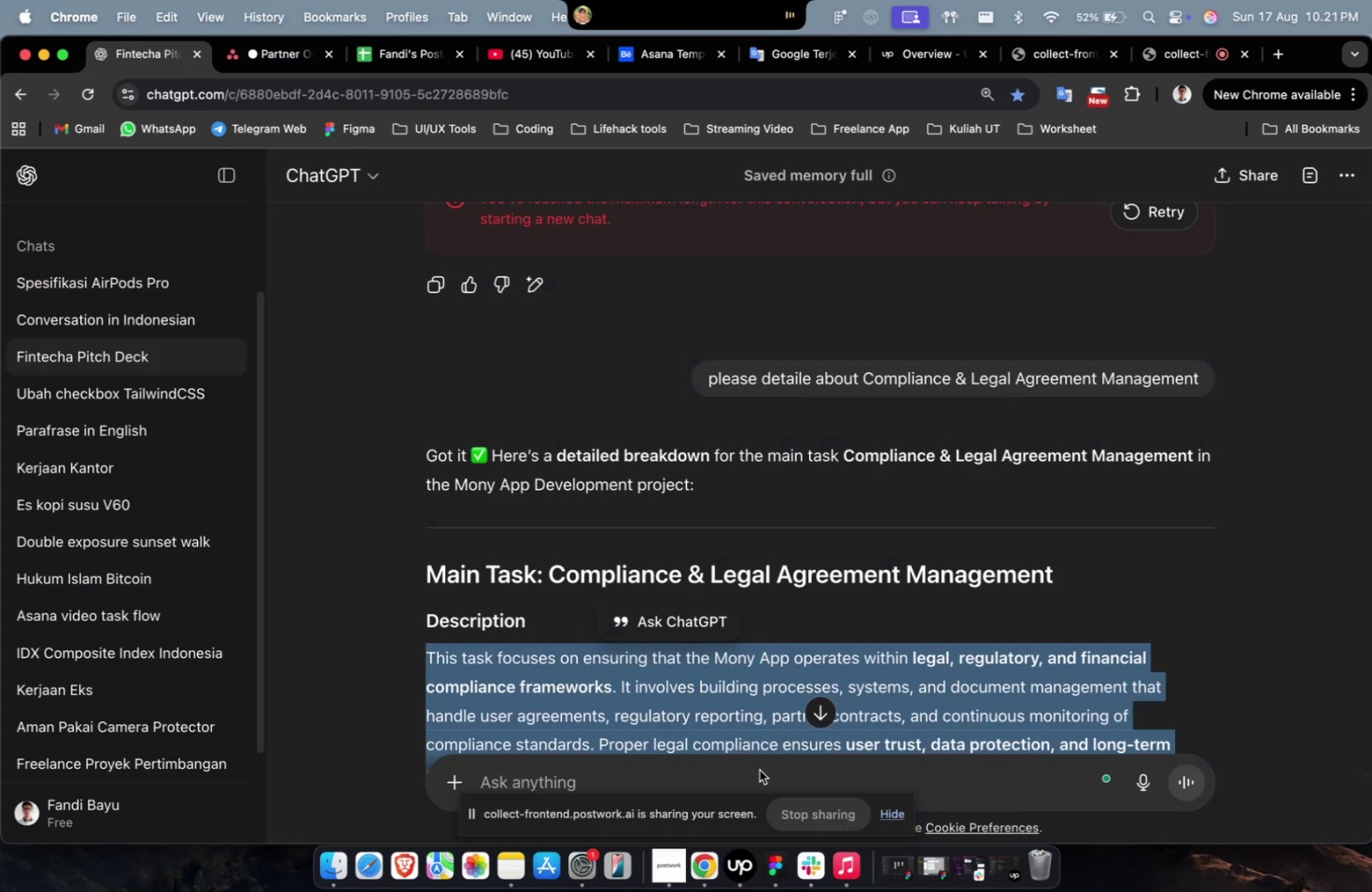 
left_click([749, 769])
 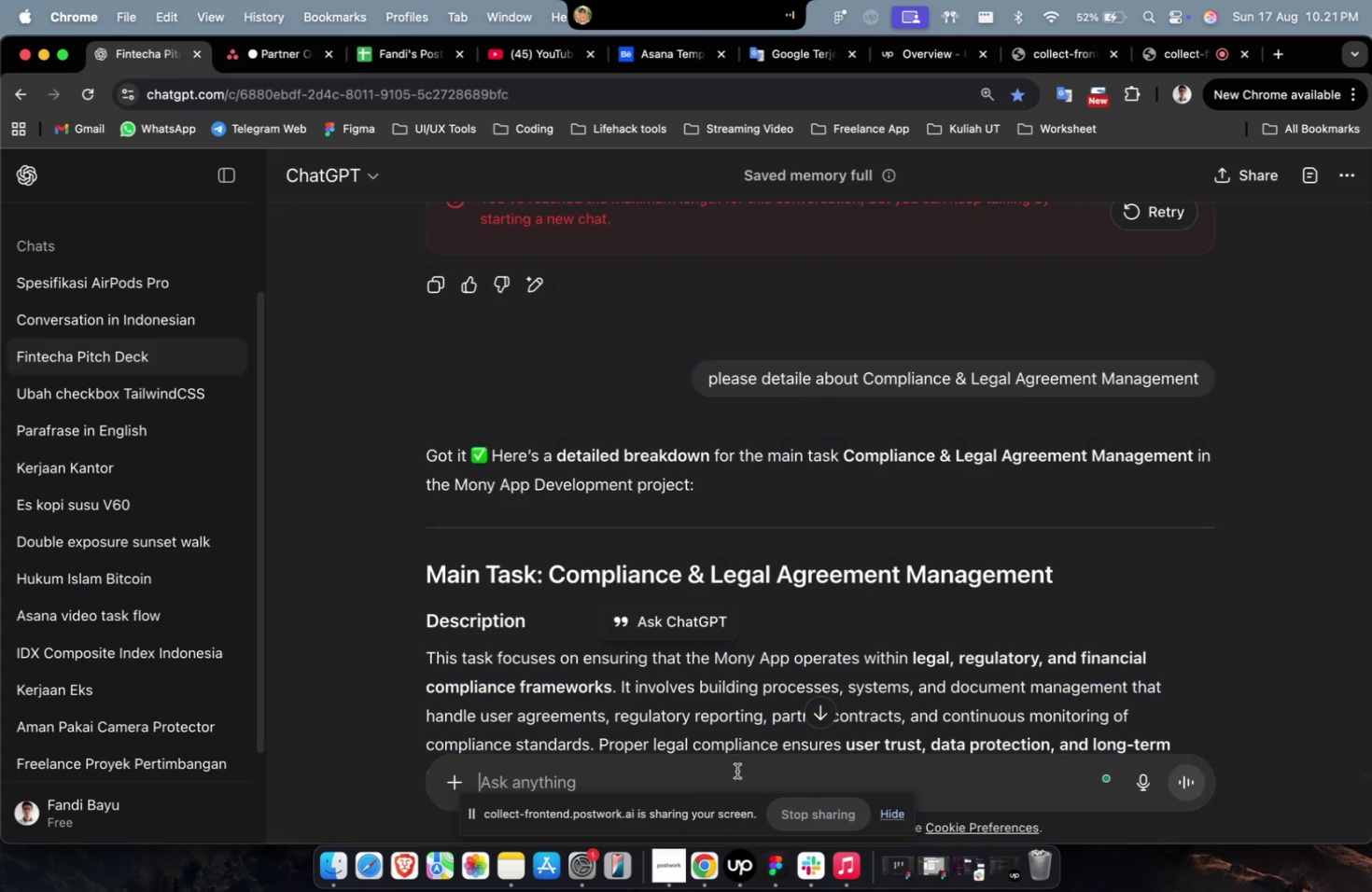 
left_click([729, 770])
 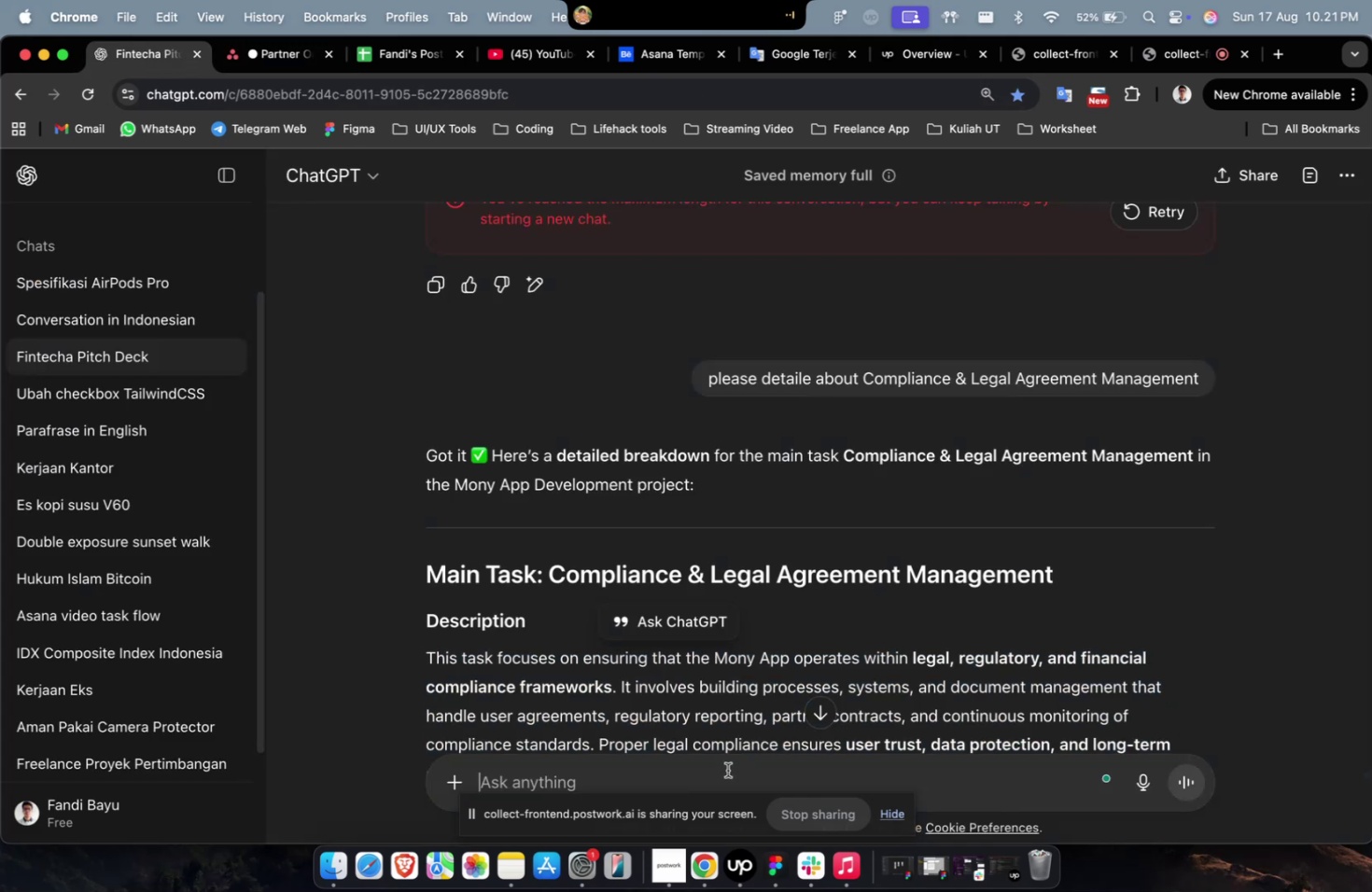 
type(please create 10 subtask for )
 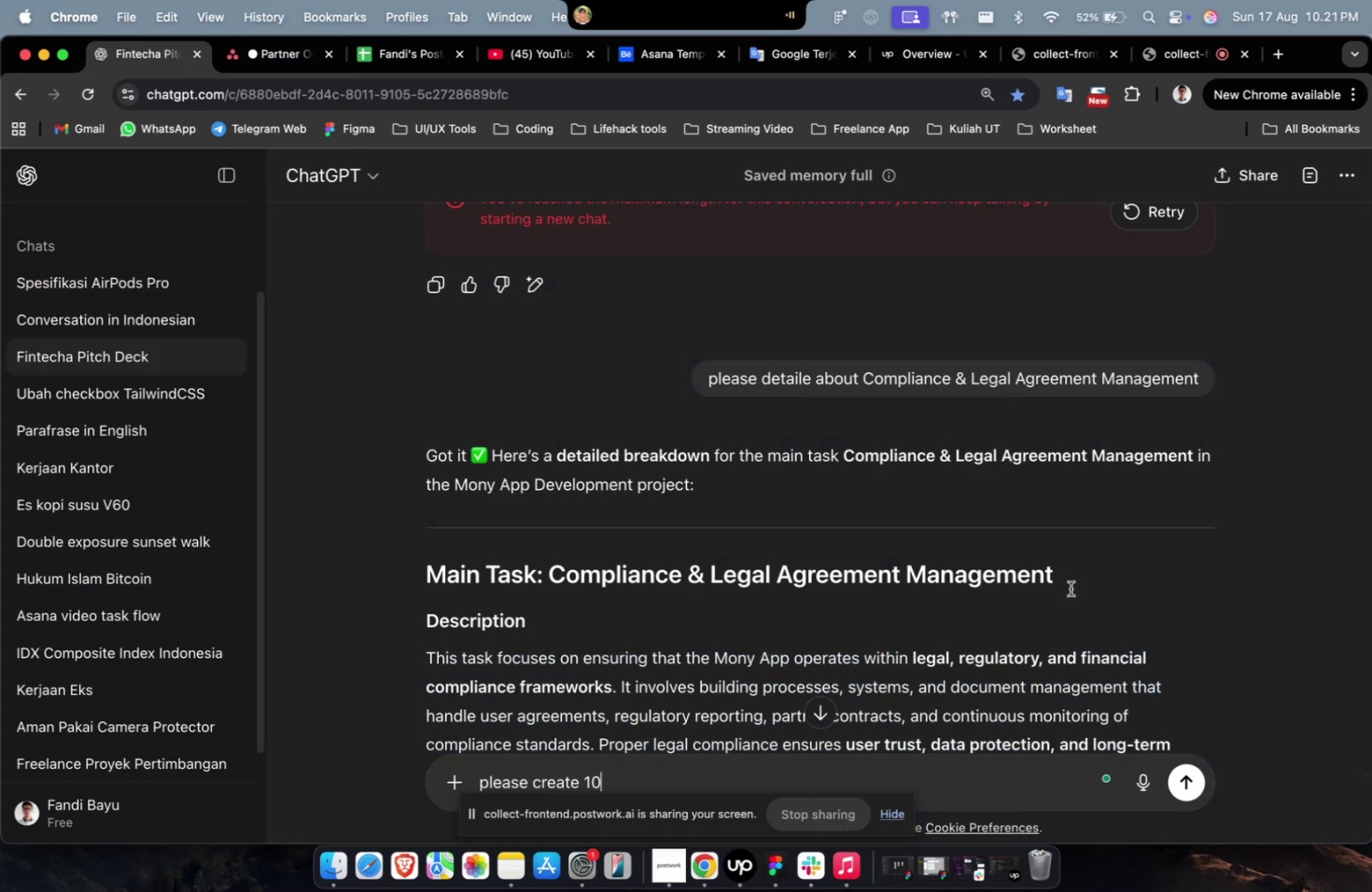 
left_click_drag(start_coordinate=[1064, 583], to_coordinate=[555, 578])
 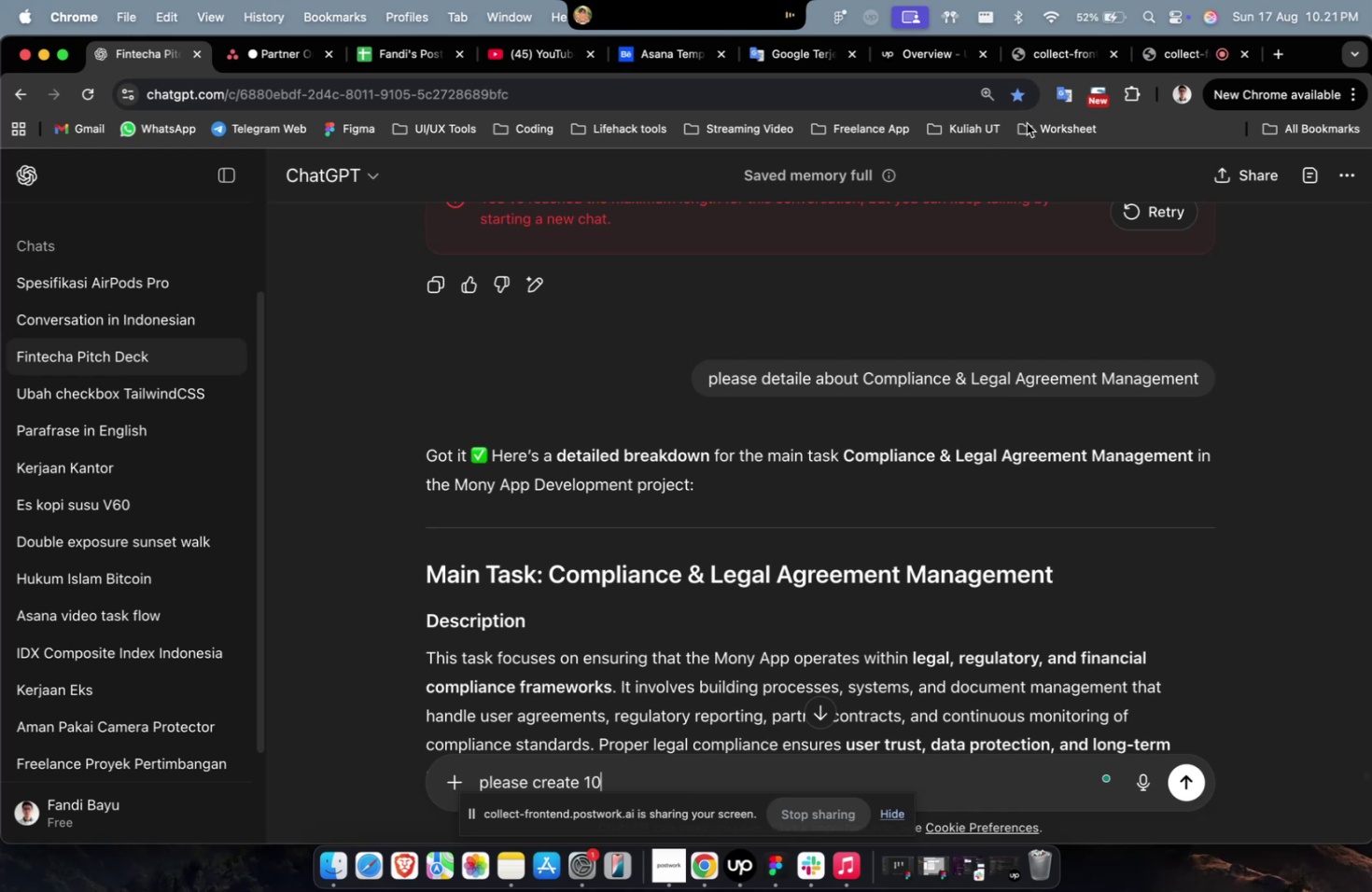 
key(Meta+C)
 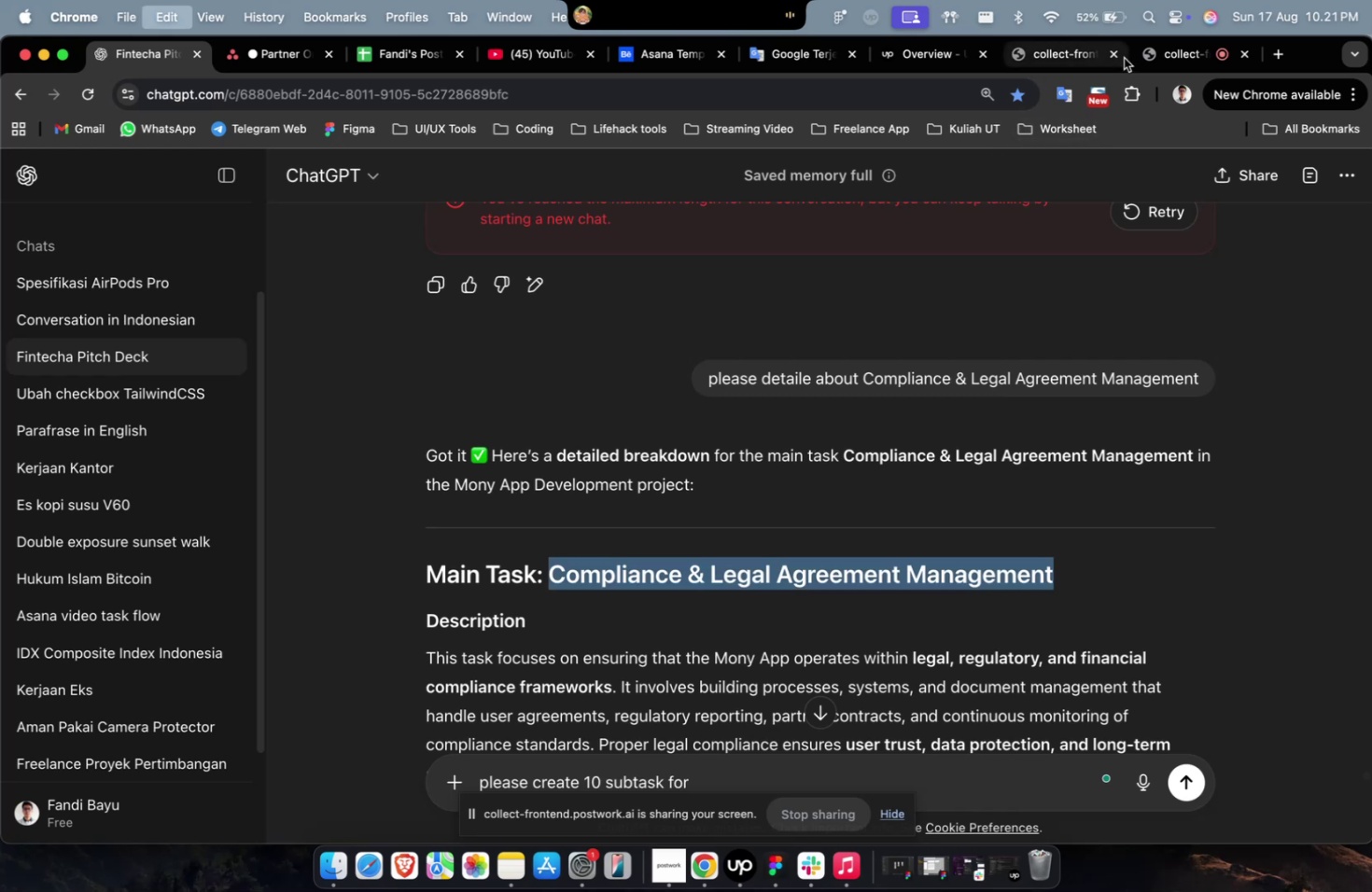 
key(Meta+C)
 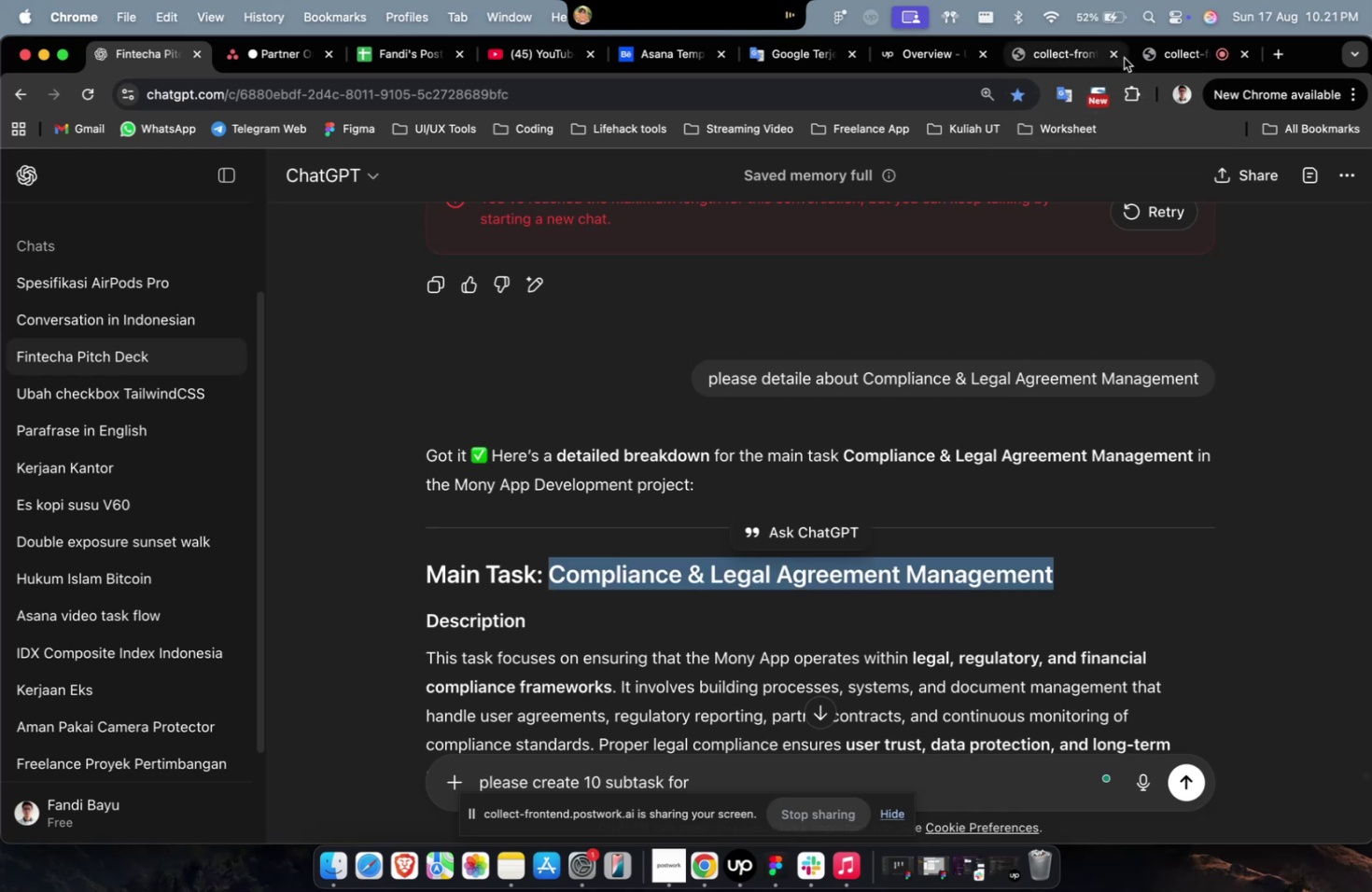 
wait(5.69)
 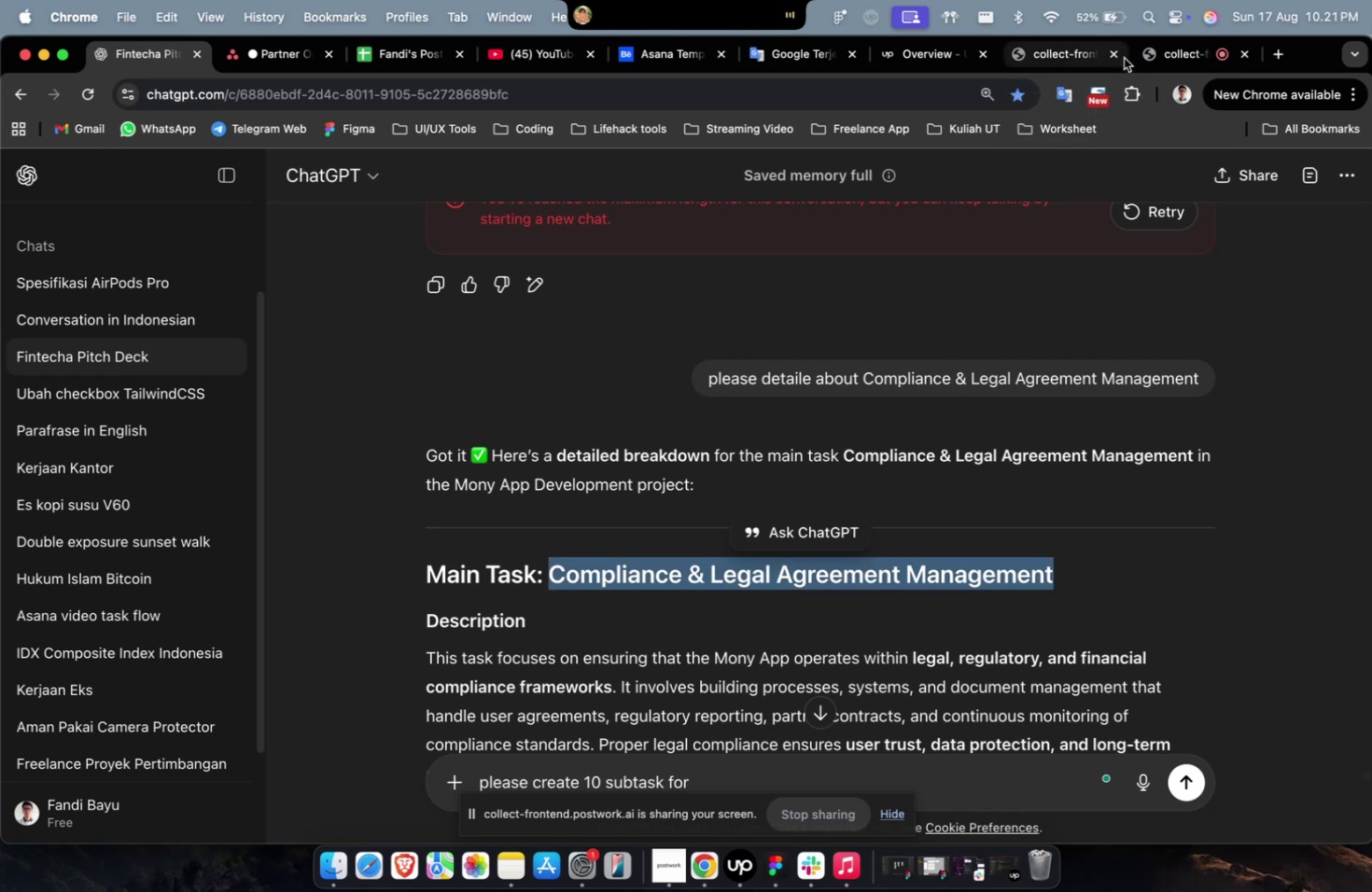 
left_click([1172, 21])
 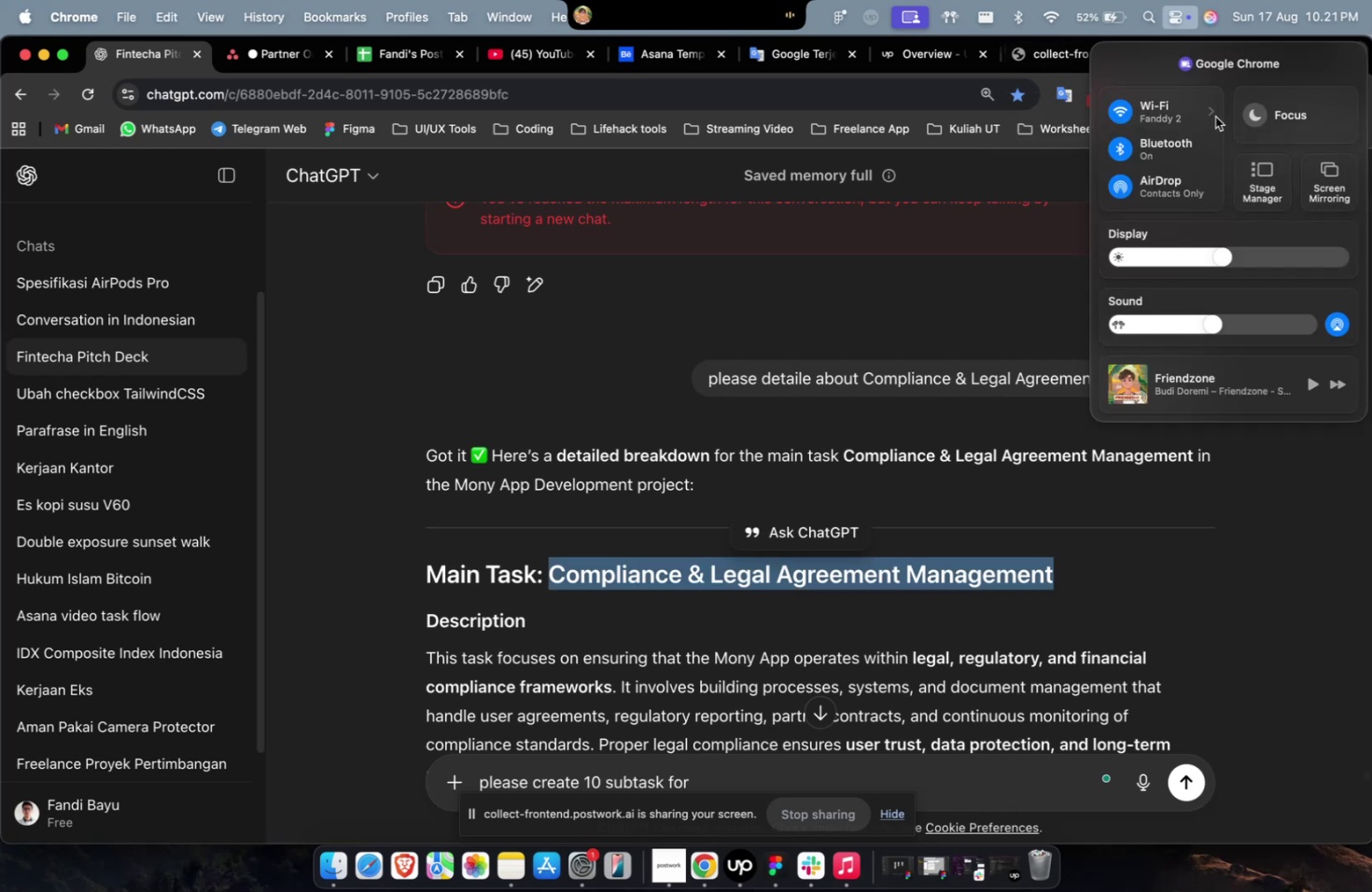 
left_click([1194, 146])
 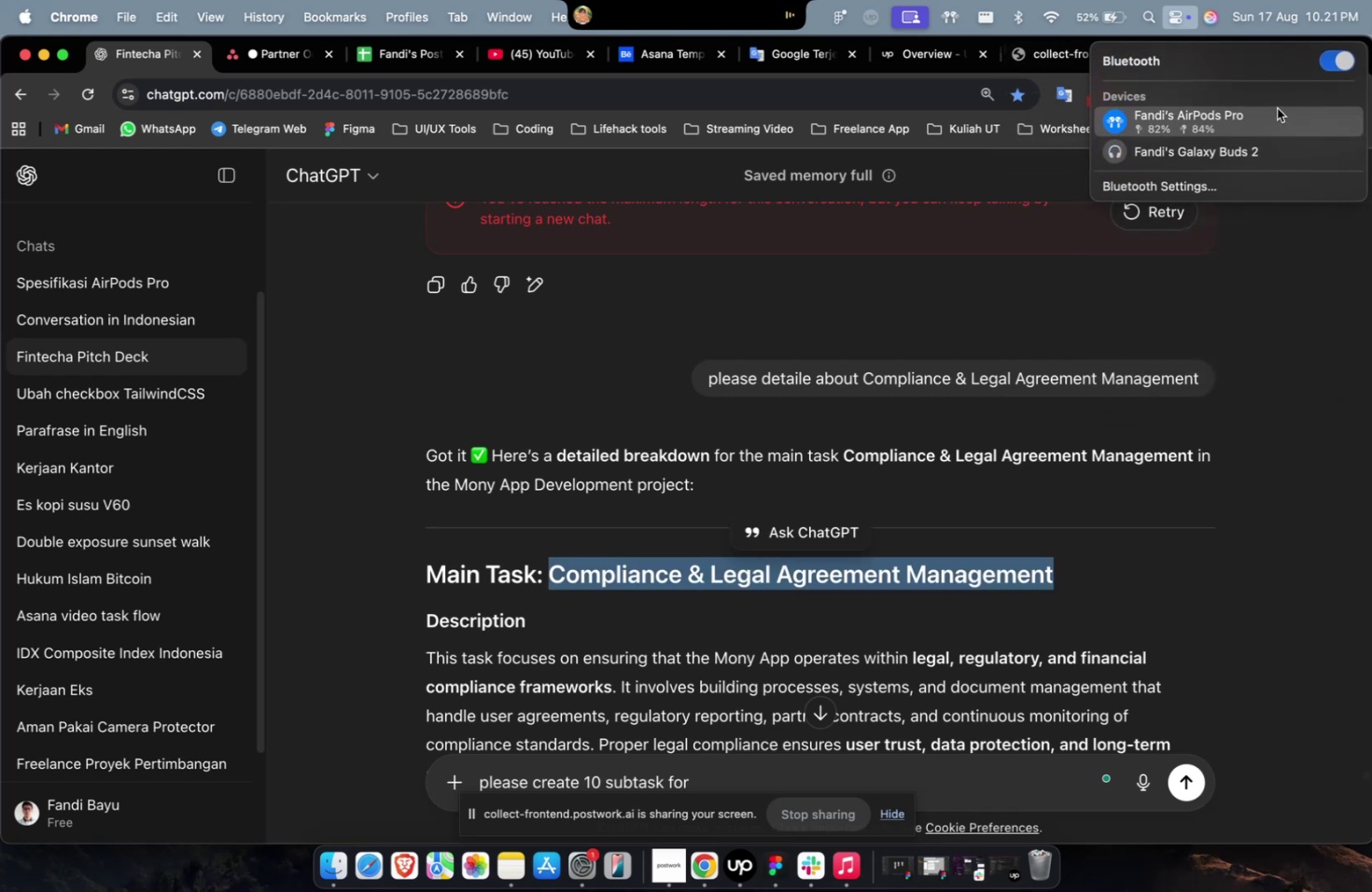 
left_click([1277, 108])
 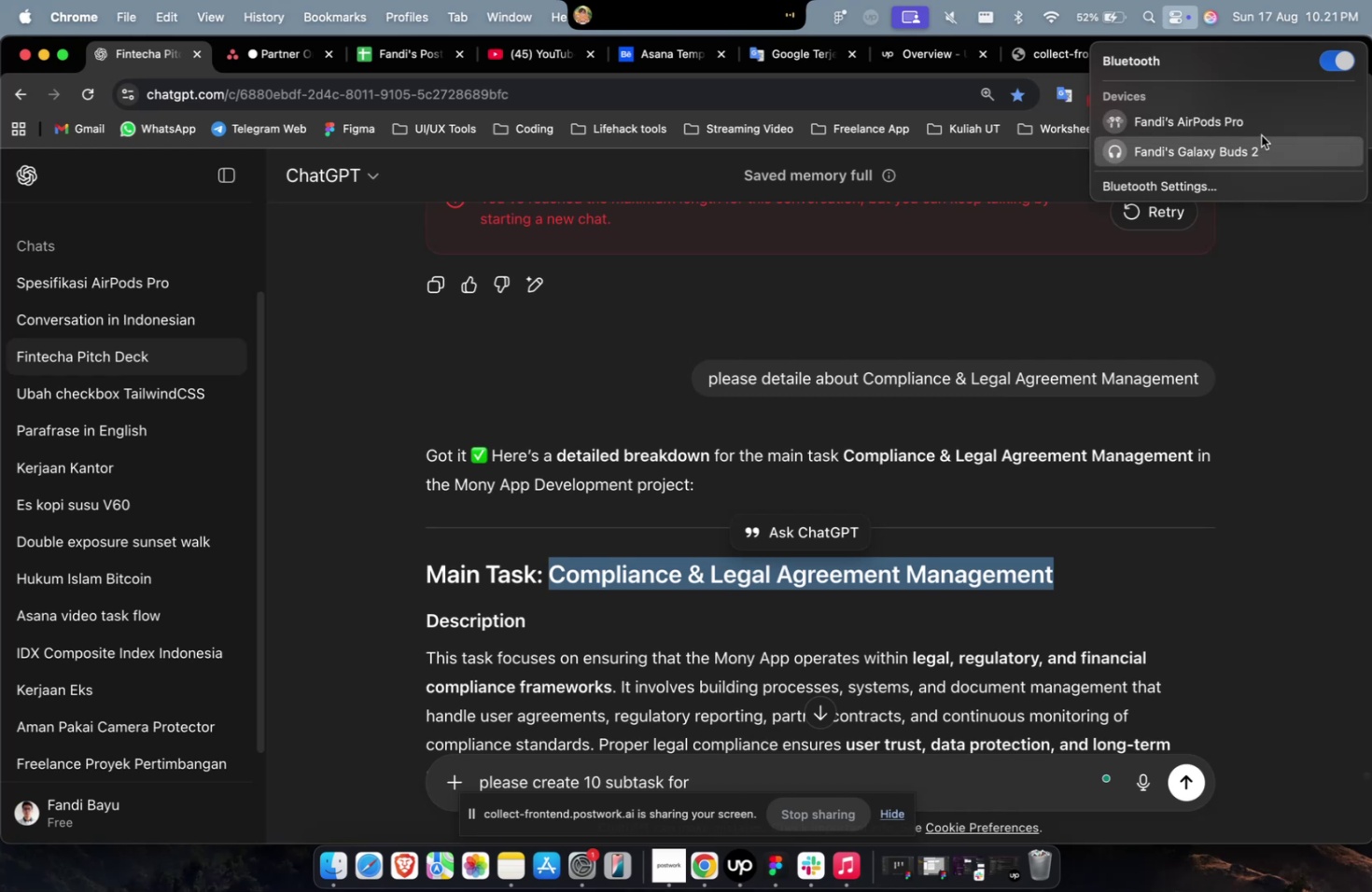 
left_click([1258, 128])
 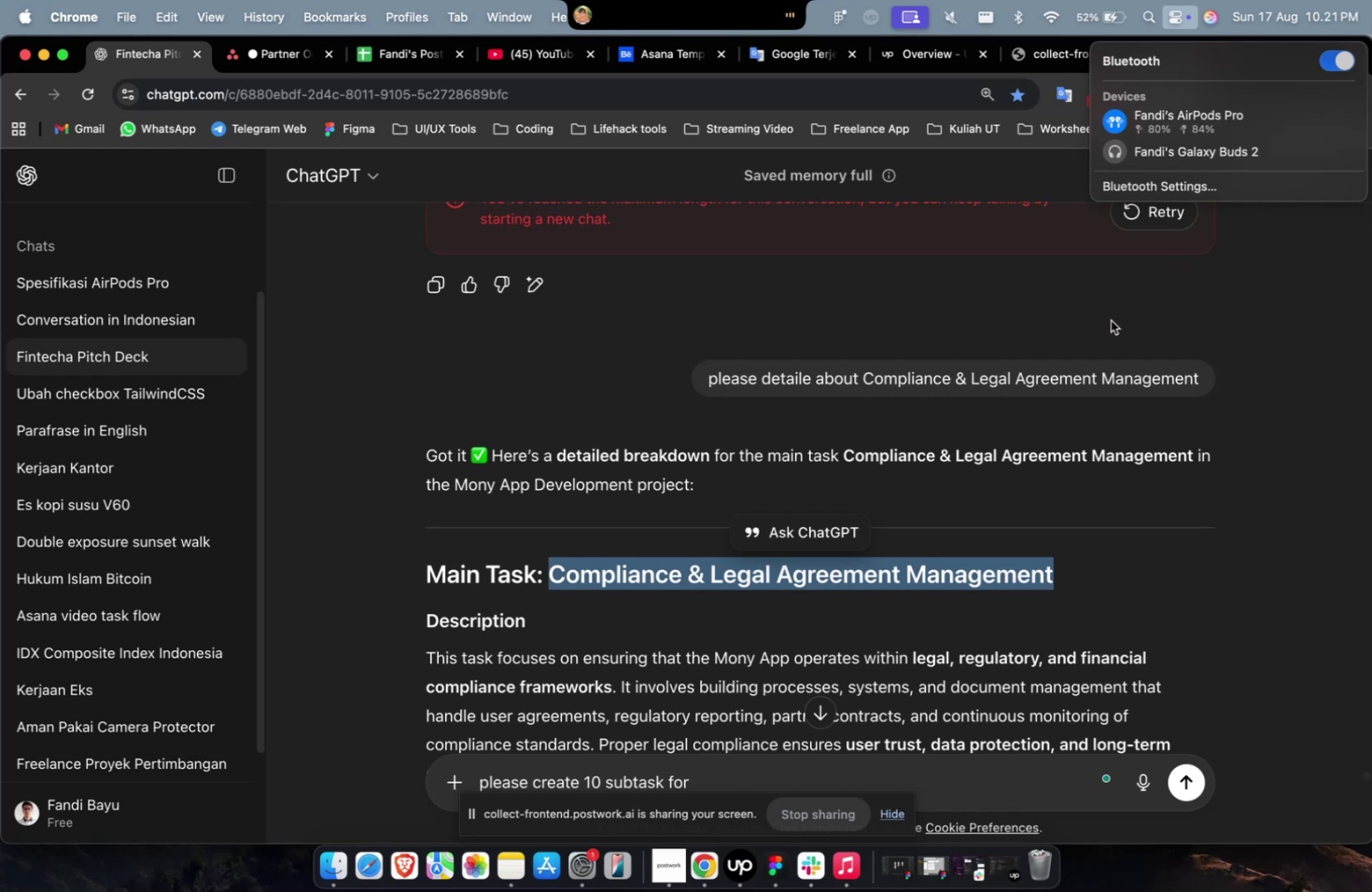 
left_click([1103, 321])
 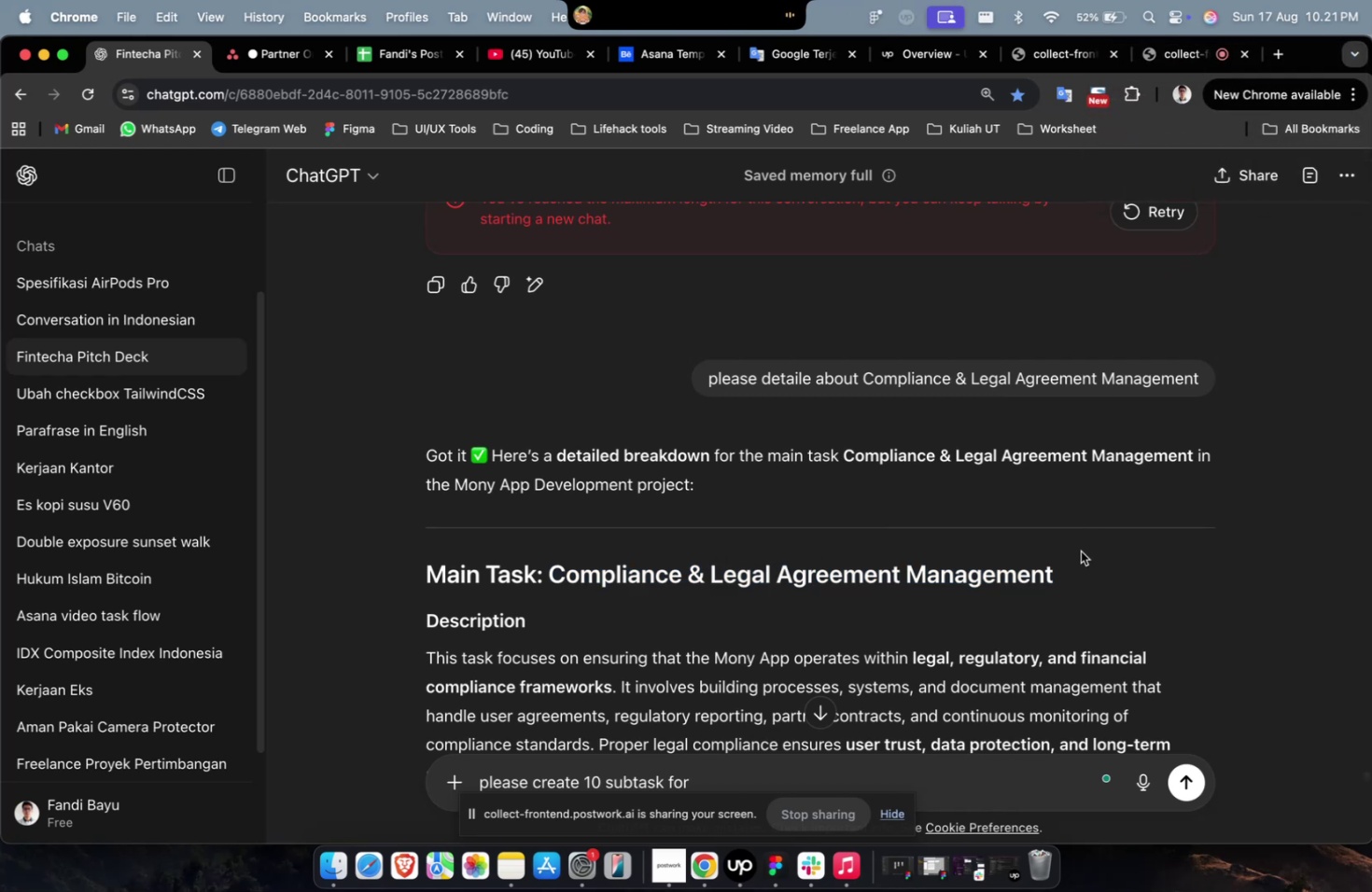 
left_click_drag(start_coordinate=[1065, 572], to_coordinate=[552, 575])
 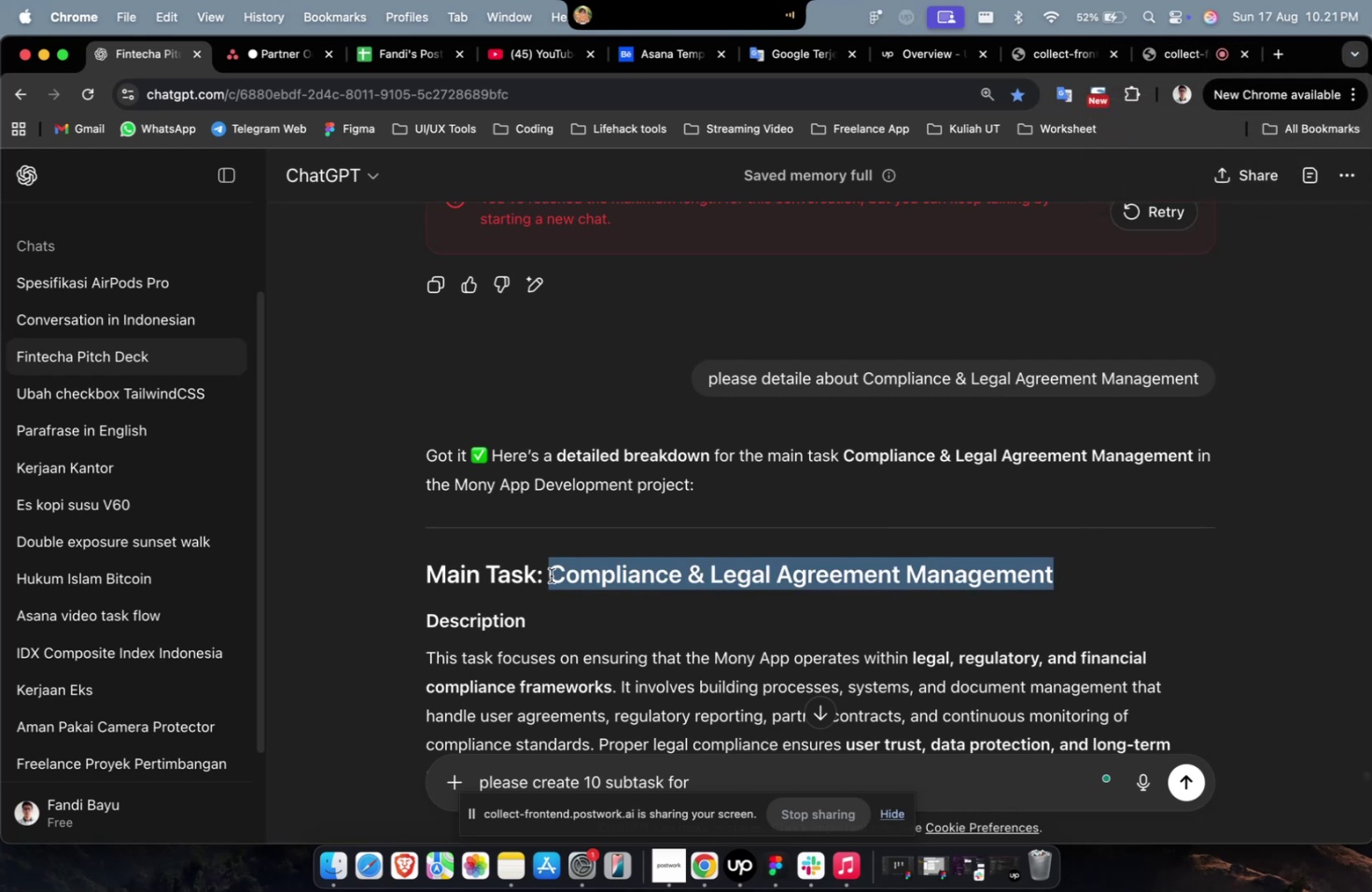 
key(Meta+C)
 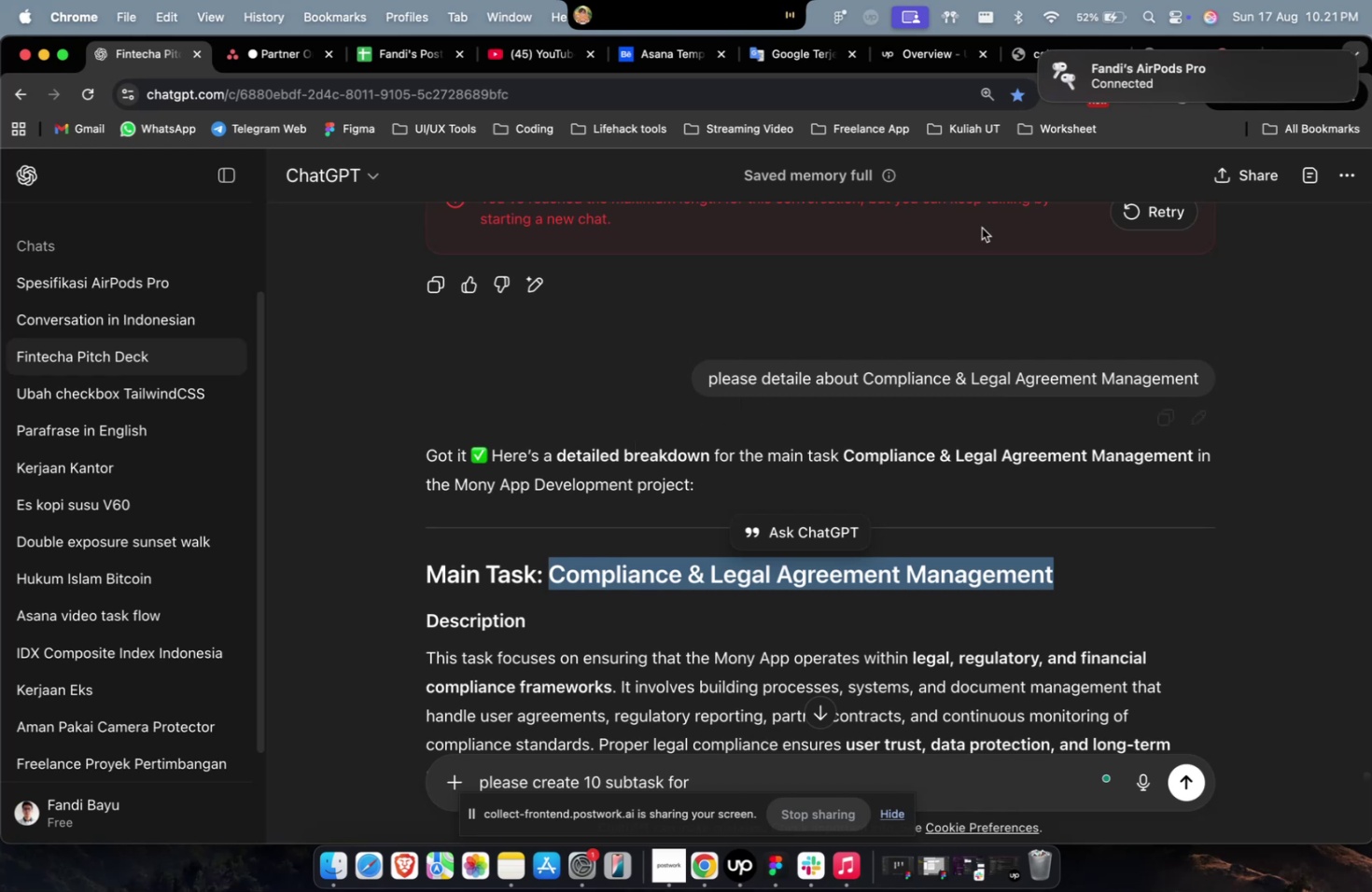 
wait(5.72)
 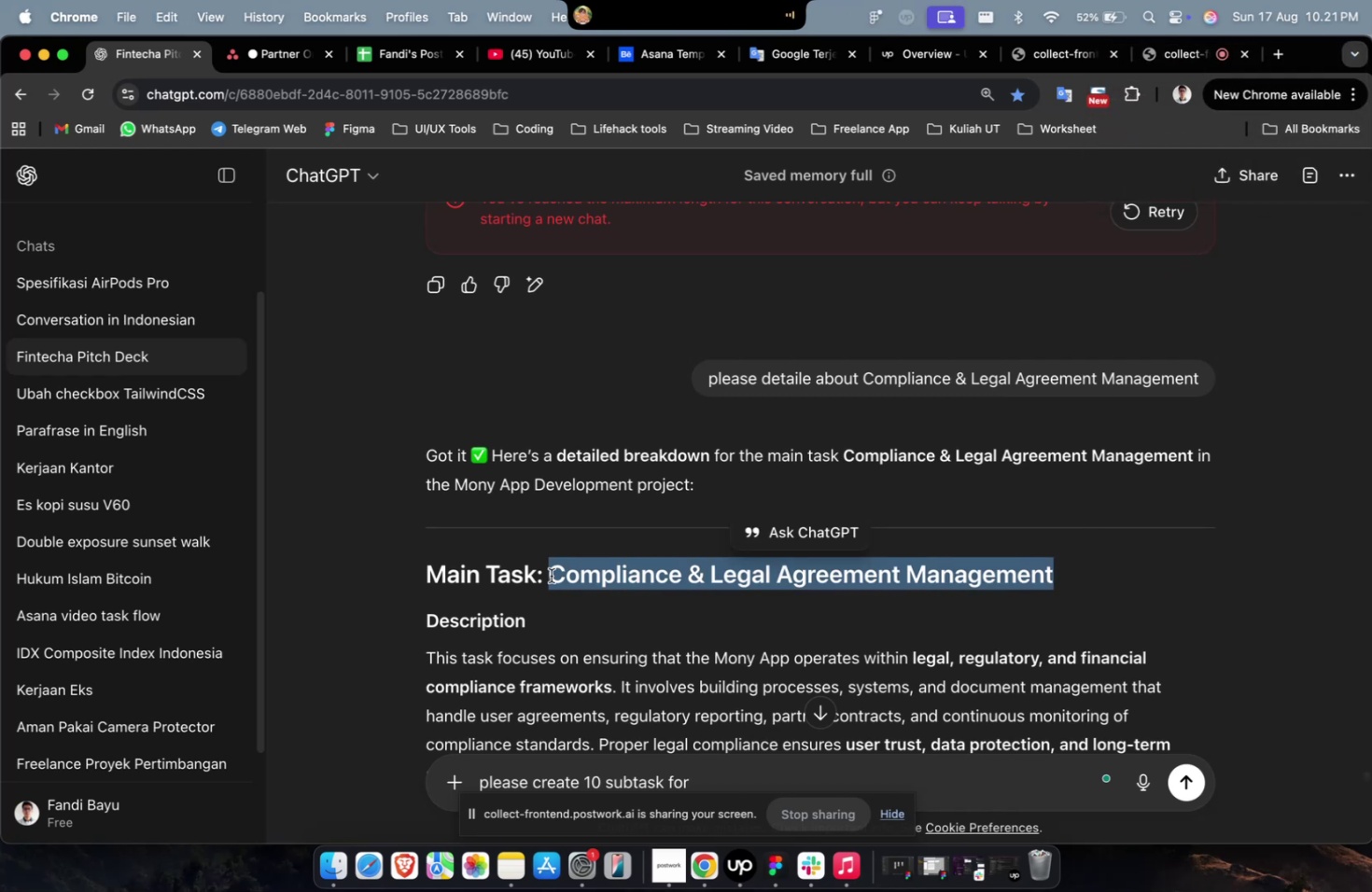 
left_click([1041, 56])
 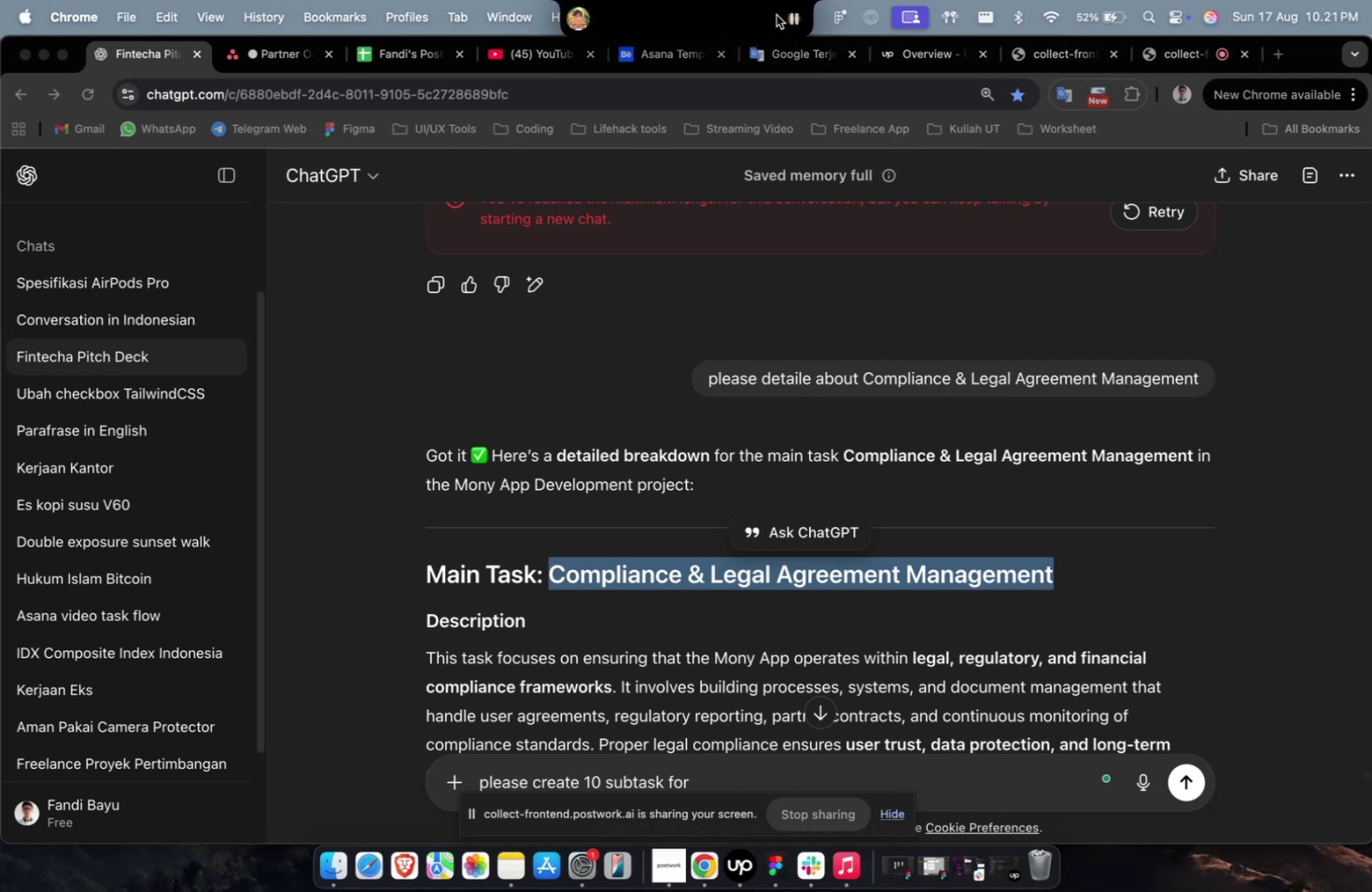 
left_click([776, 15])
 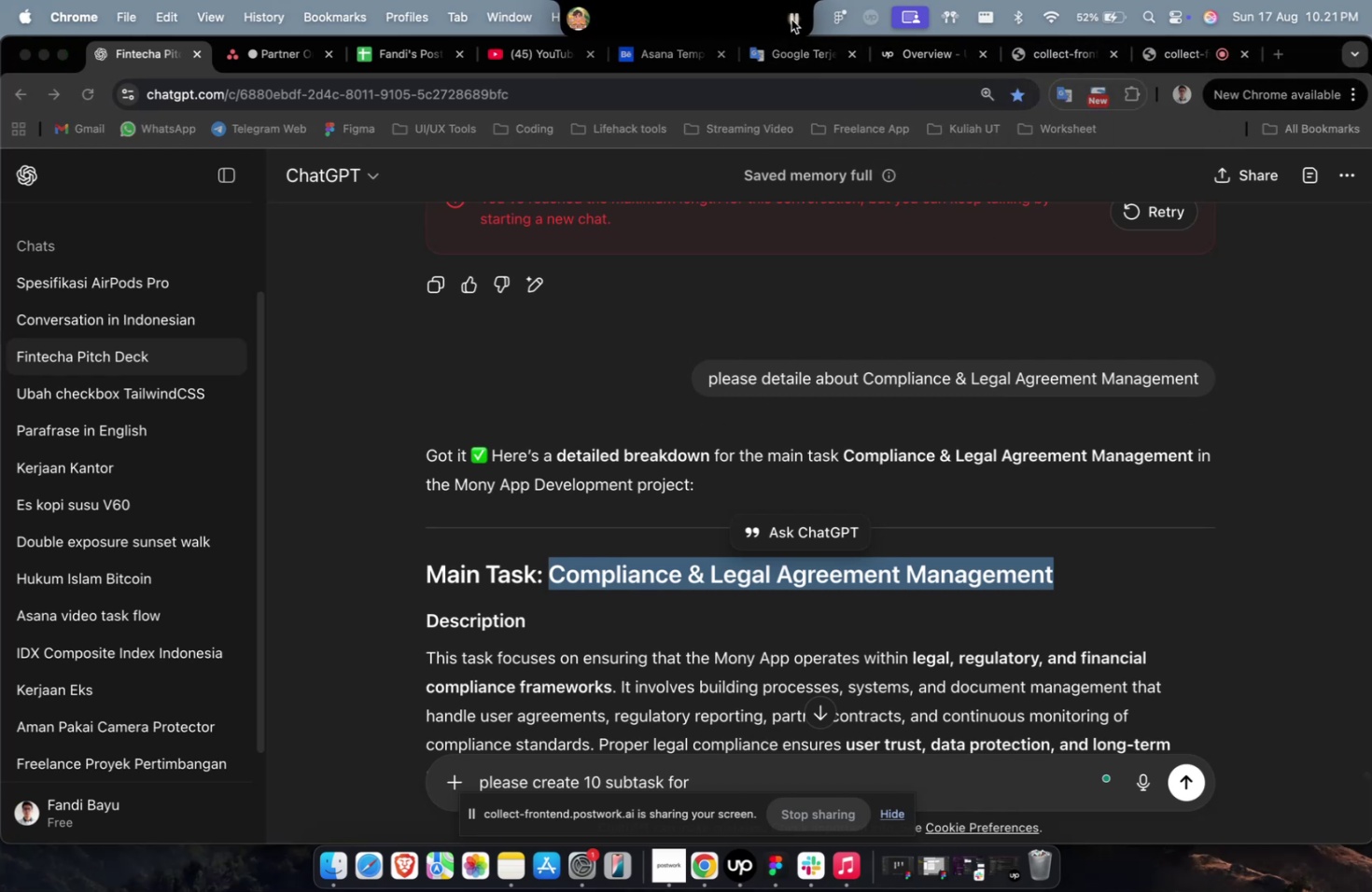 
left_click([791, 20])
 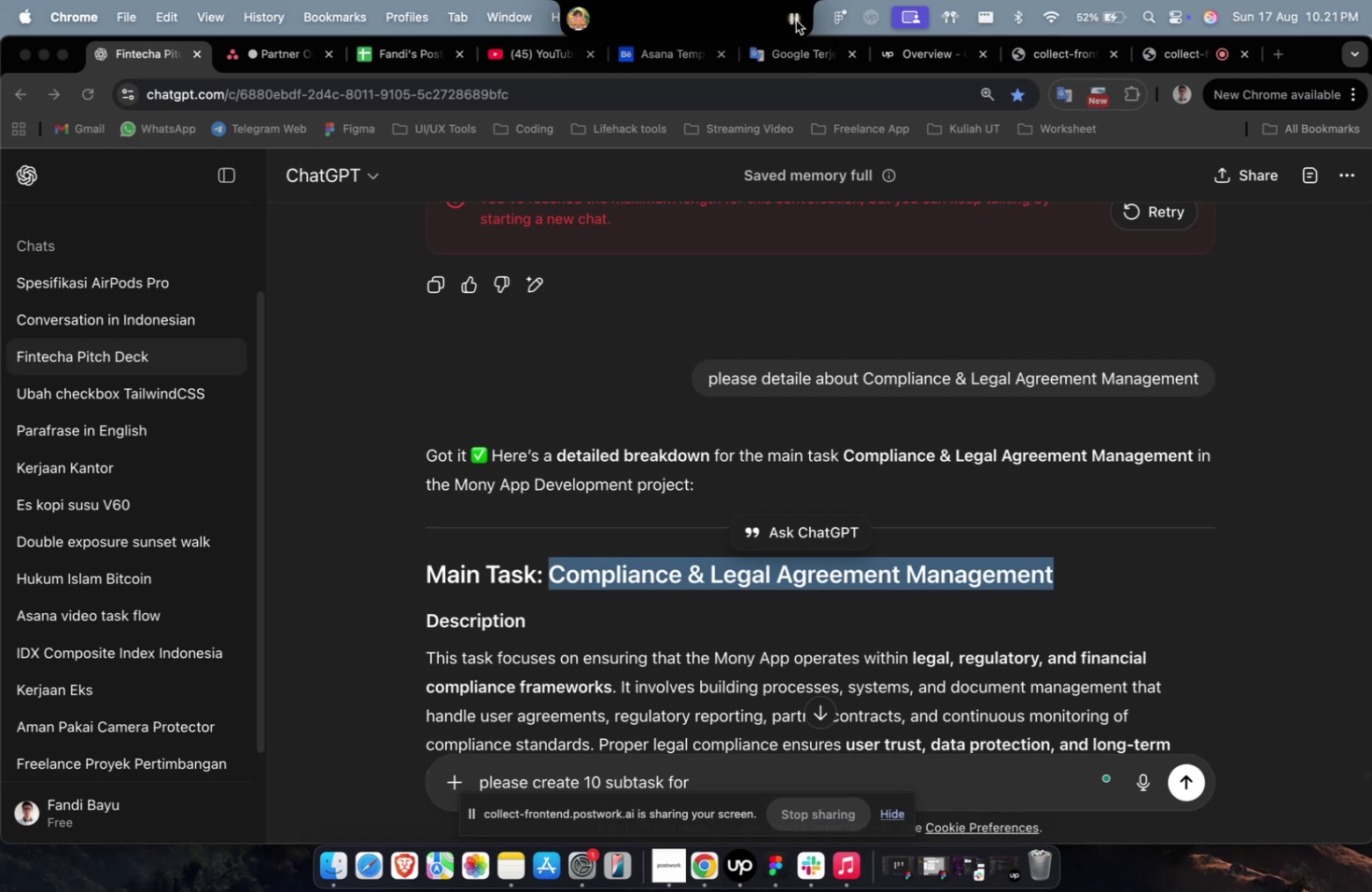 
double_click([795, 21])
 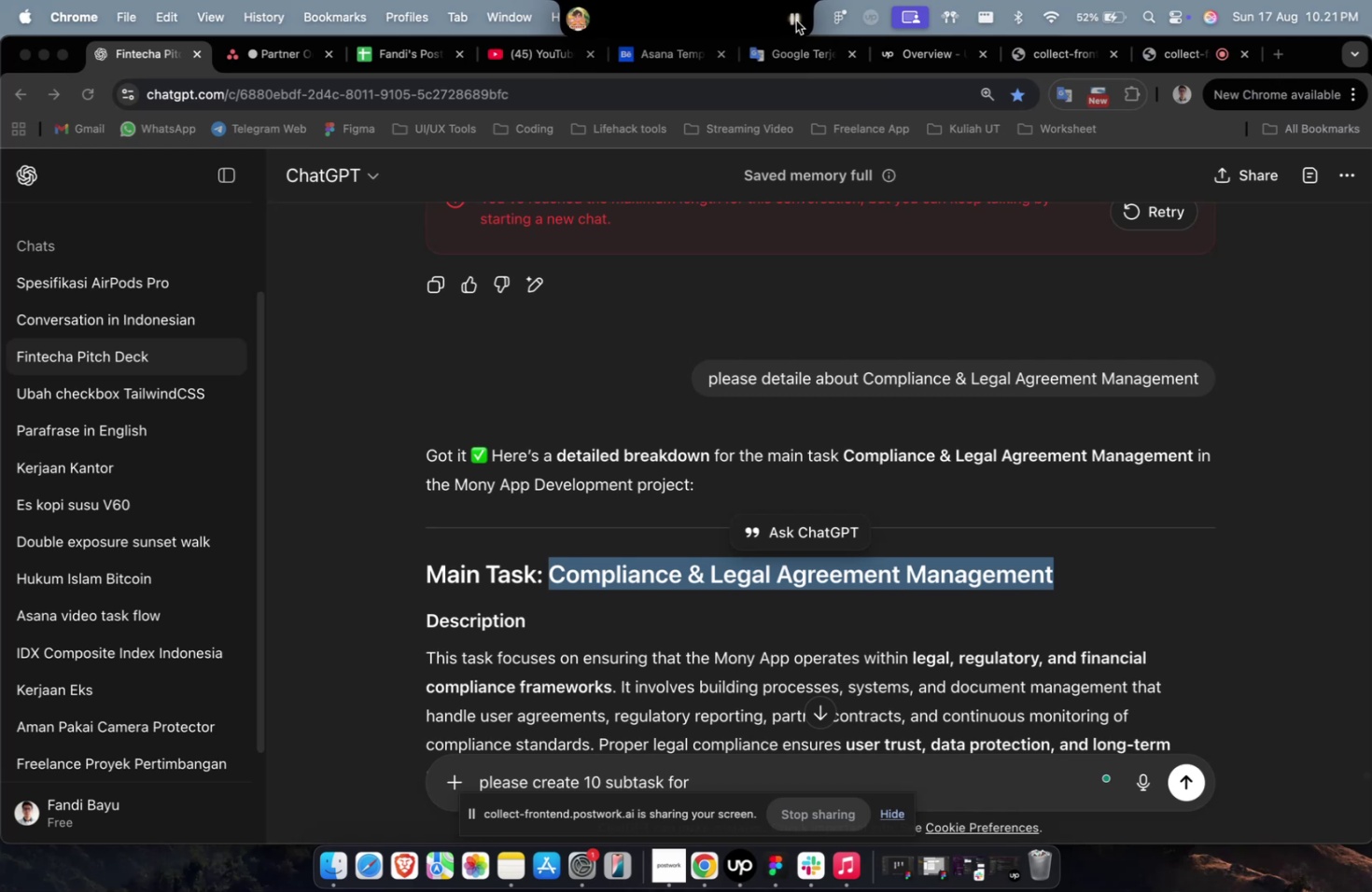 
triple_click([795, 21])
 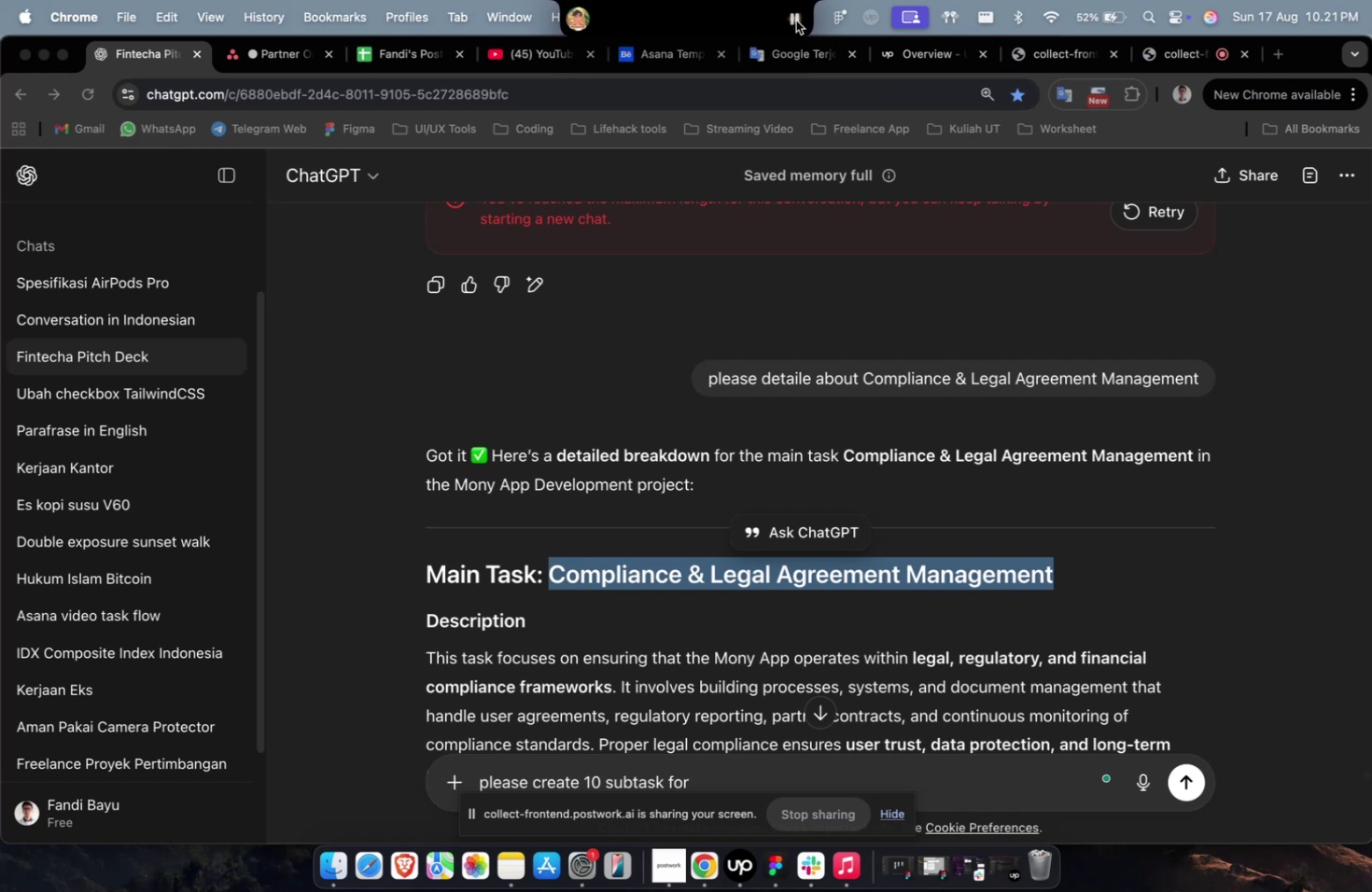 
triple_click([795, 21])
 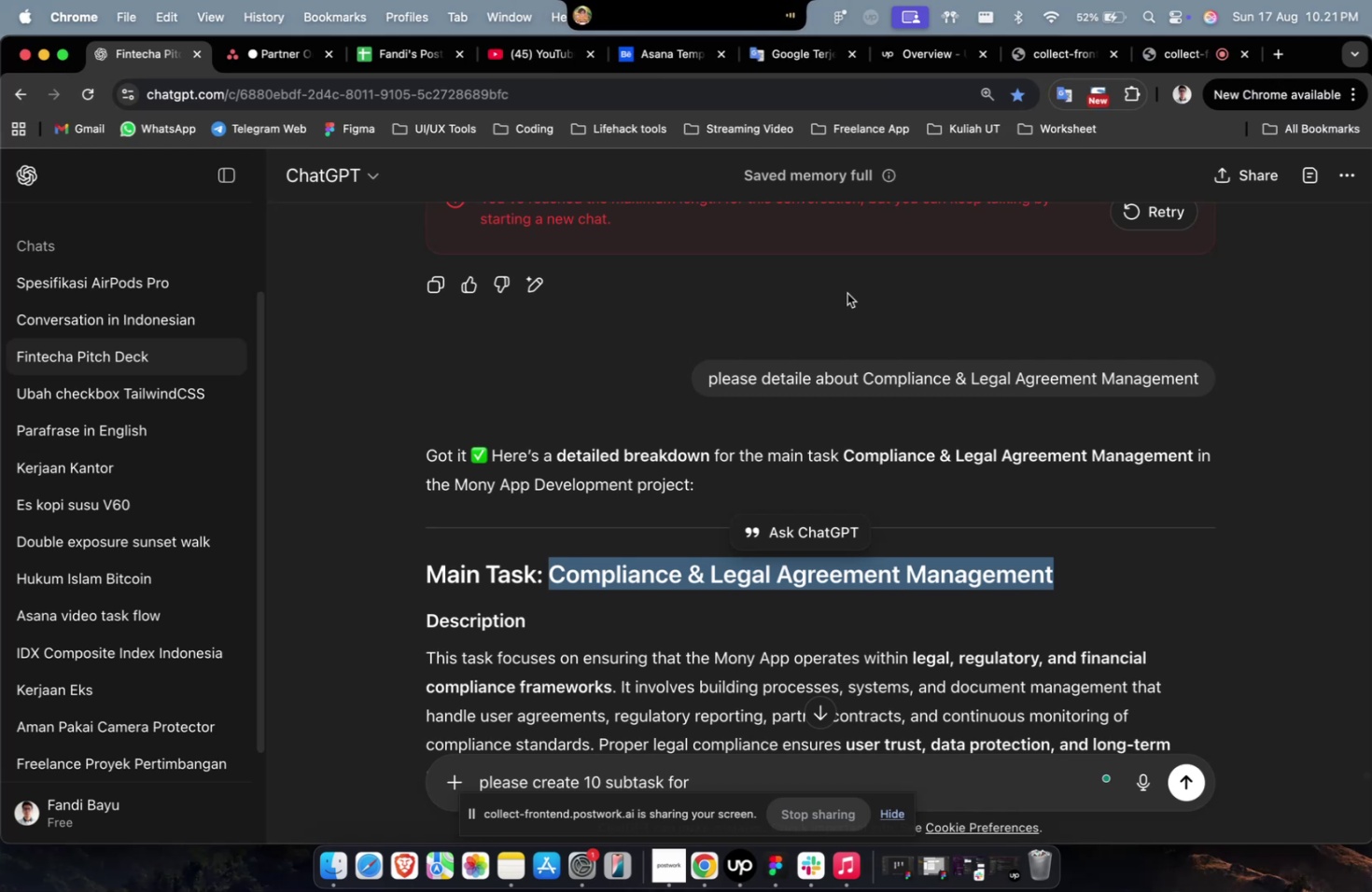 
triple_click([847, 293])
 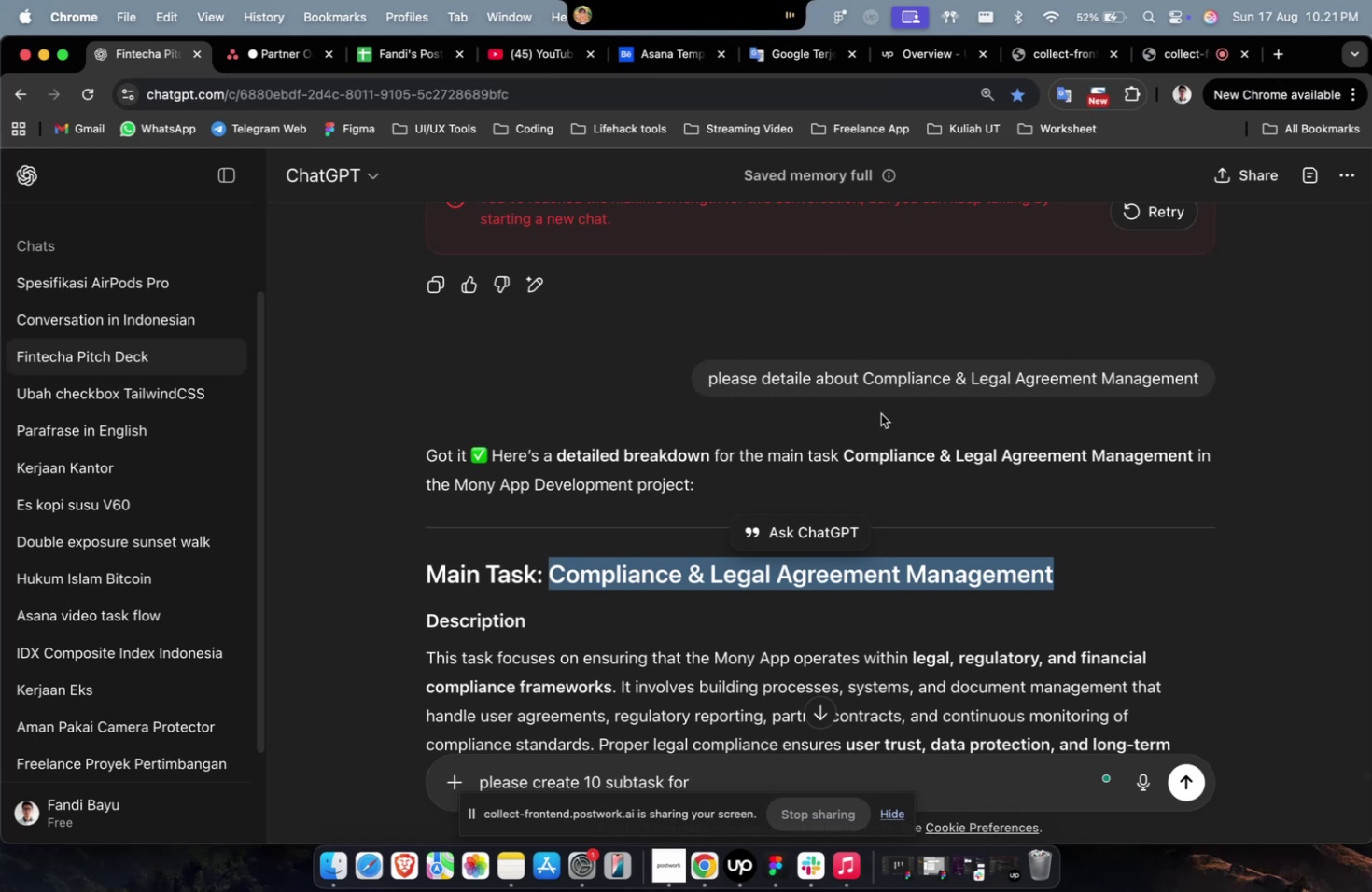 
left_click([935, 501])
 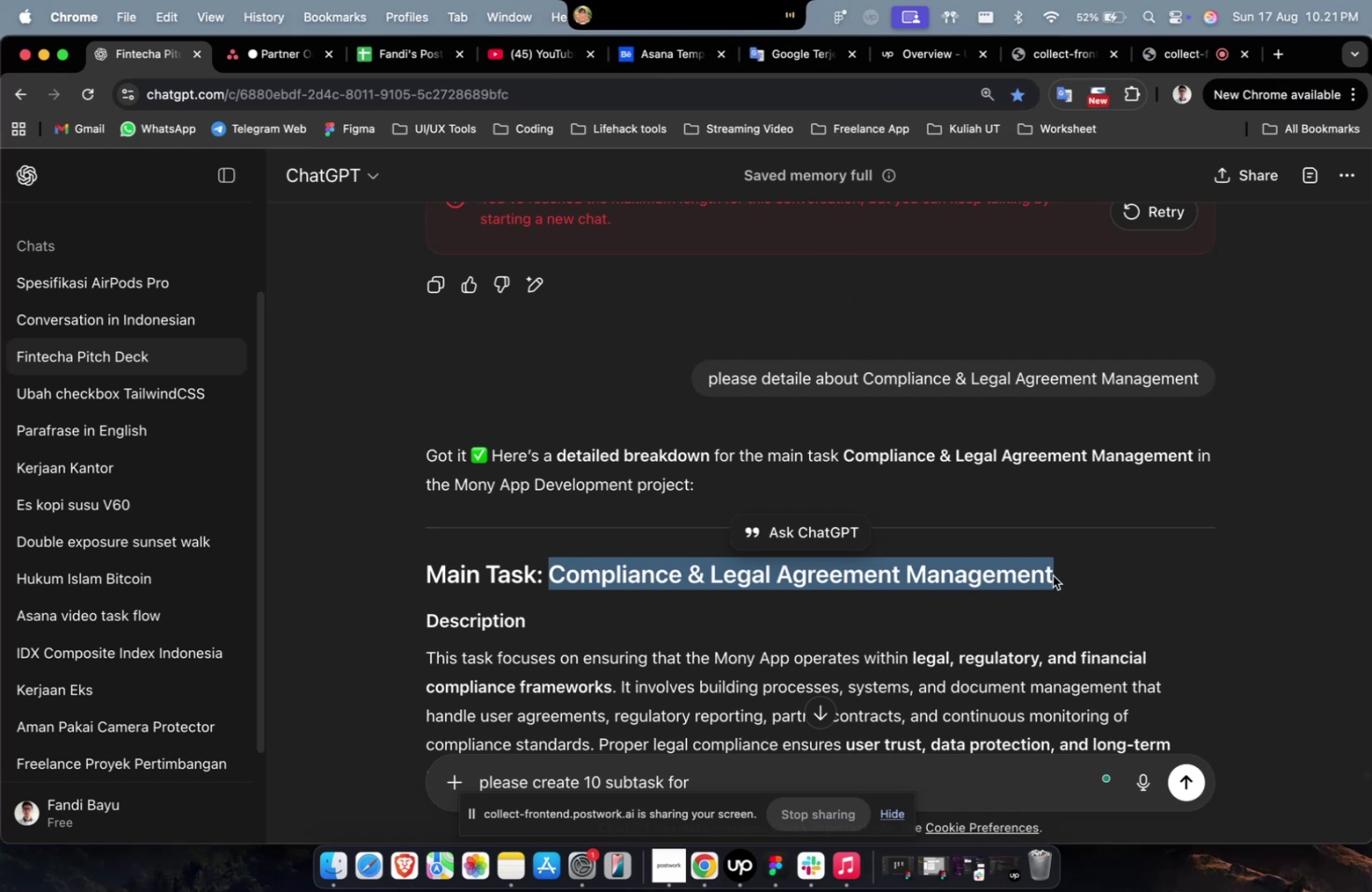 
left_click_drag(start_coordinate=[1060, 574], to_coordinate=[1060, 569])
 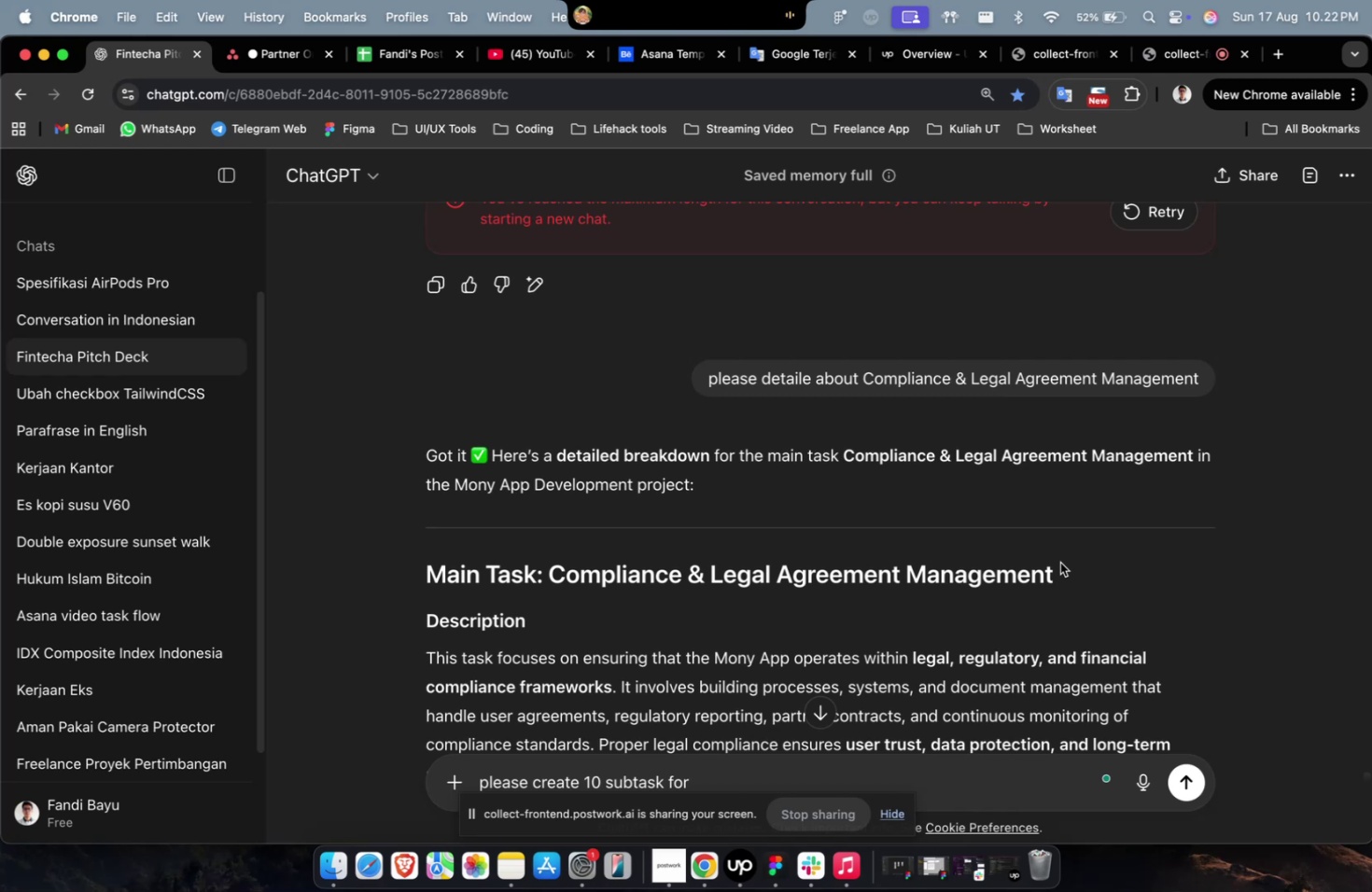 
wait(15.76)
 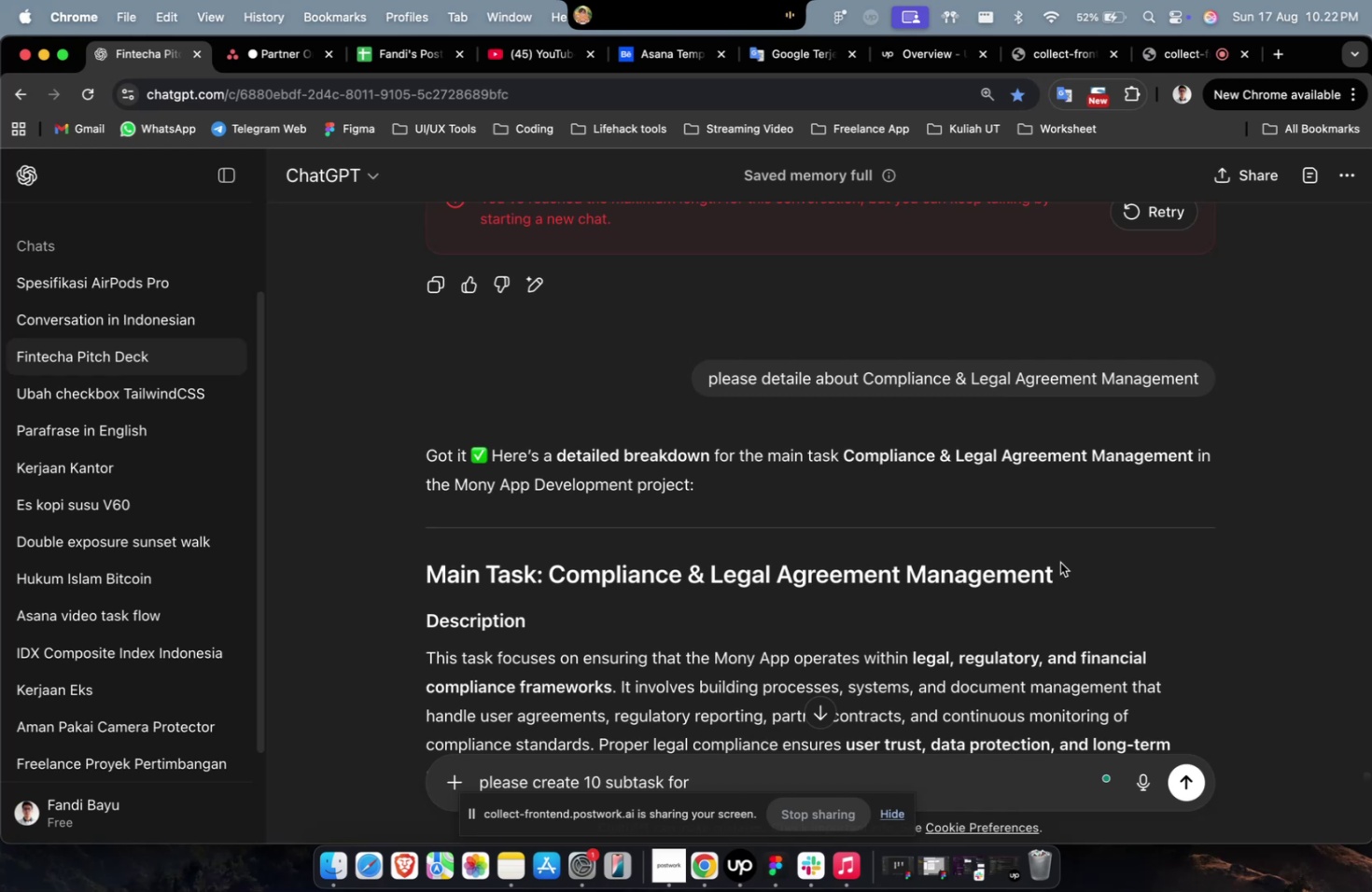 
scroll: coordinate [1059, 562], scroll_direction: down, amount: 6.0
 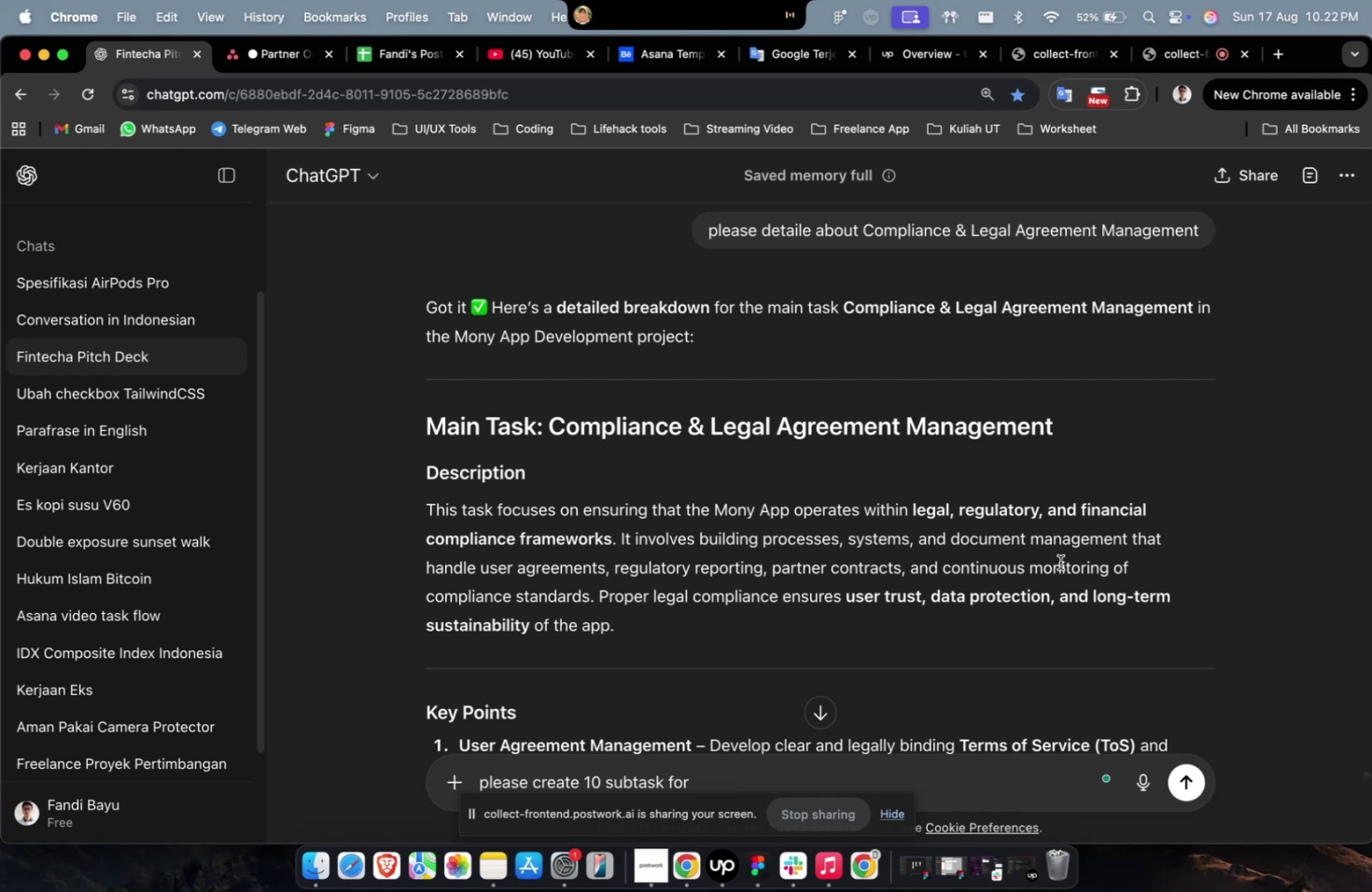 
wait(14.1)
 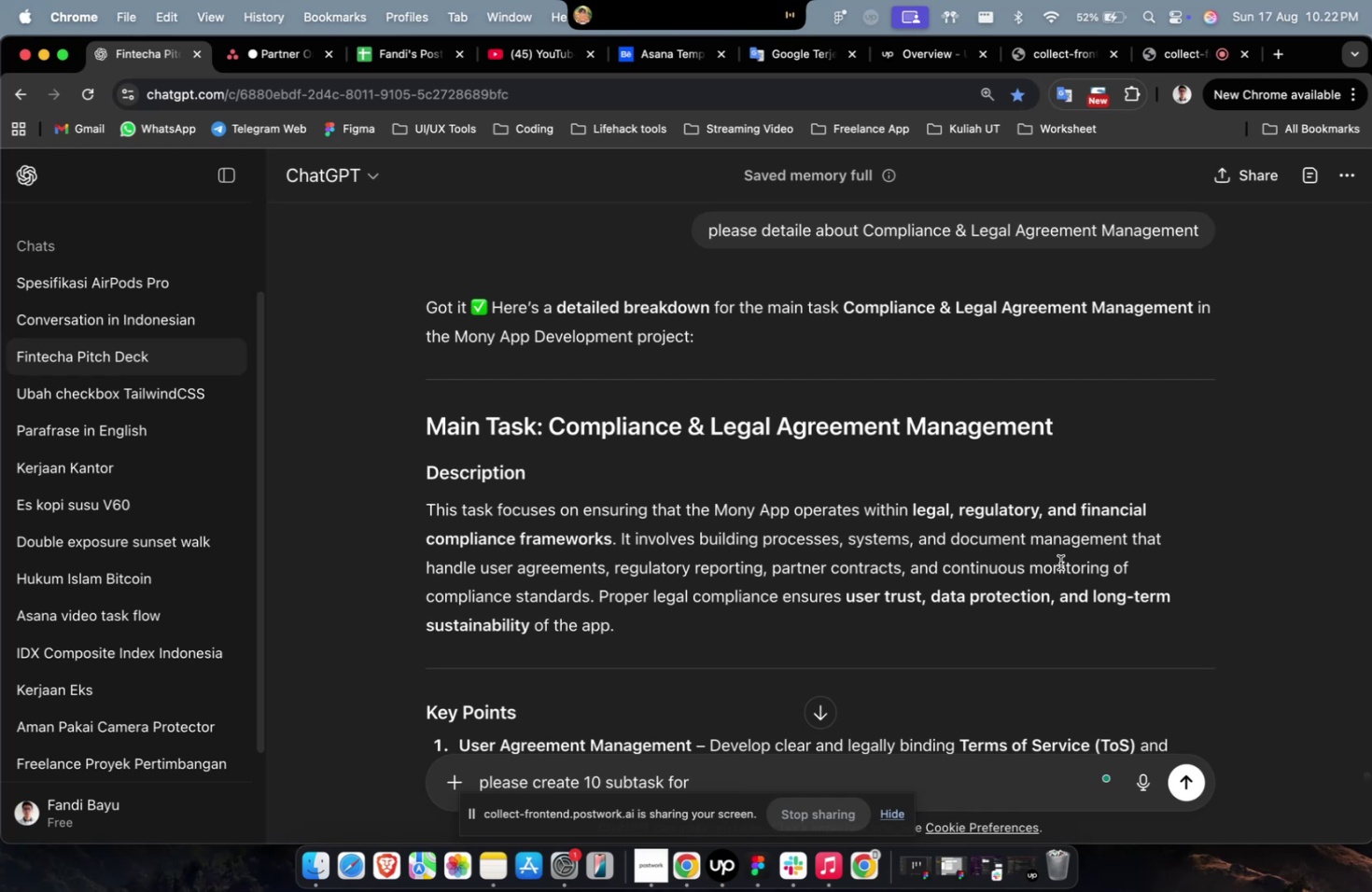 
scroll: coordinate [1162, 483], scroll_direction: down, amount: 4.0
 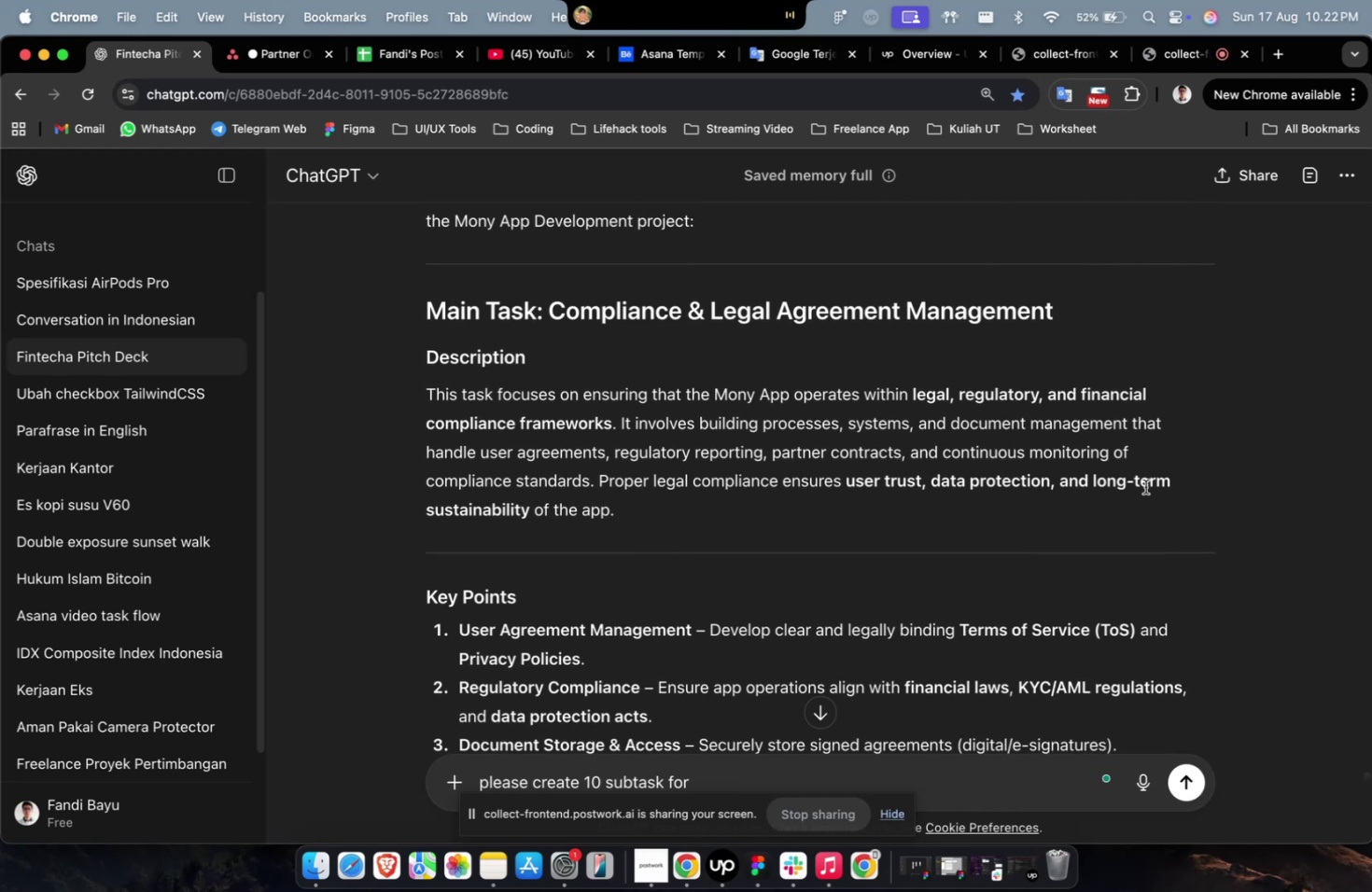 
scroll: coordinate [1144, 486], scroll_direction: up, amount: 6.0
 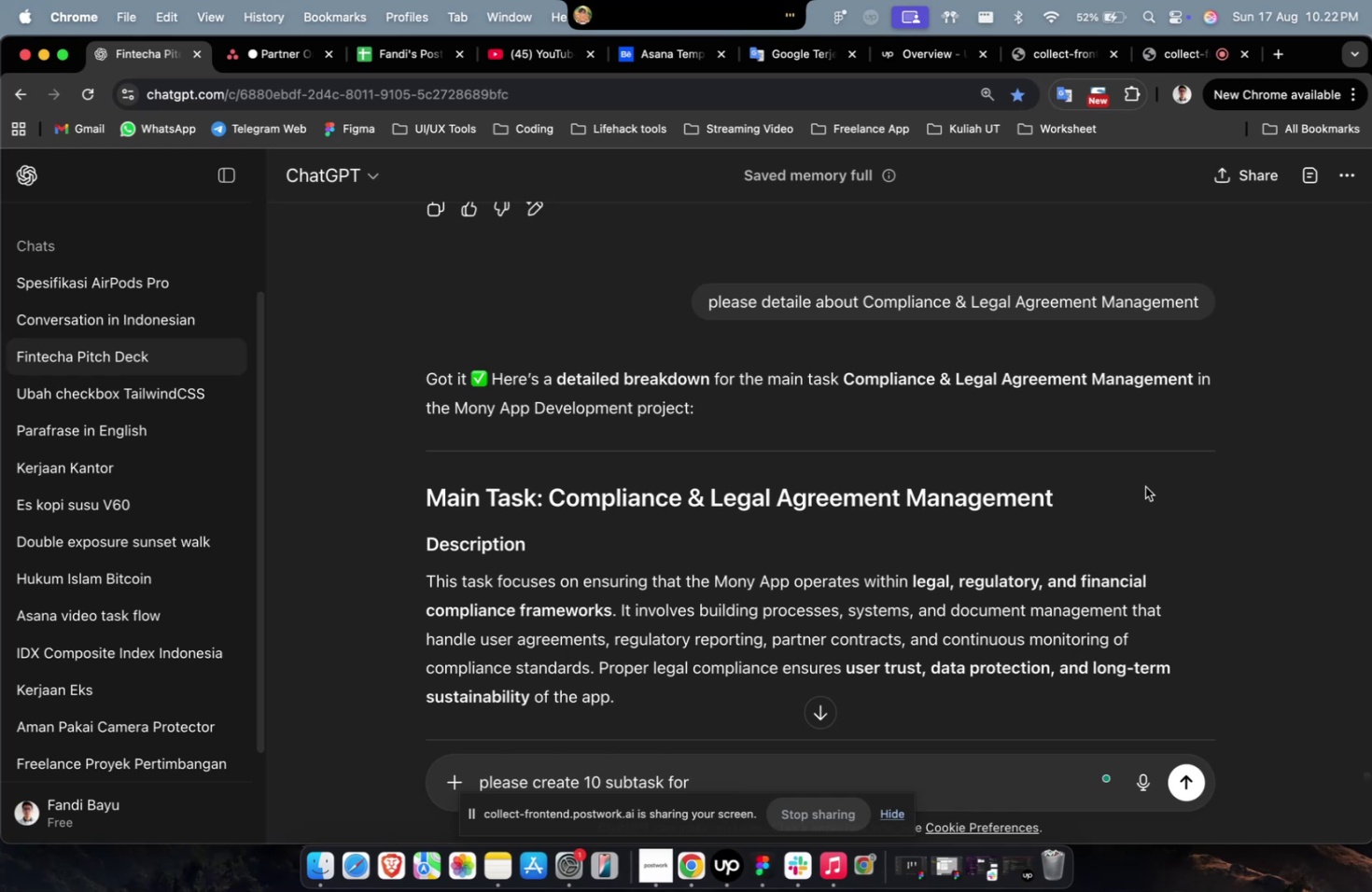 
wait(5.51)
 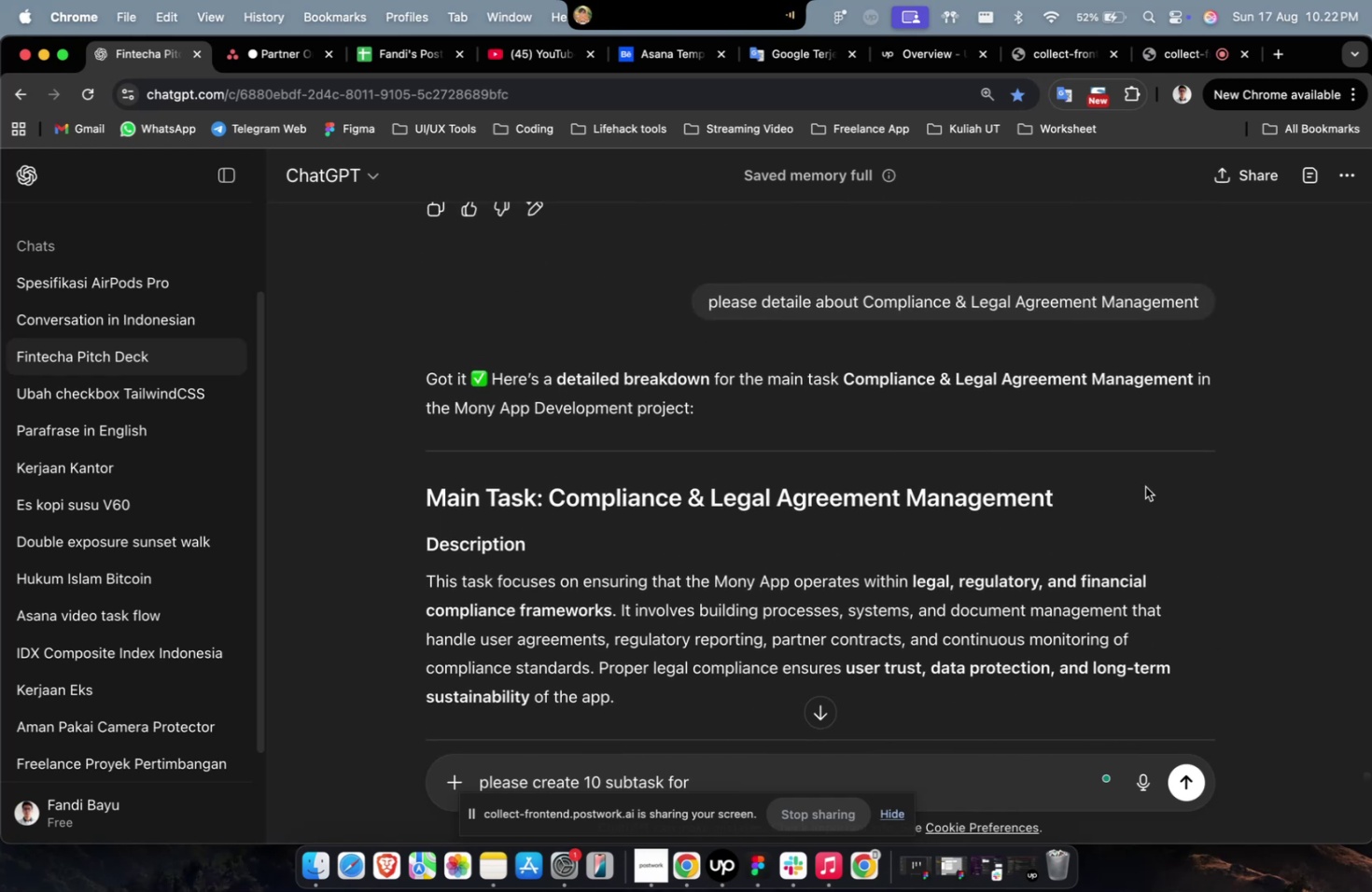 
left_click([1182, 22])
 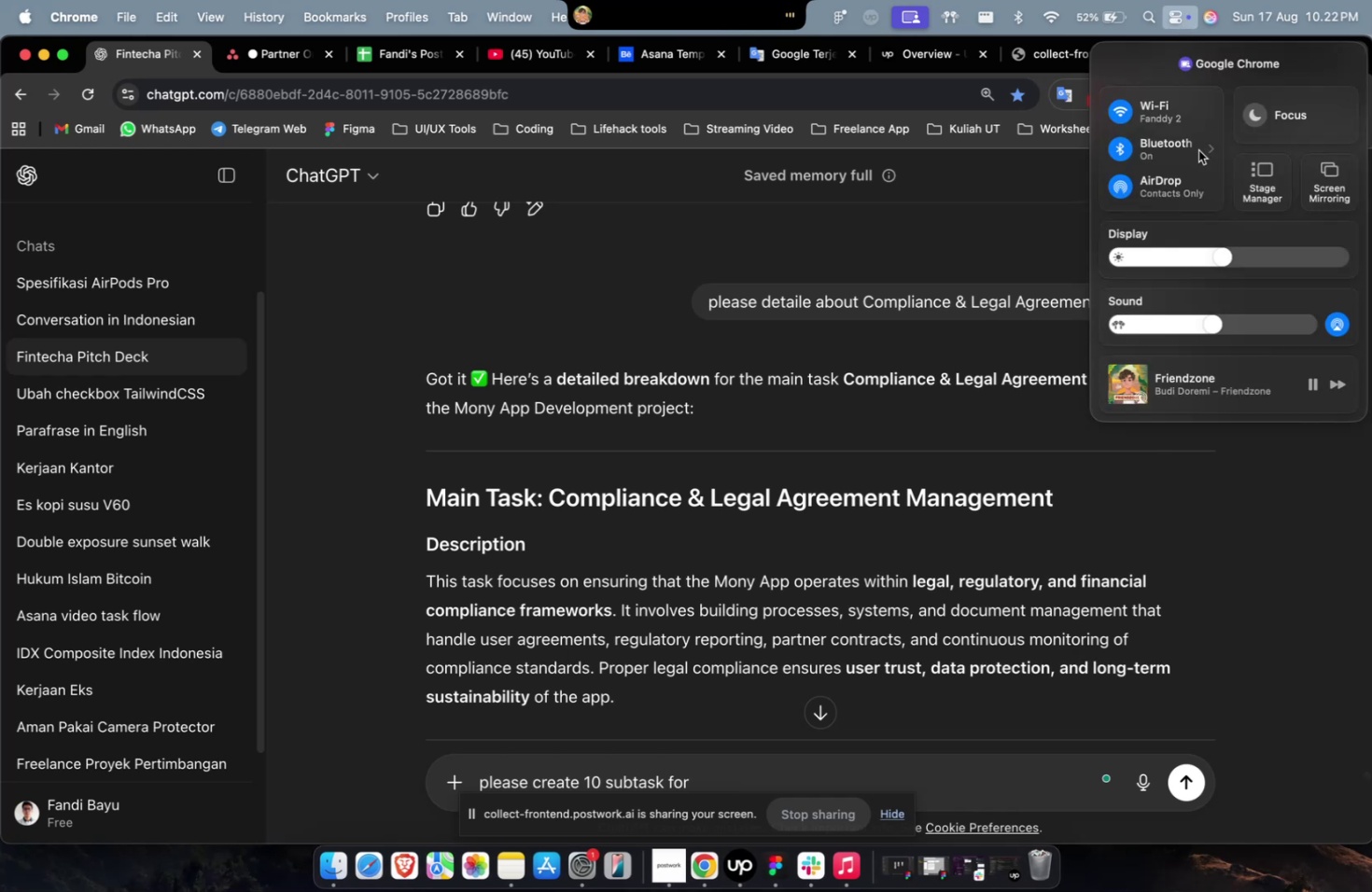 
double_click([1197, 150])
 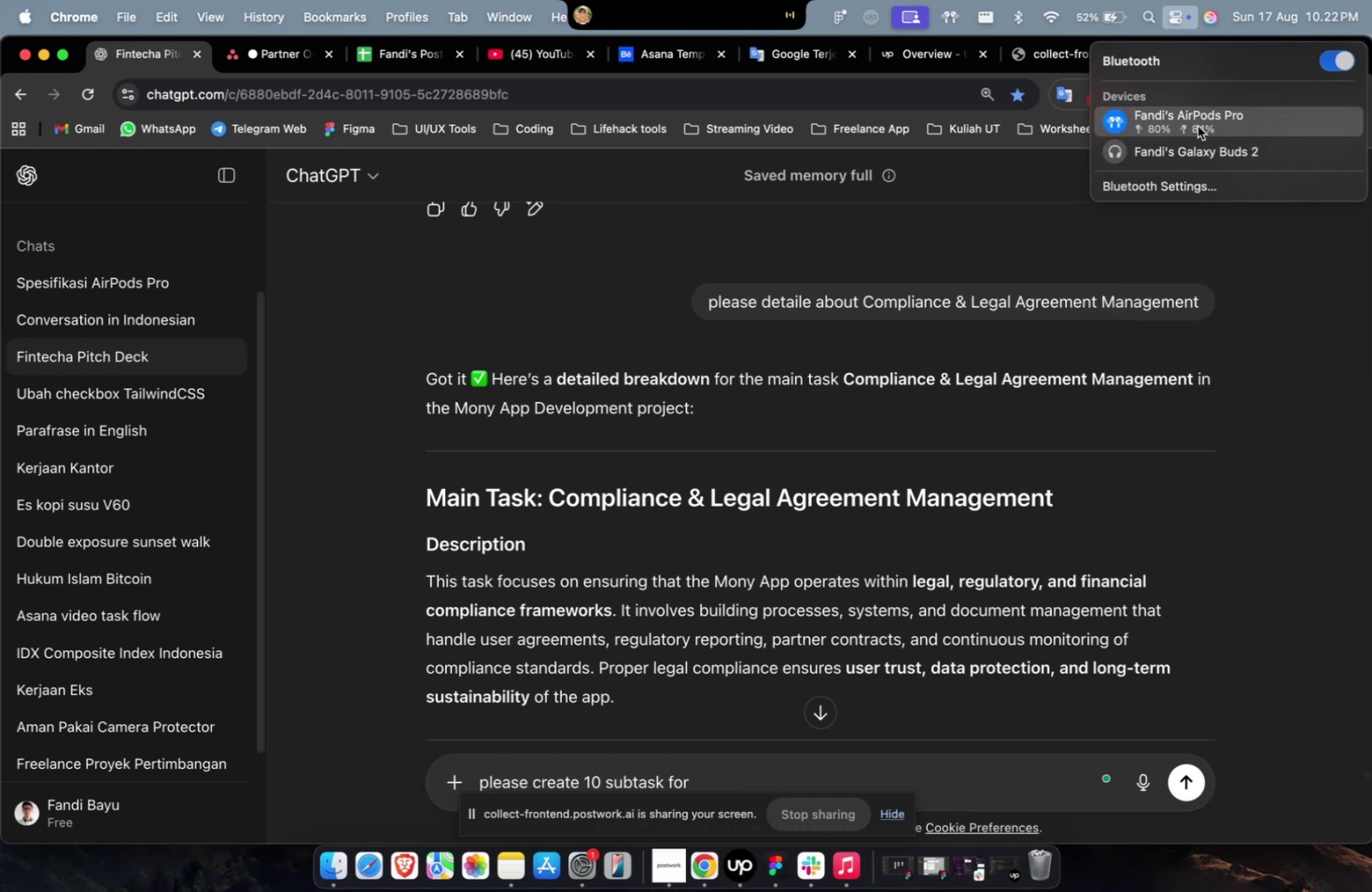 
left_click([1196, 123])
 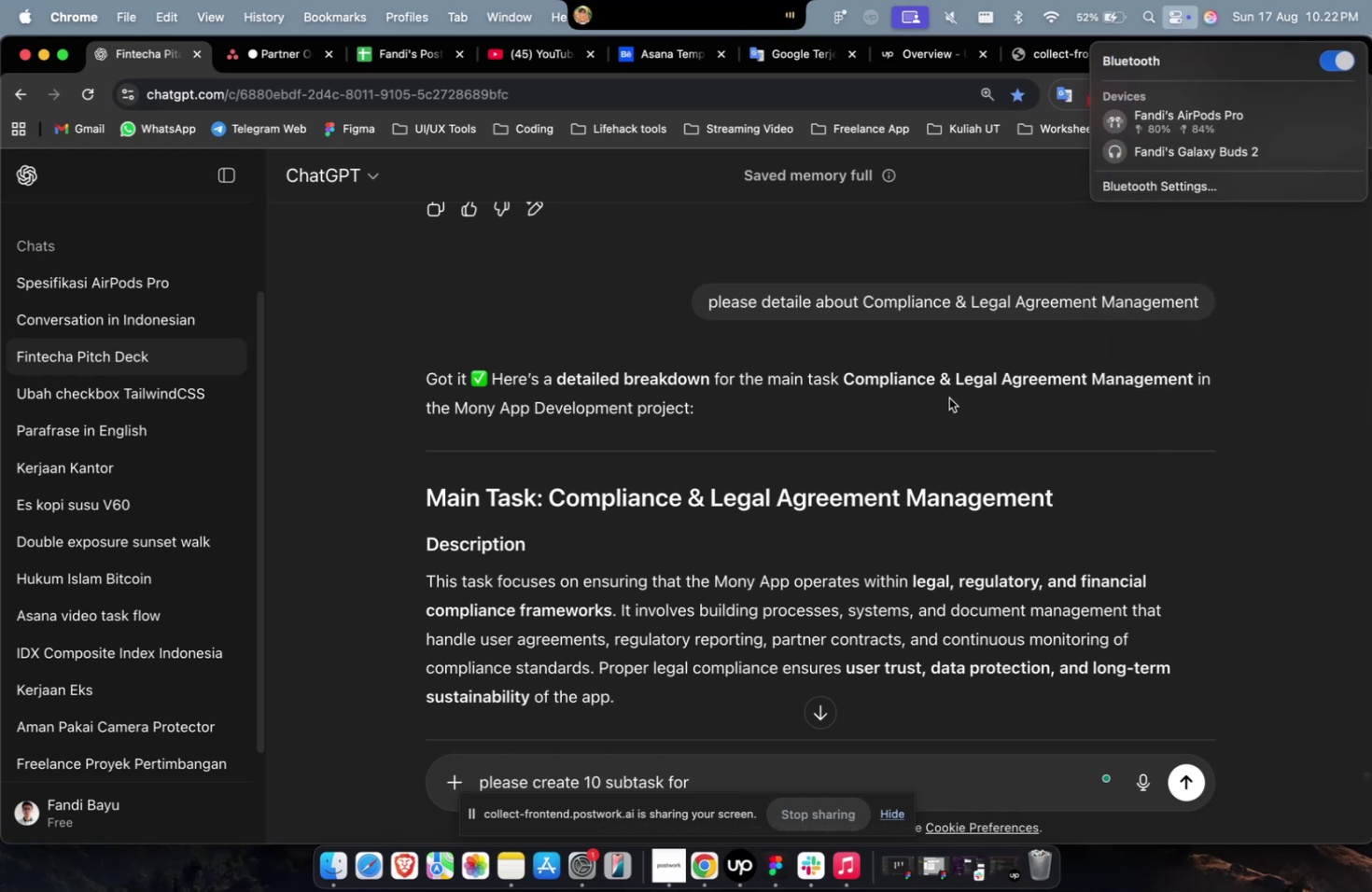 
double_click([948, 397])
 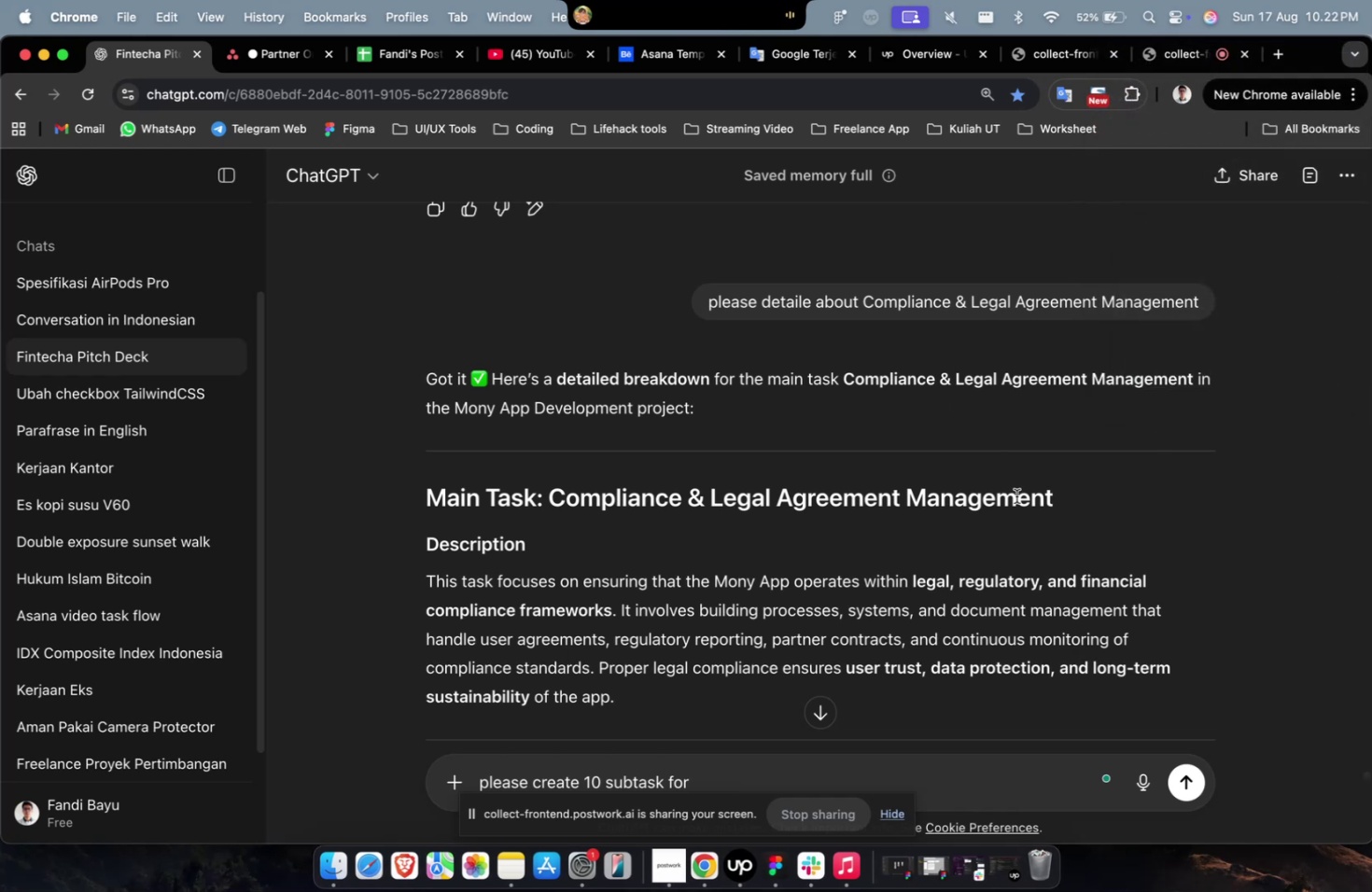 
scroll: coordinate [1033, 548], scroll_direction: down, amount: 17.0
 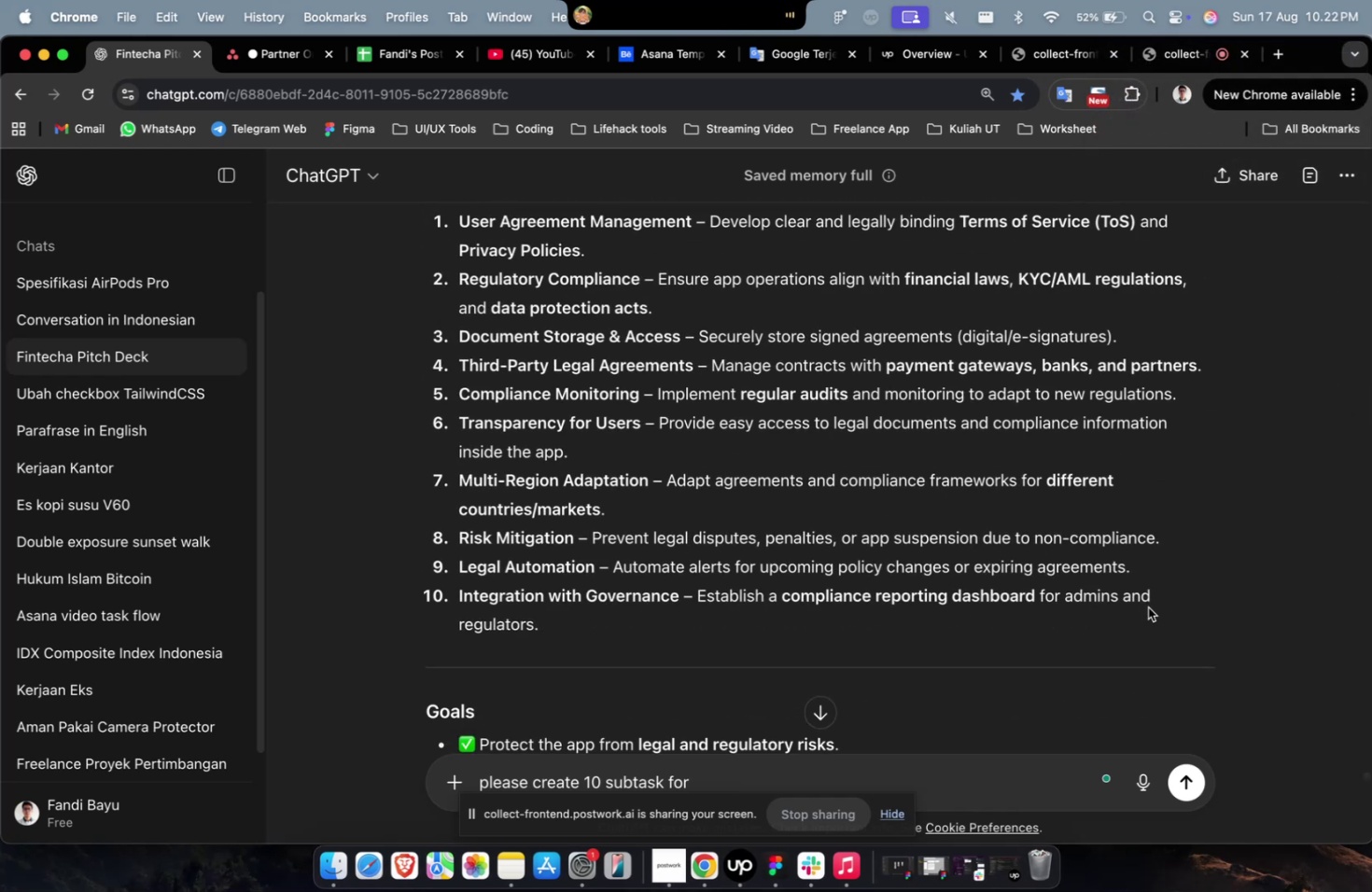 
left_click_drag(start_coordinate=[1162, 604], to_coordinate=[754, 450])
 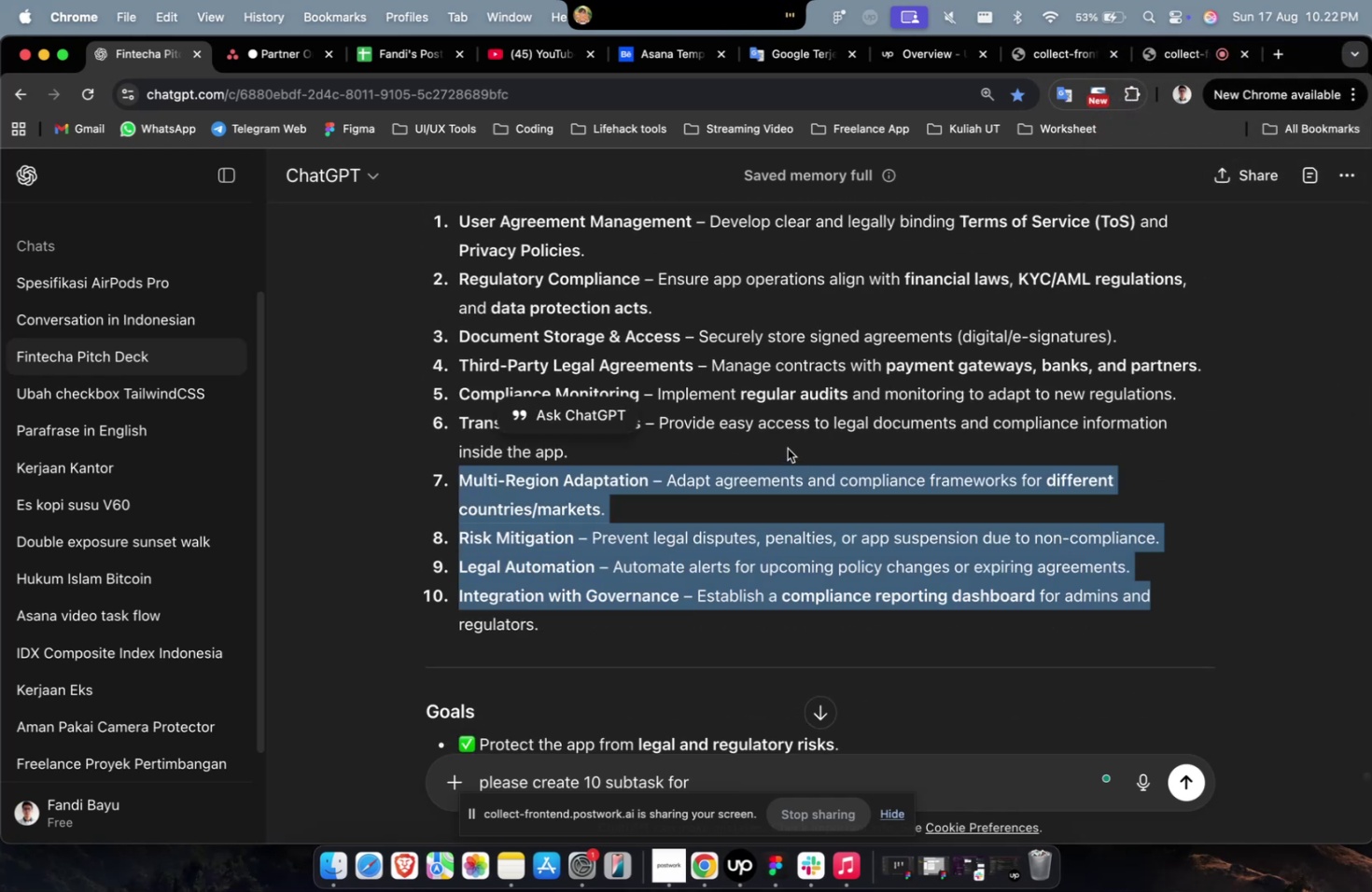 
left_click([787, 448])
 